 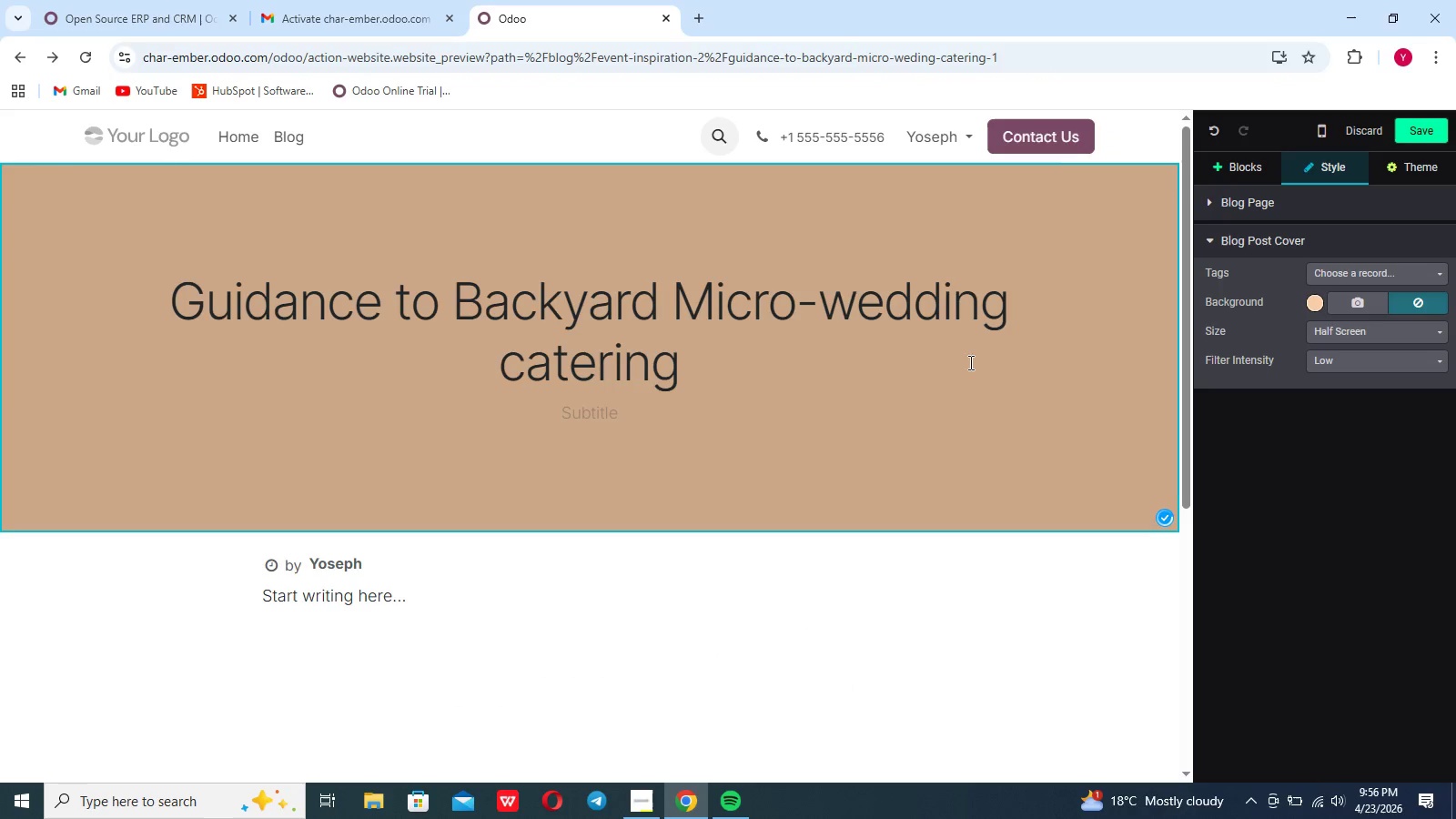 
left_click([1370, 302])
 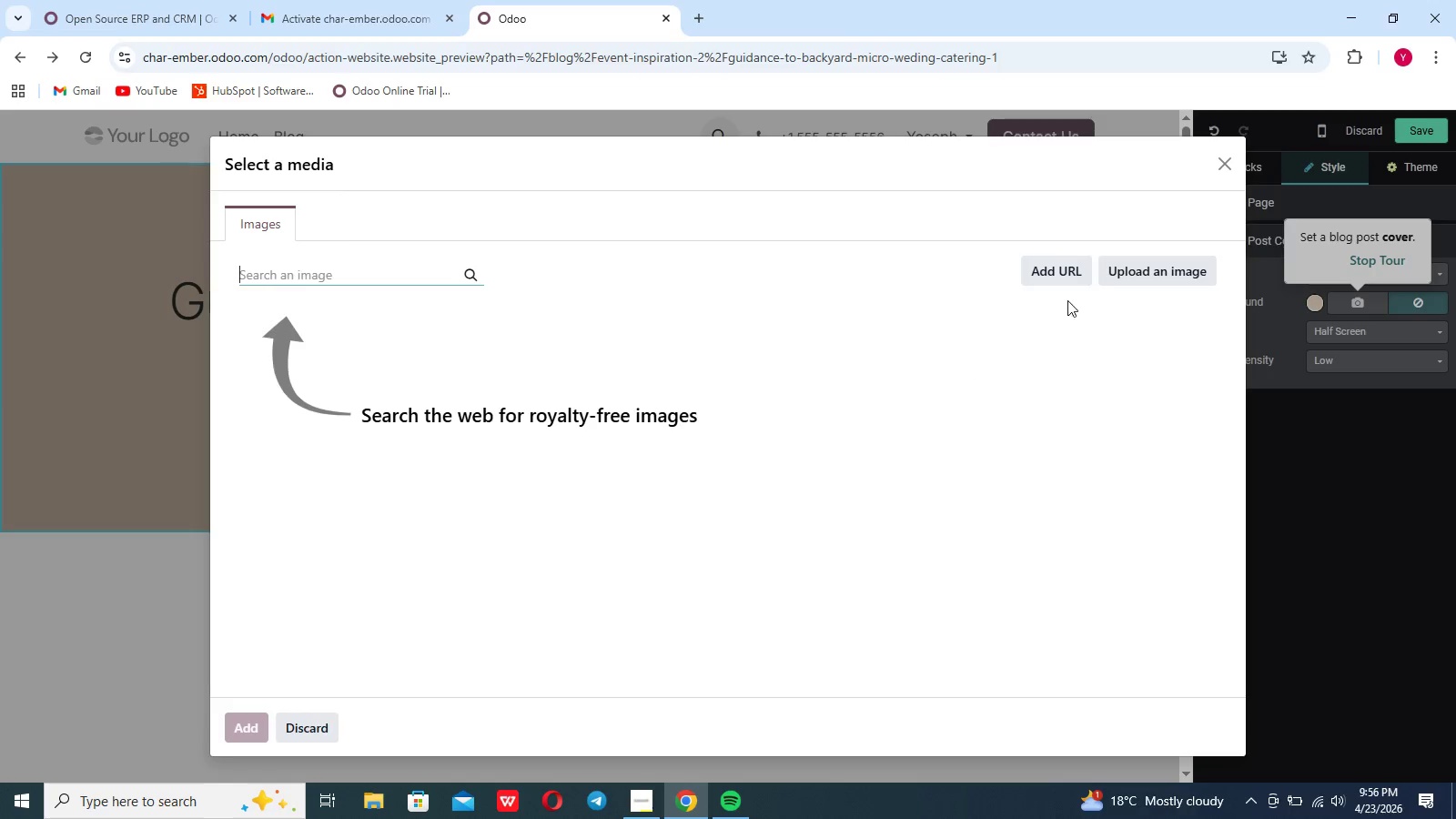 
left_click([1120, 275])
 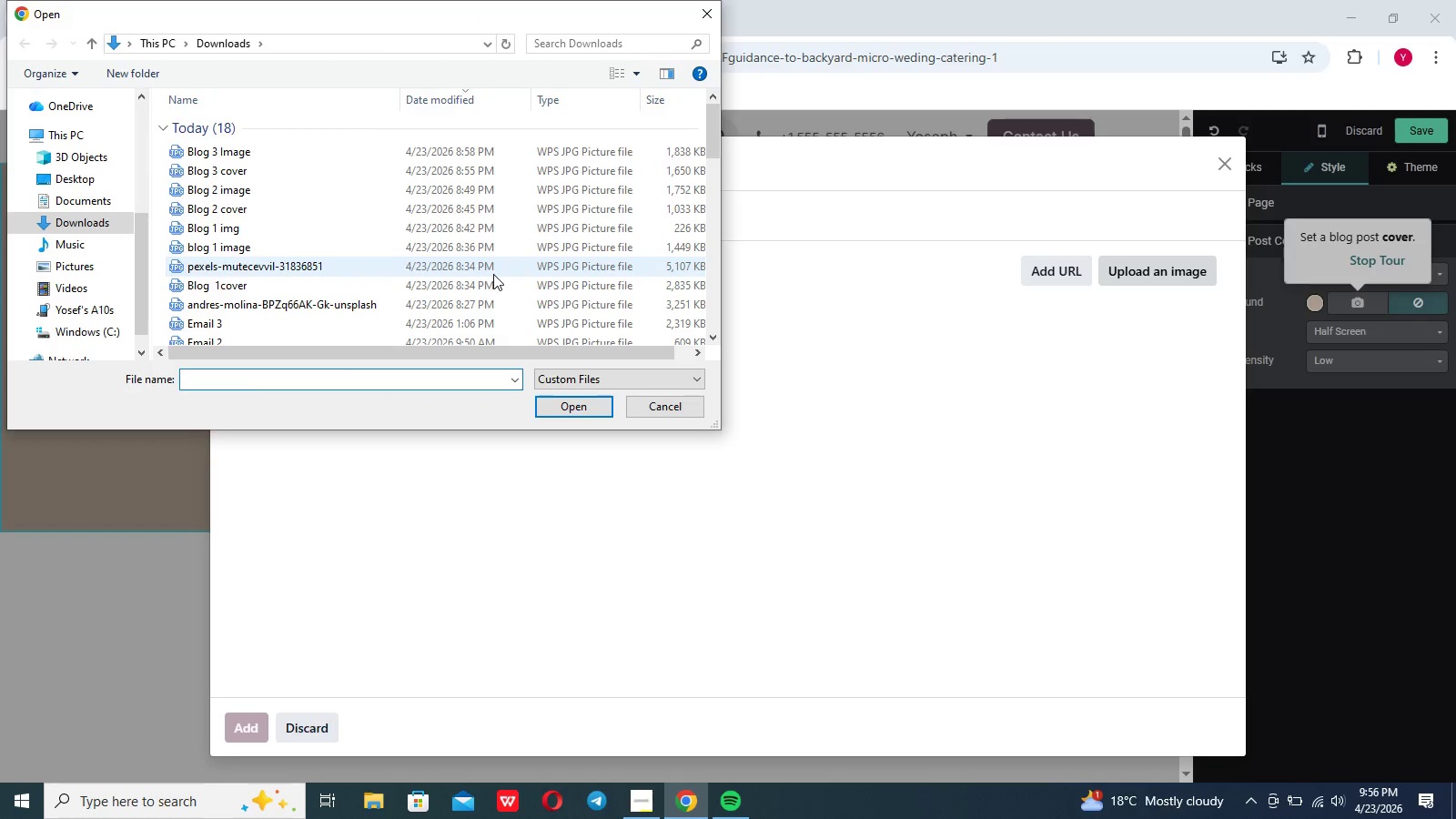 
left_click([491, 282])
 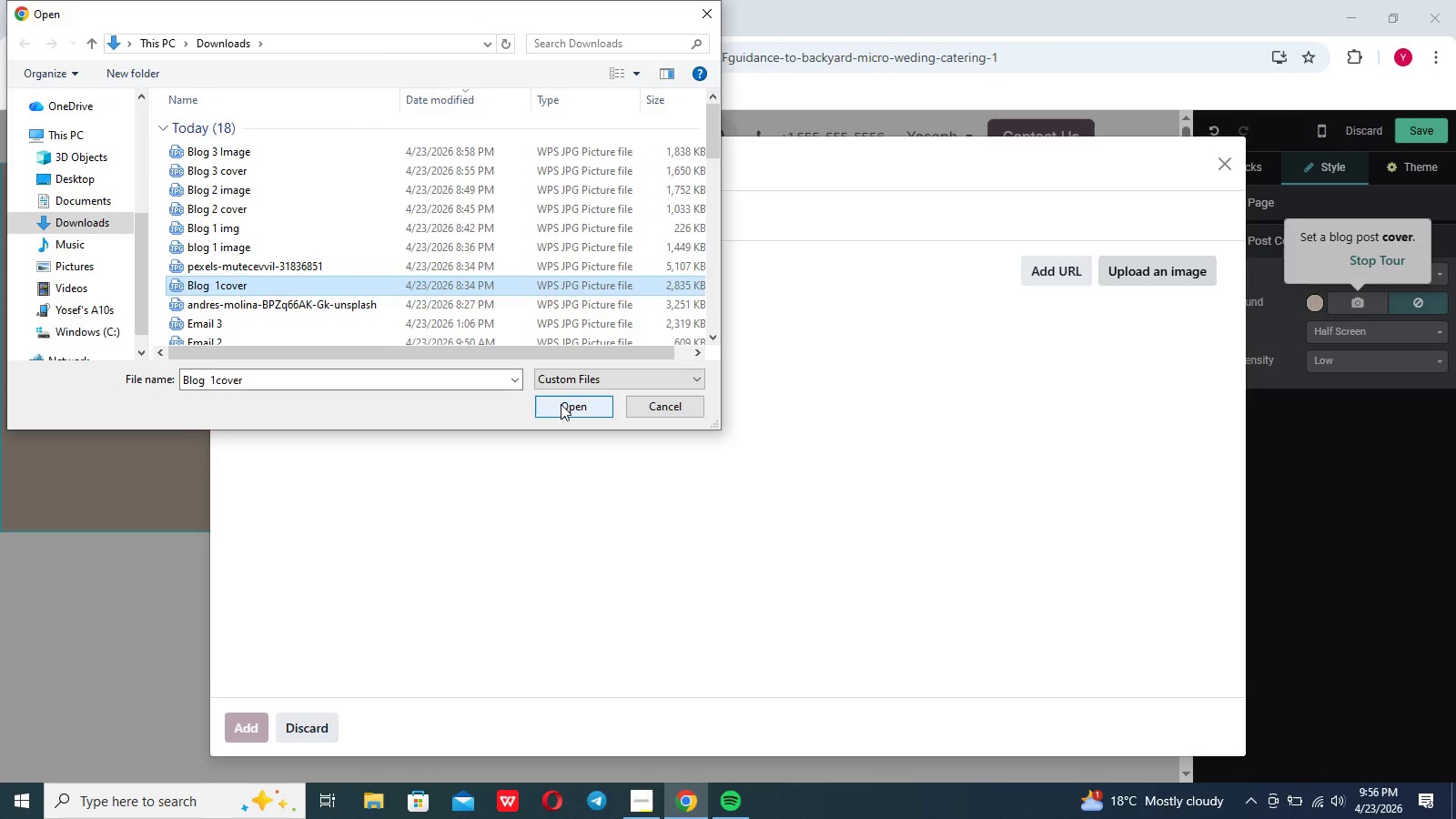 
left_click([561, 404])
 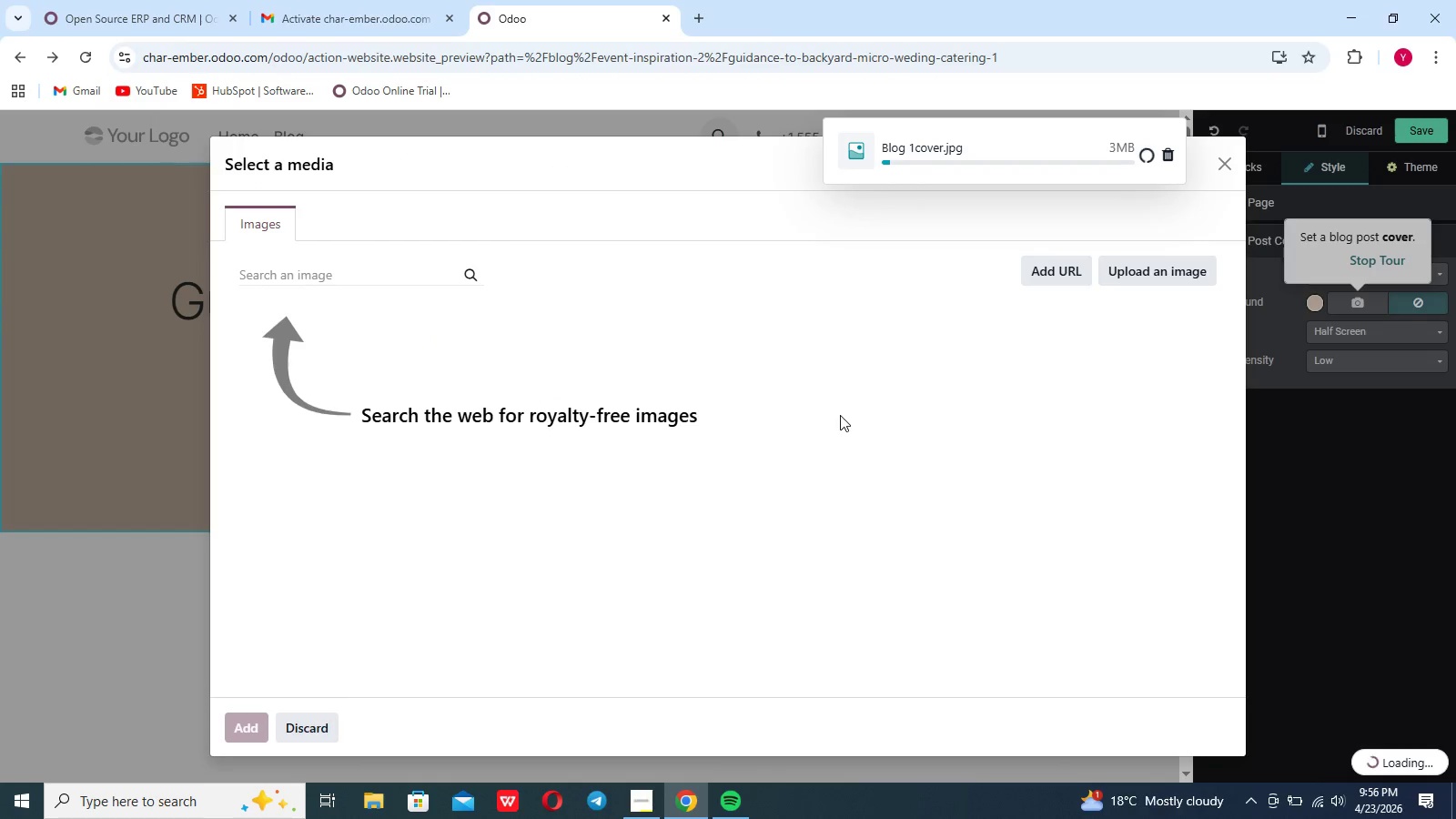 
scroll: coordinate [840, 415], scroll_direction: down, amount: 8.0
 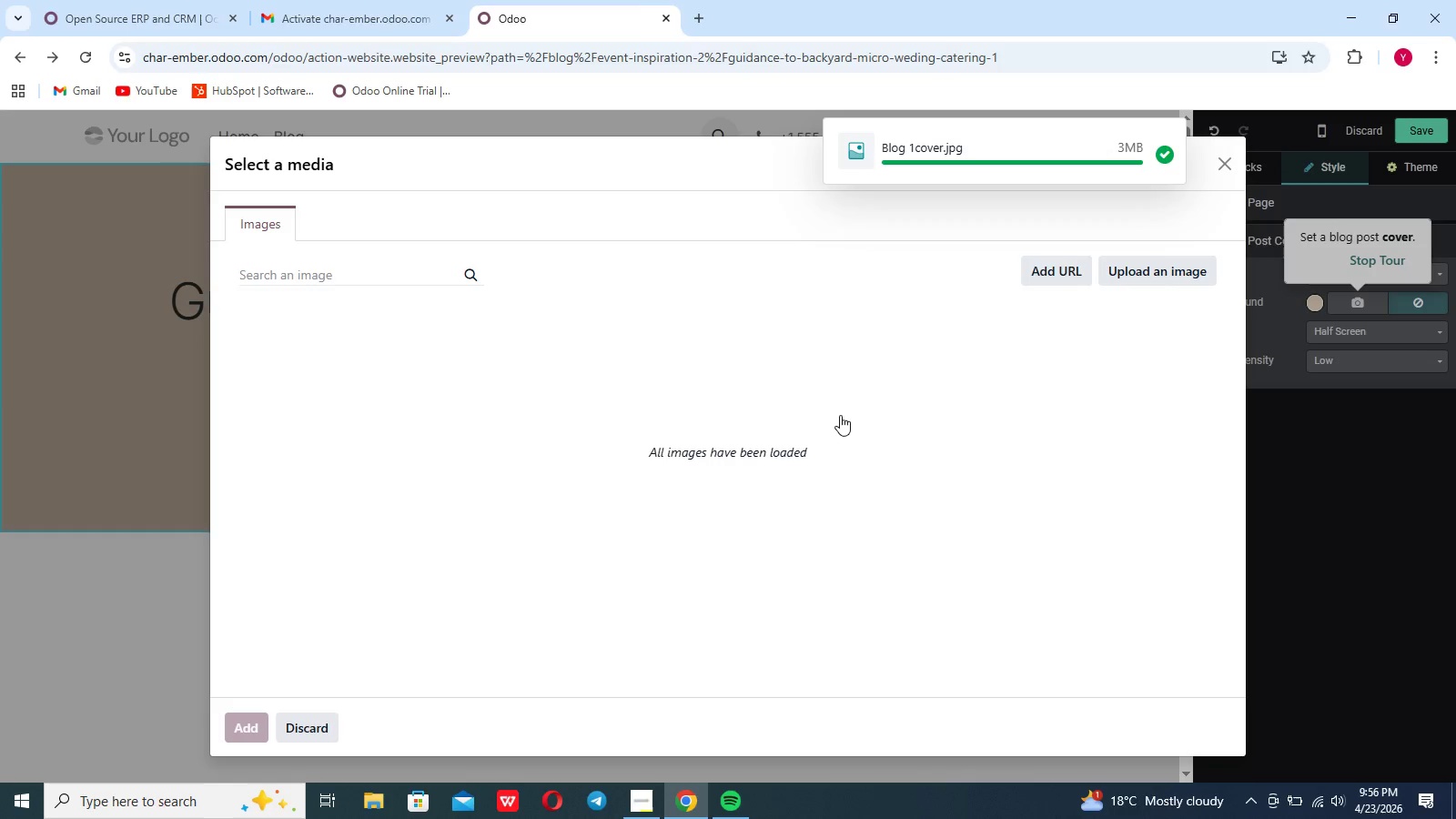 
wait(23.24)
 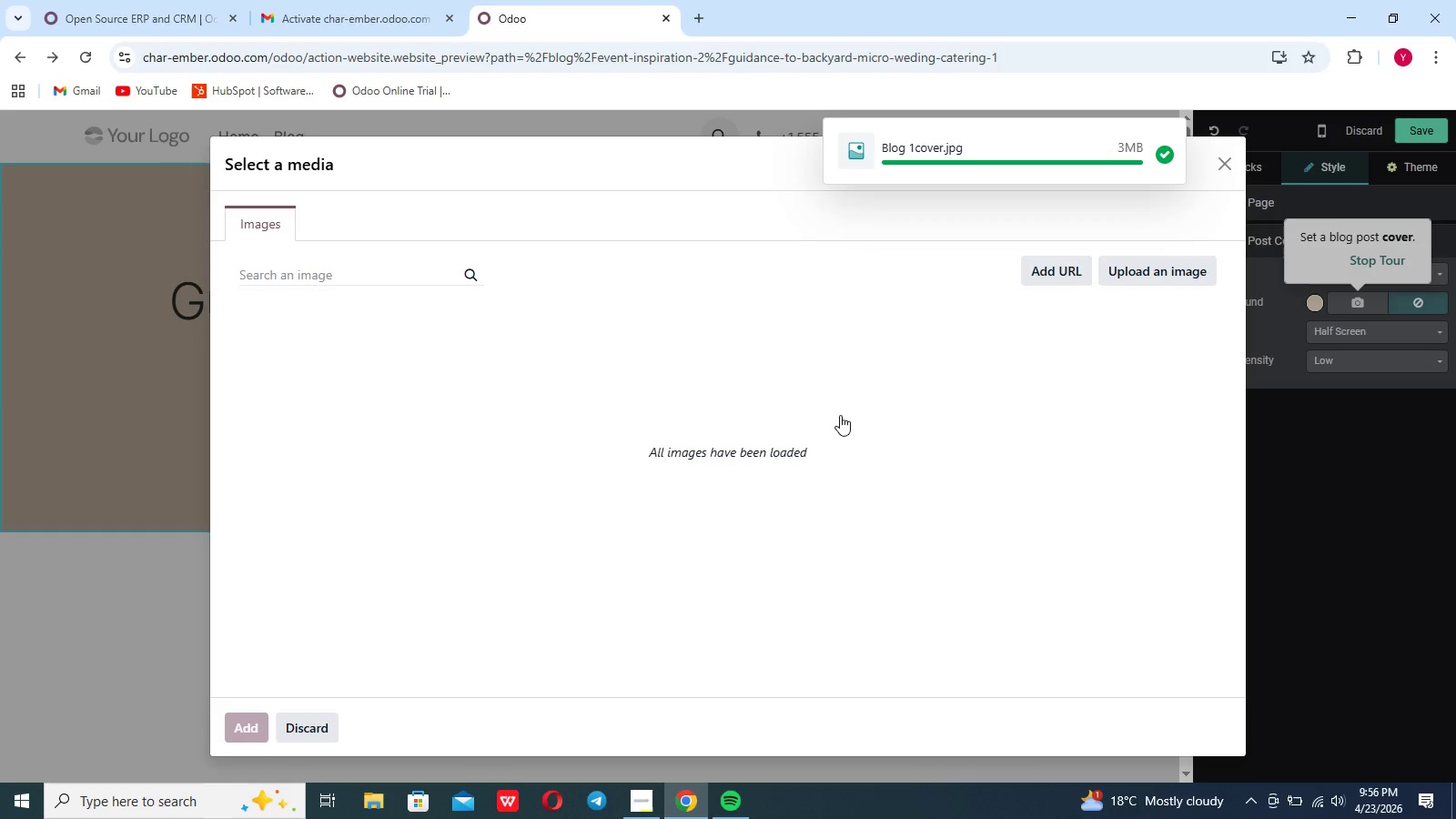 
left_click([888, 401])
 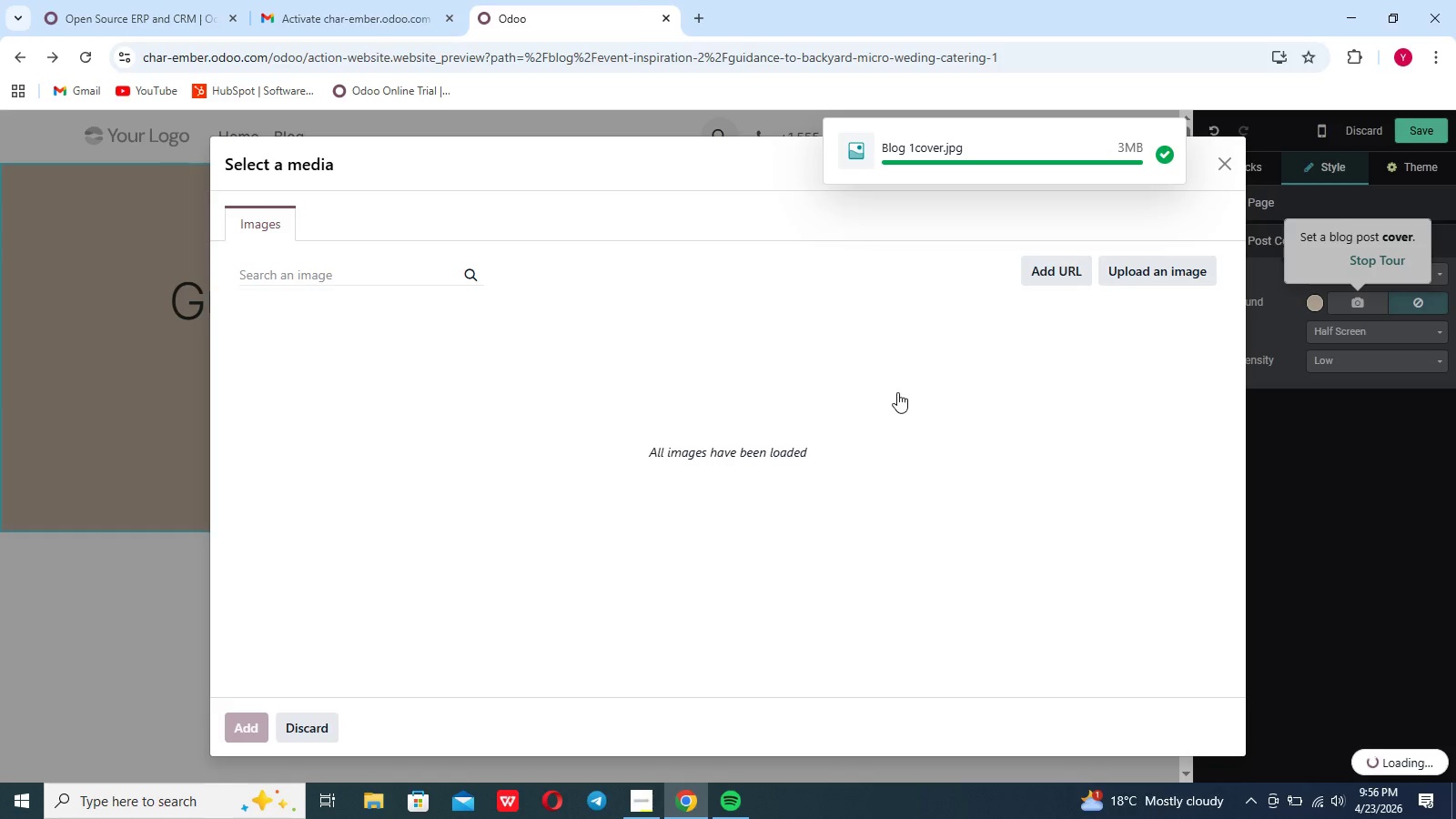 
left_click([897, 392])
 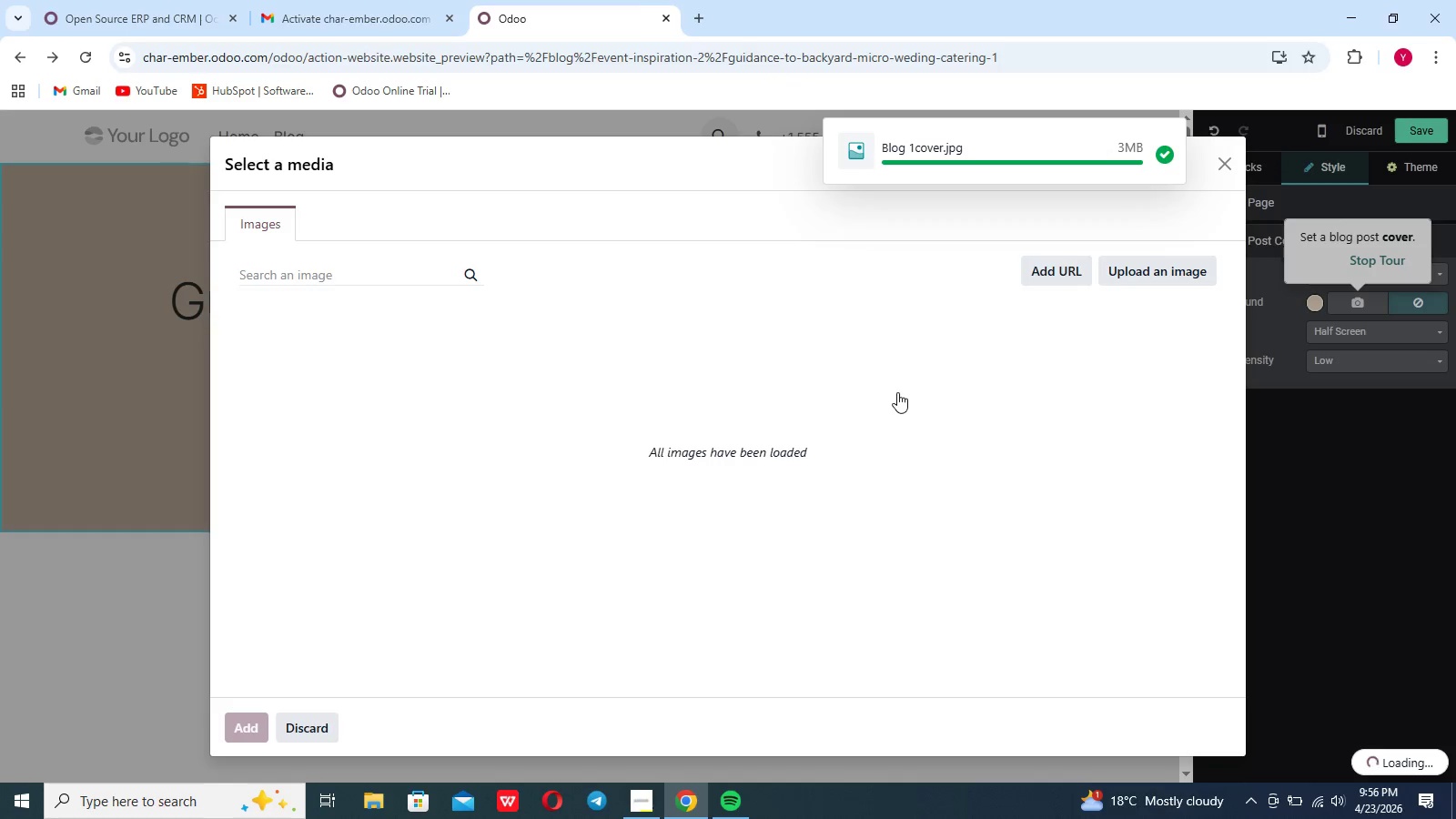 
wait(12.67)
 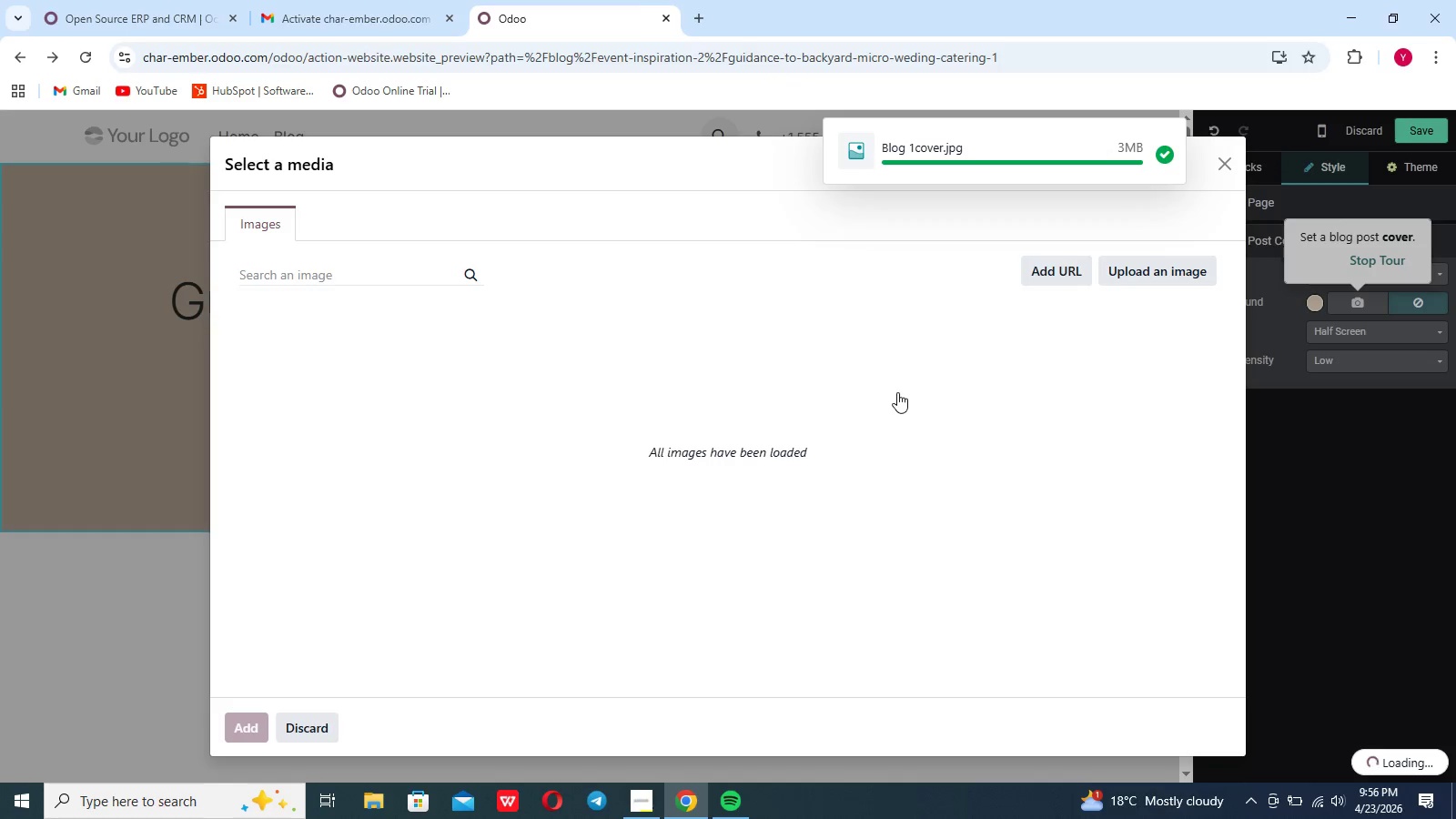 
left_click([954, 373])
 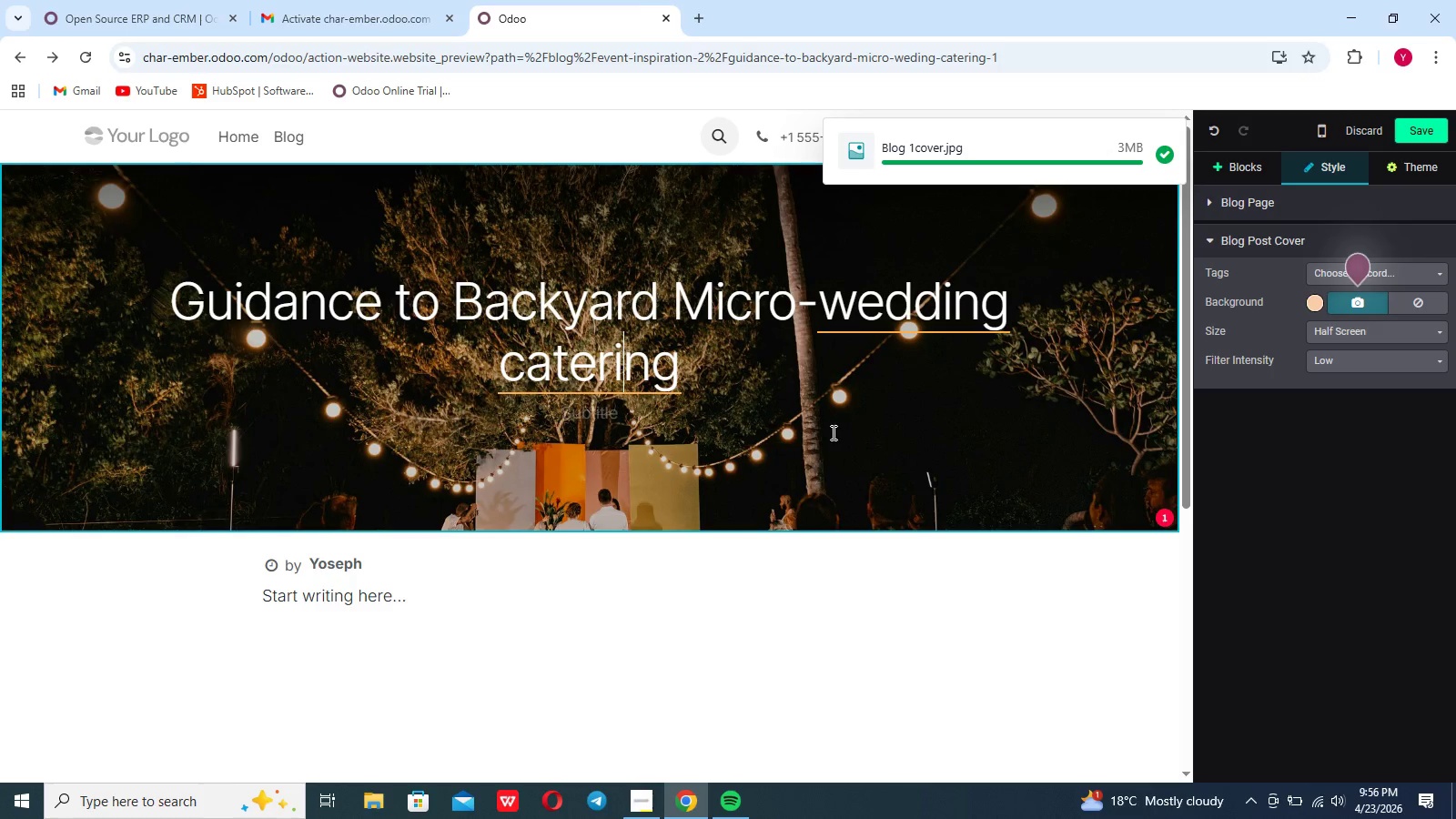 
left_click([832, 432])
 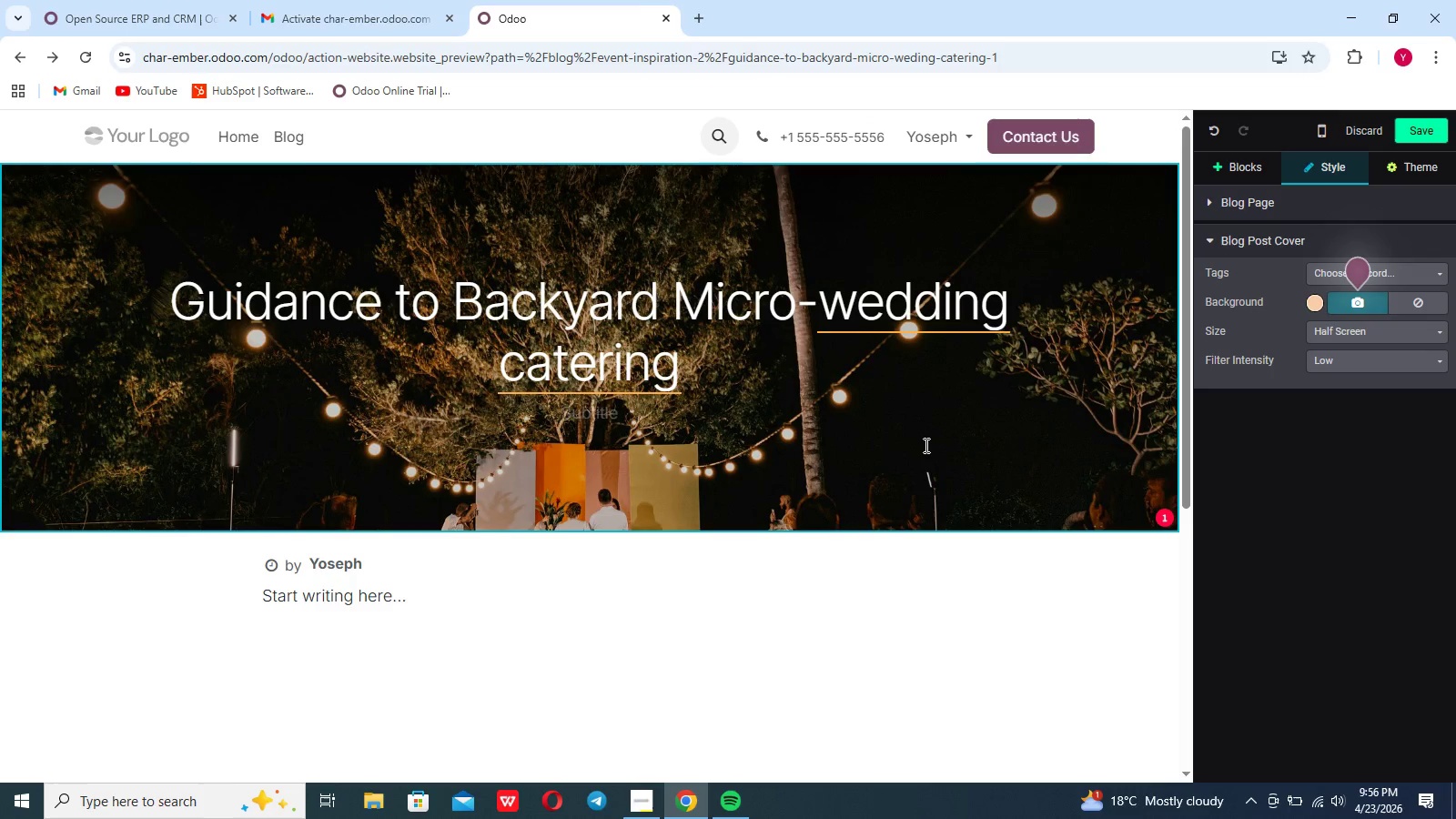 
double_click([920, 443])
 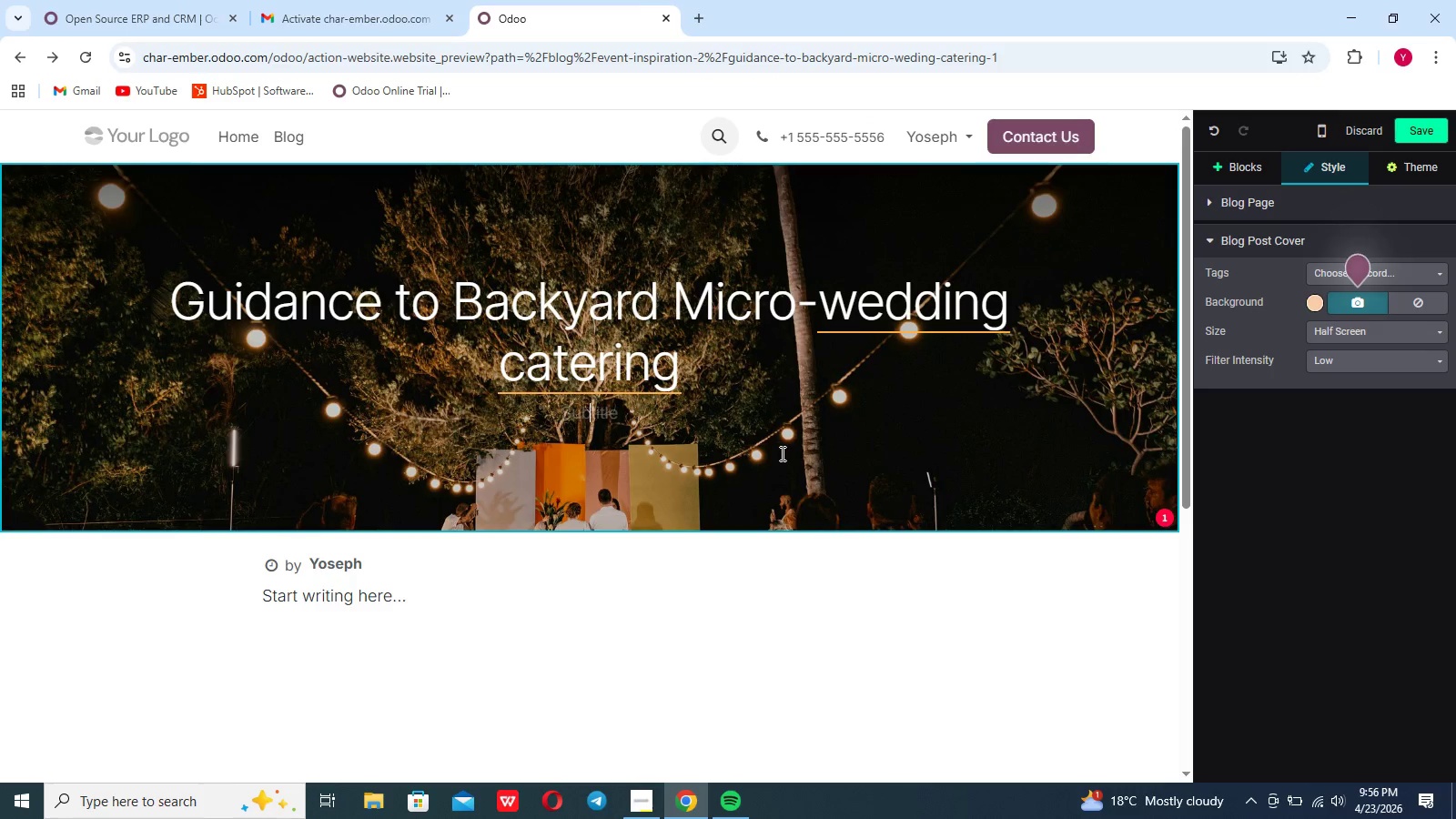 
scroll: coordinate [781, 453], scroll_direction: up, amount: 1.0
 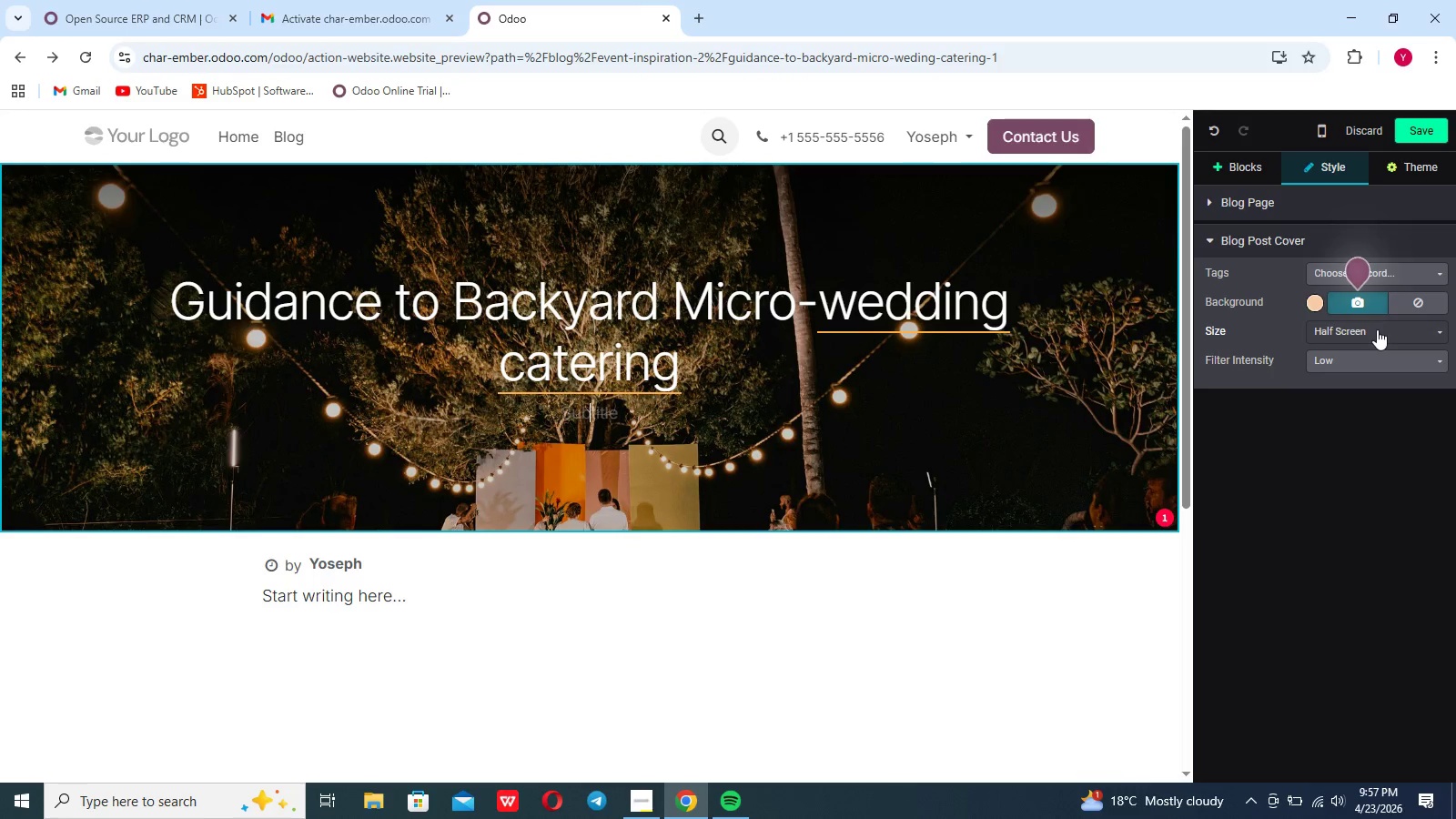 
left_click([1377, 329])
 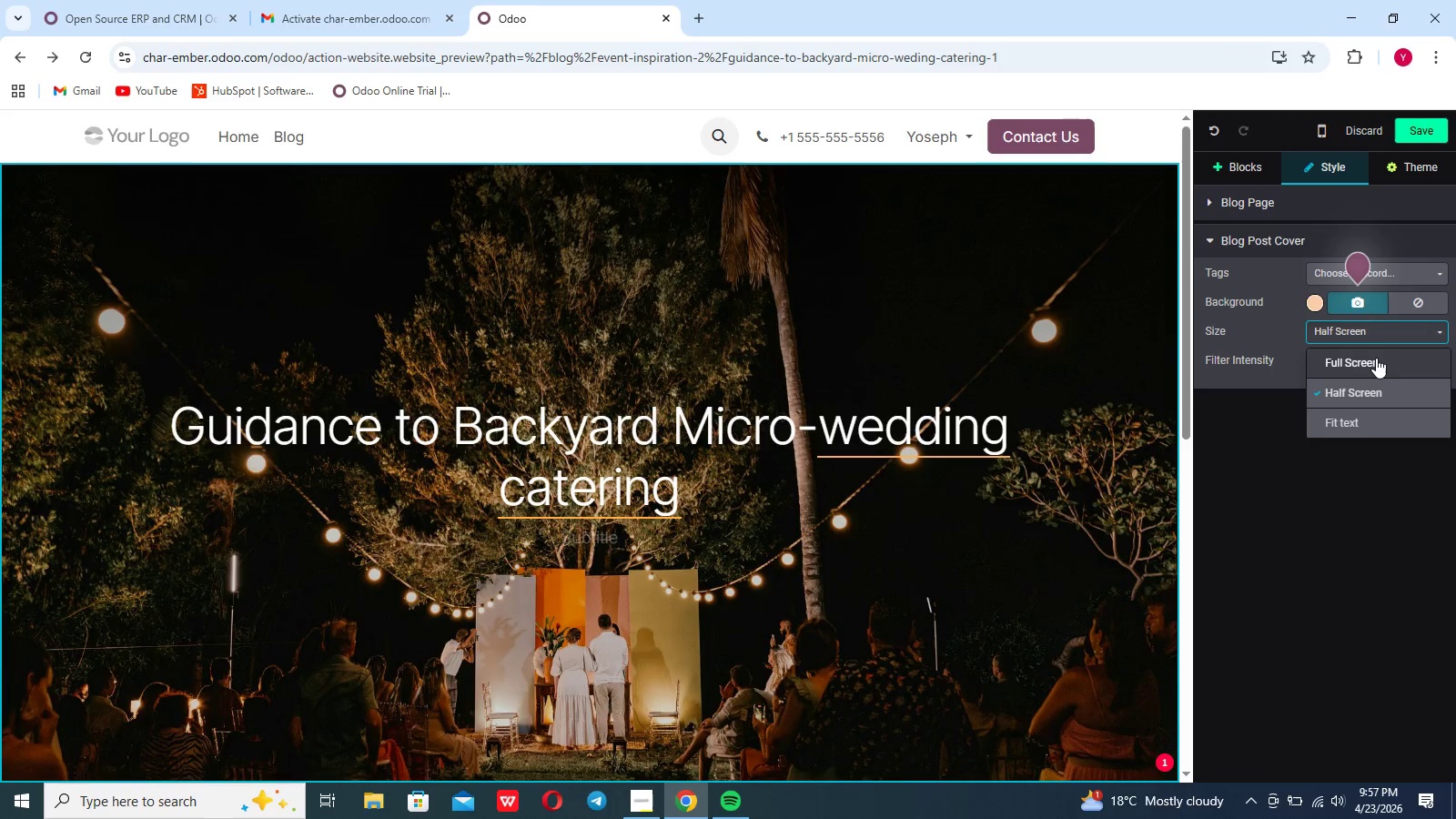 
left_click([1376, 358])
 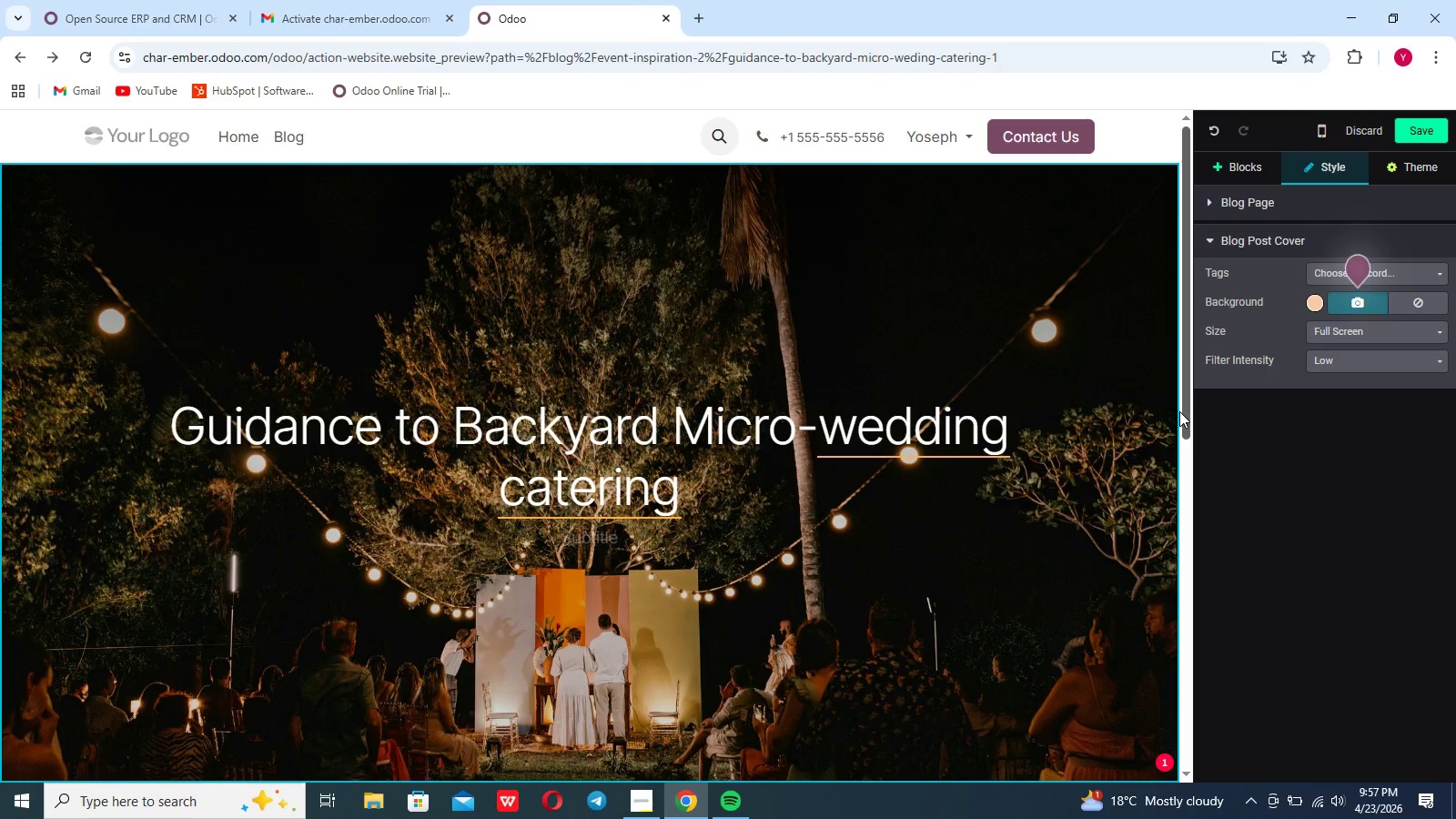 
scroll: coordinate [1052, 479], scroll_direction: down, amount: 5.0
 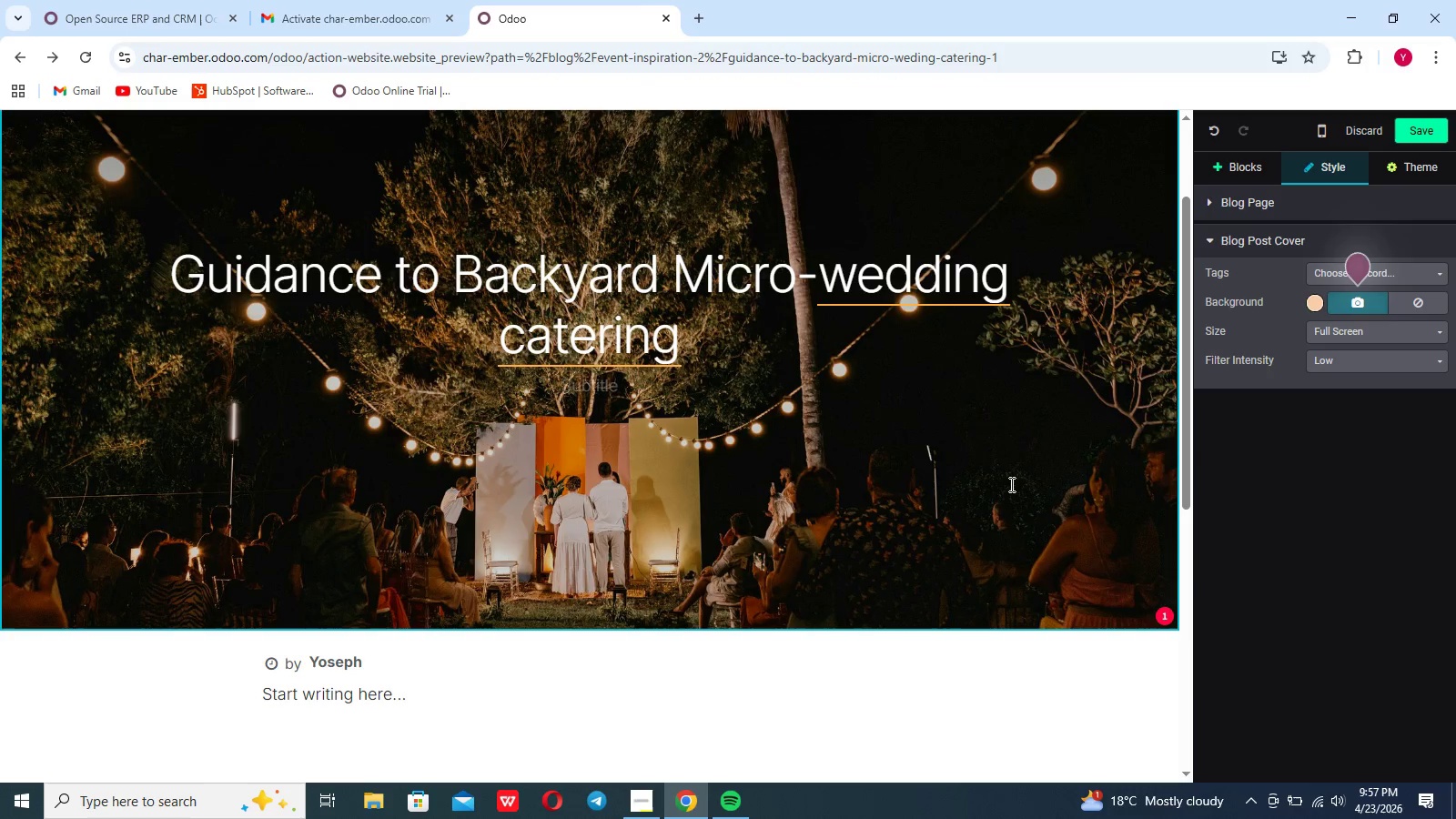 
scroll: coordinate [1010, 484], scroll_direction: up, amount: 1.0
 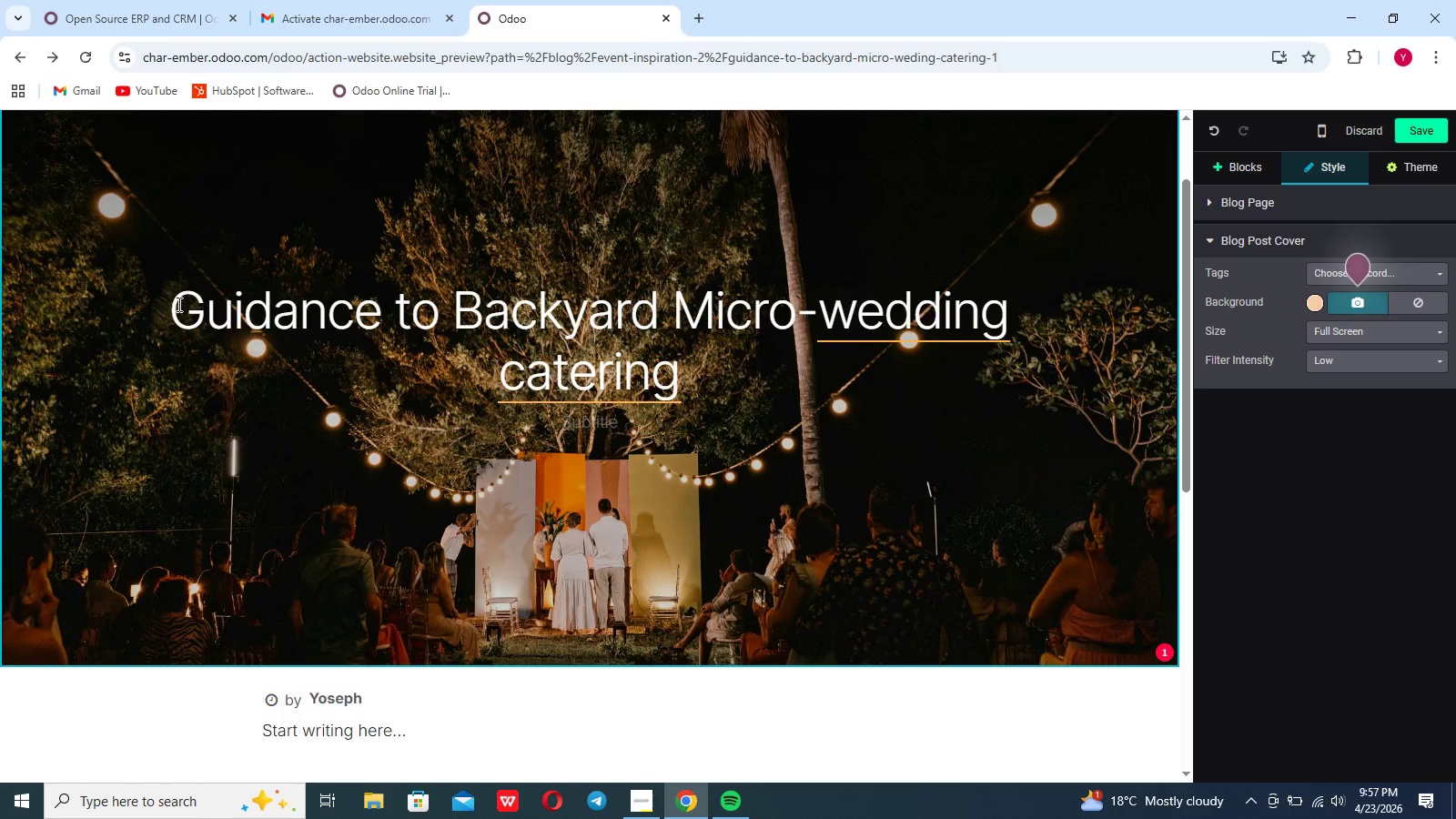 
left_click([177, 304])
 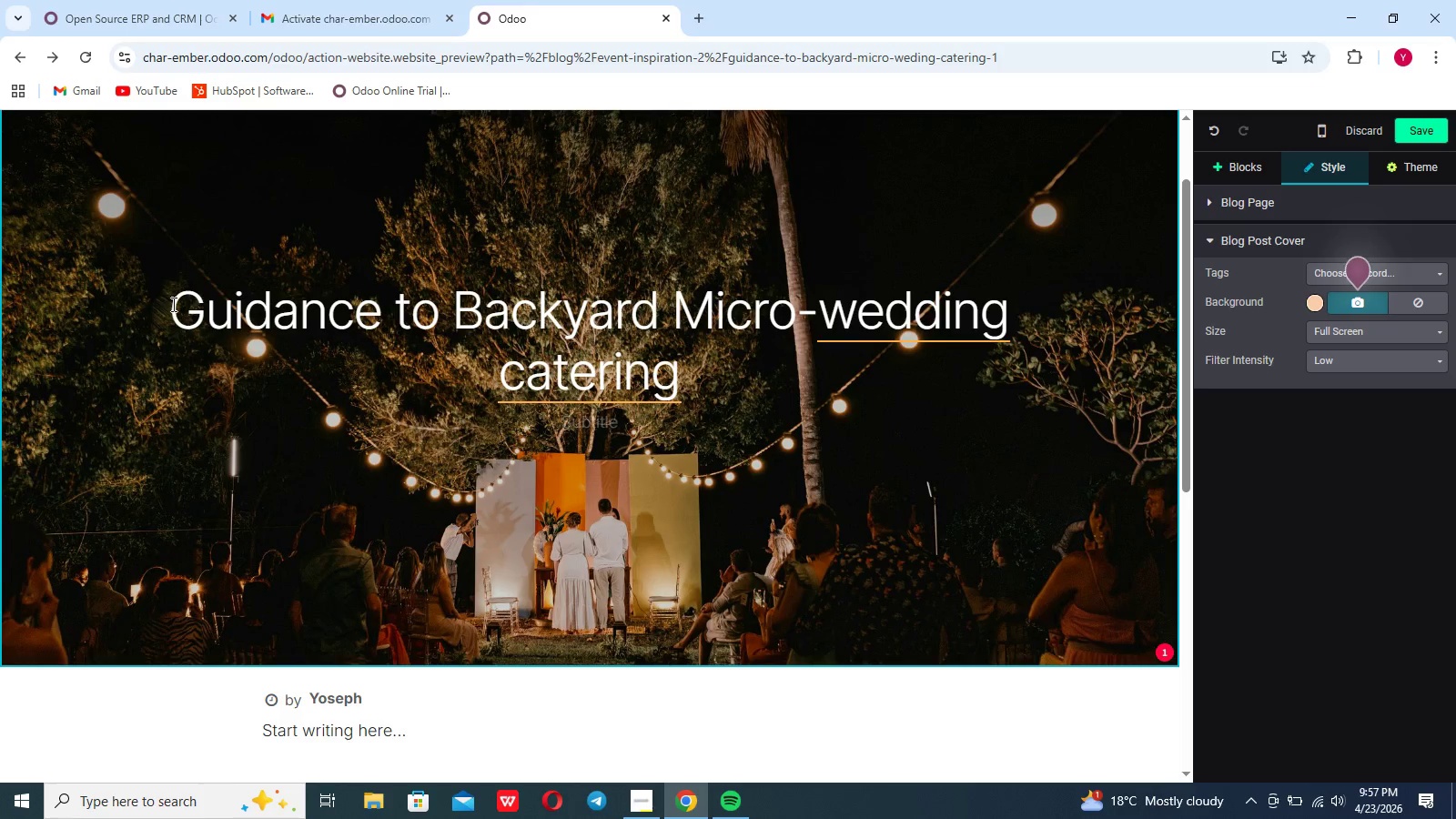 
key(Enter)
 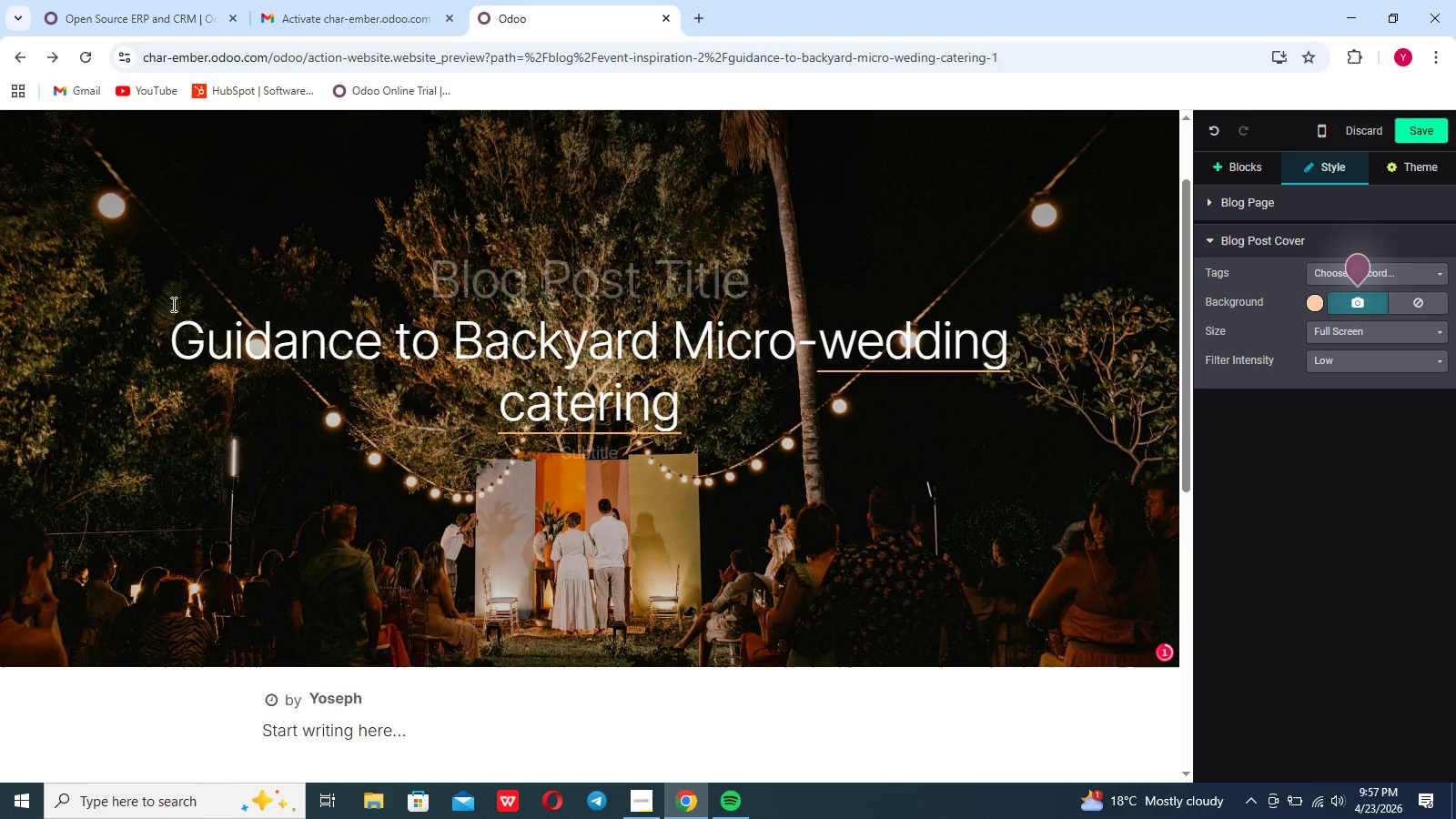 
left_click([344, 358])
 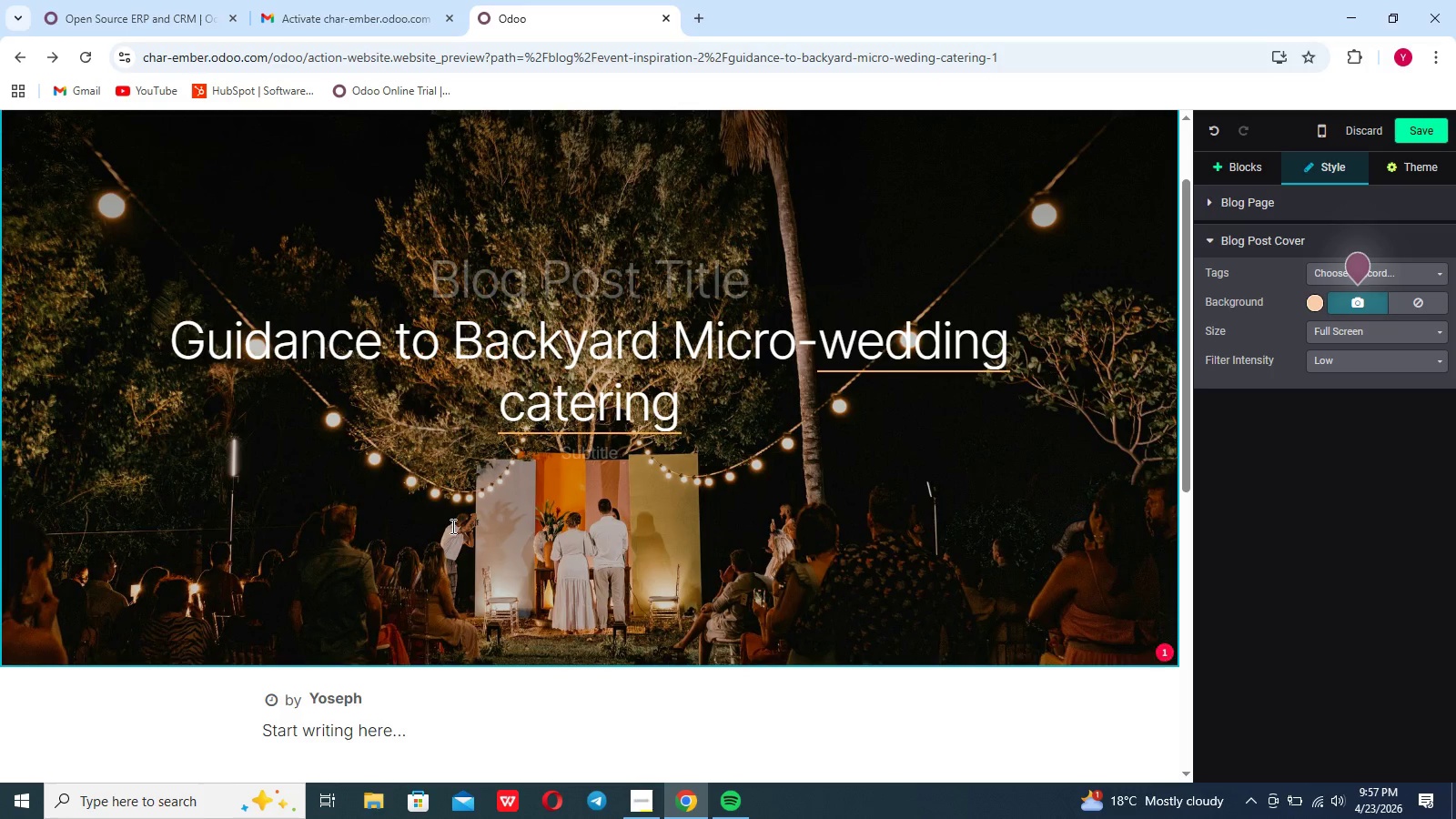 
left_click([451, 526])
 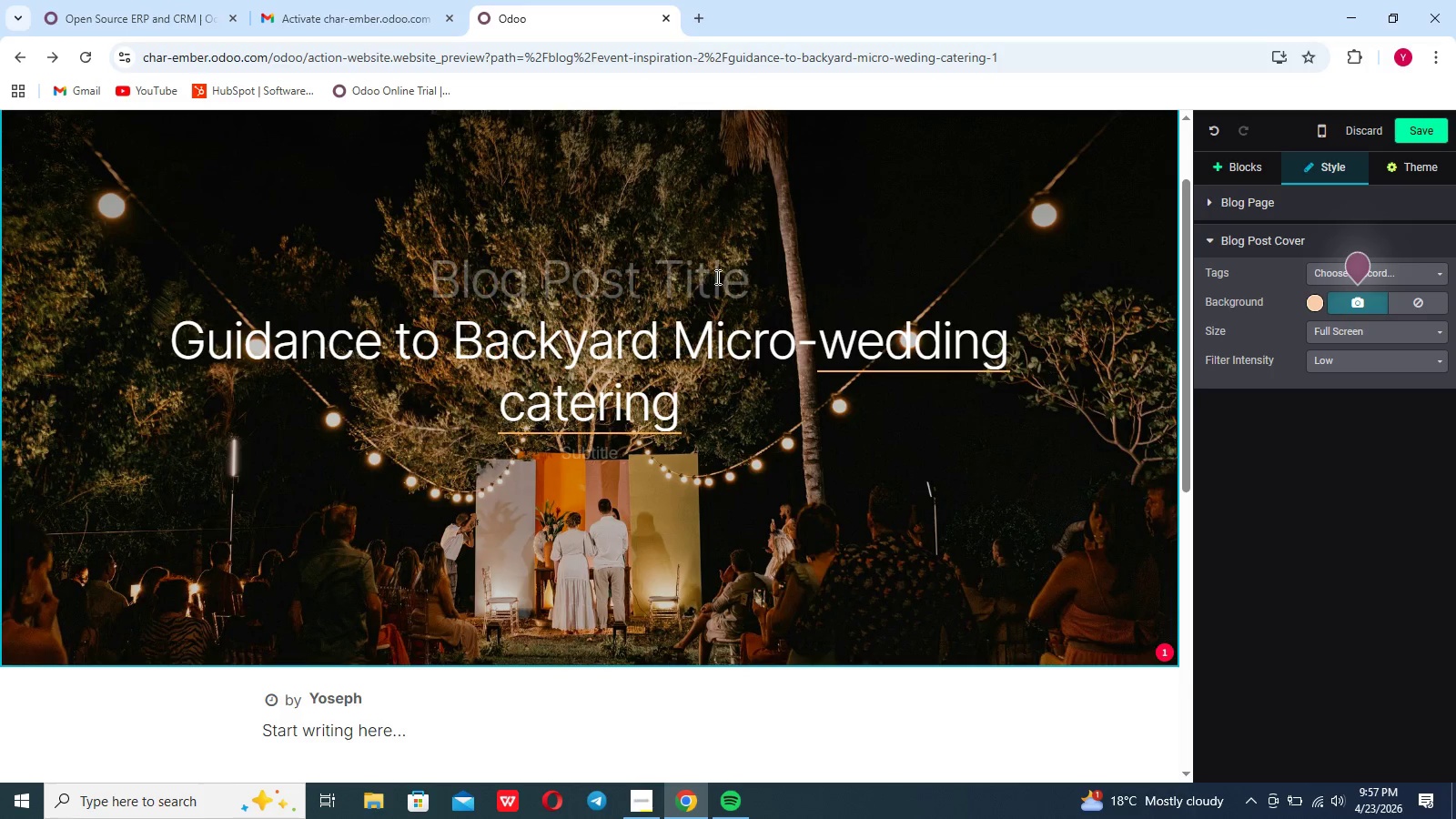 
left_click([716, 277])
 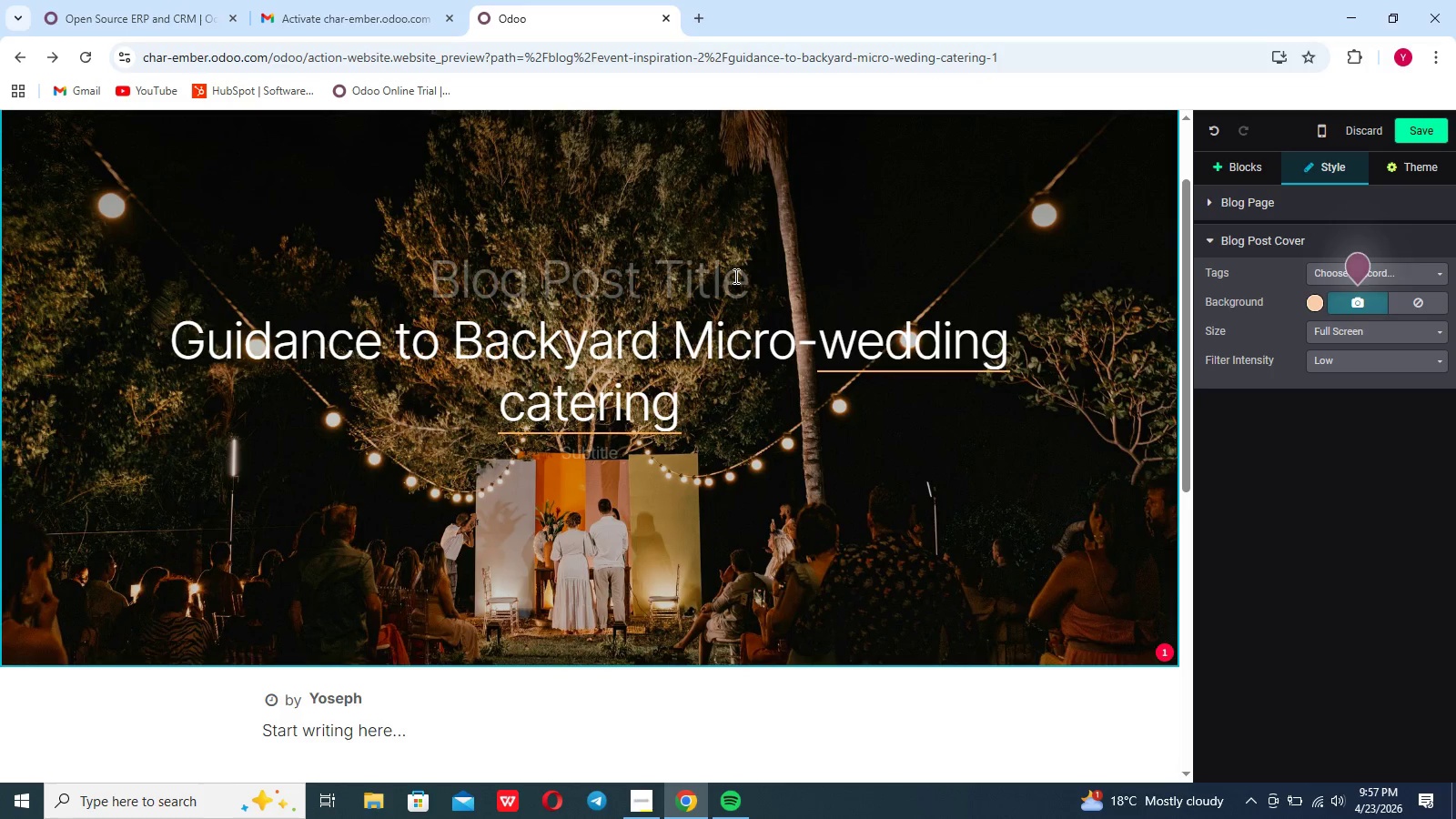 
key(Backspace)
 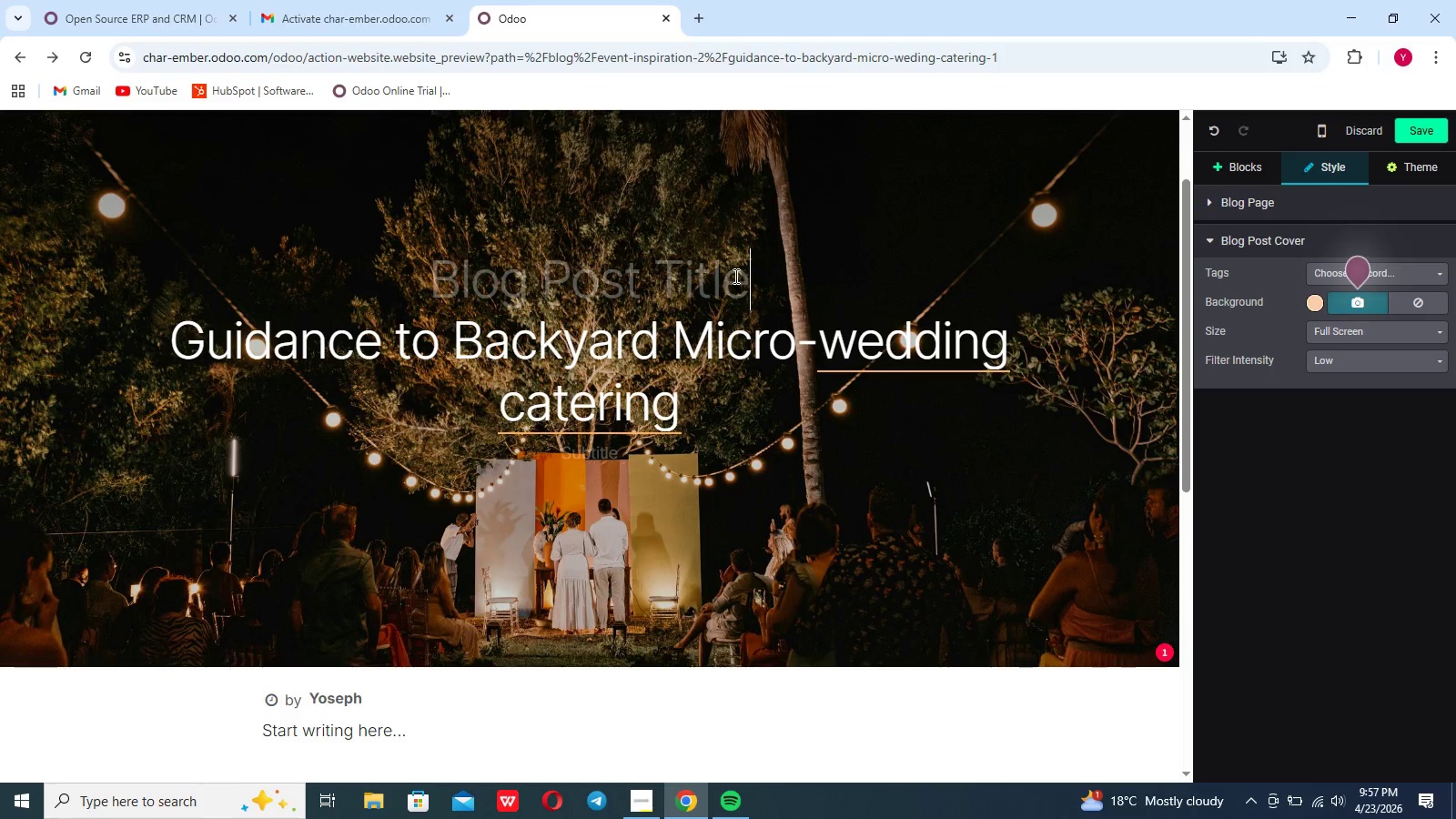 
key(Backspace)
 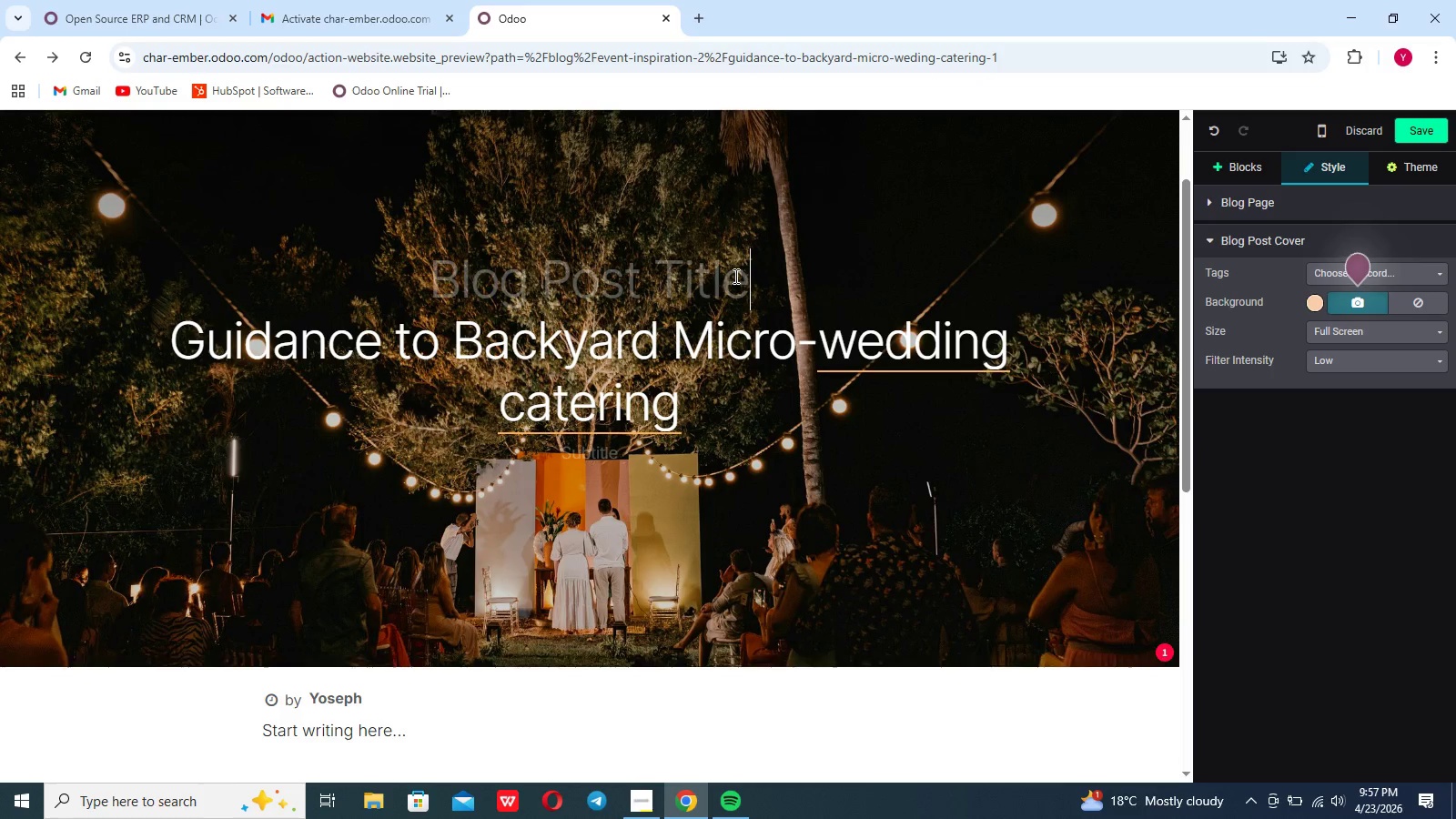 
hold_key(key=Backspace, duration=0.36)
 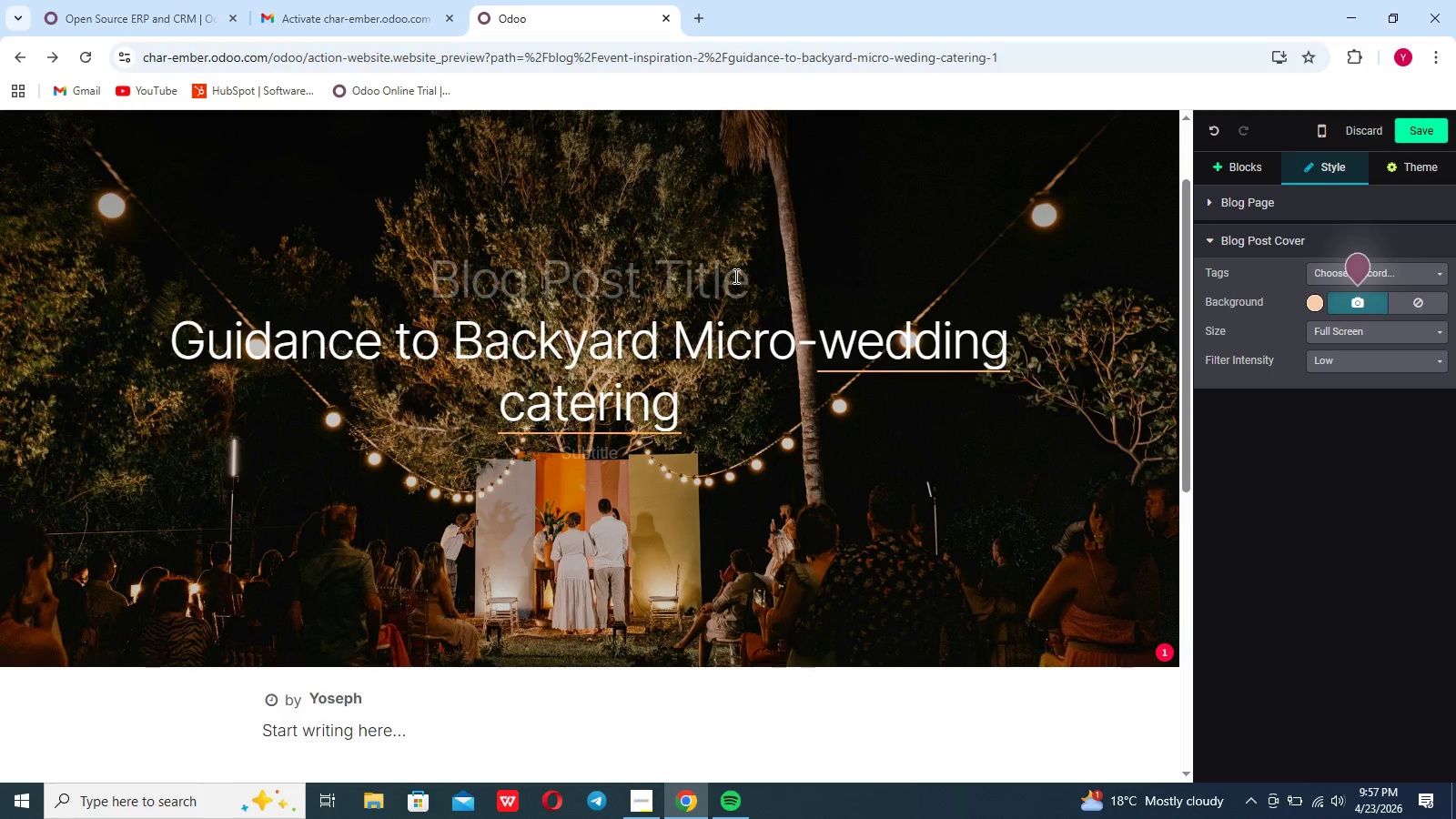 
hold_key(key=Backspace, duration=0.39)
 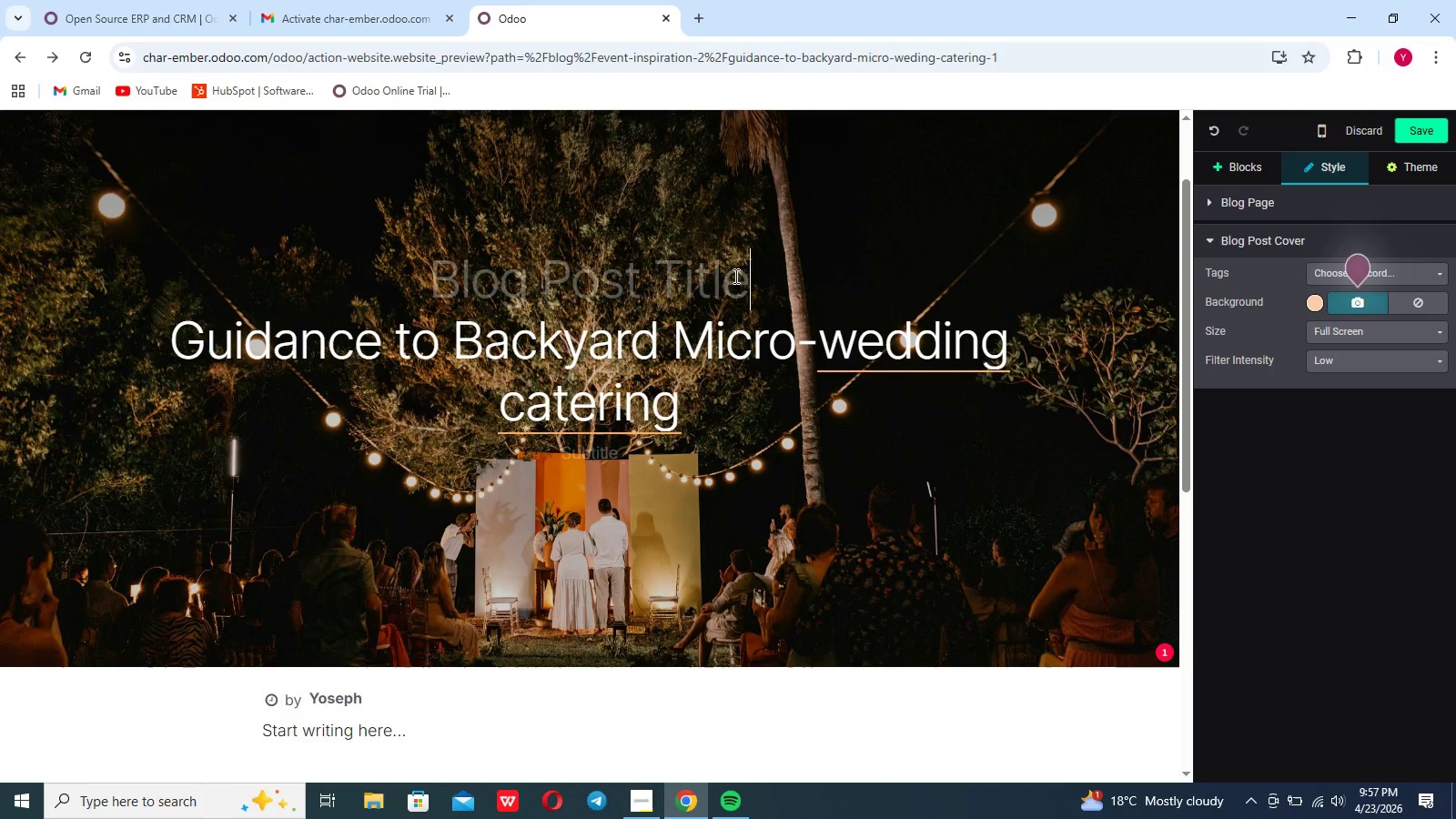 
key(Backspace)
 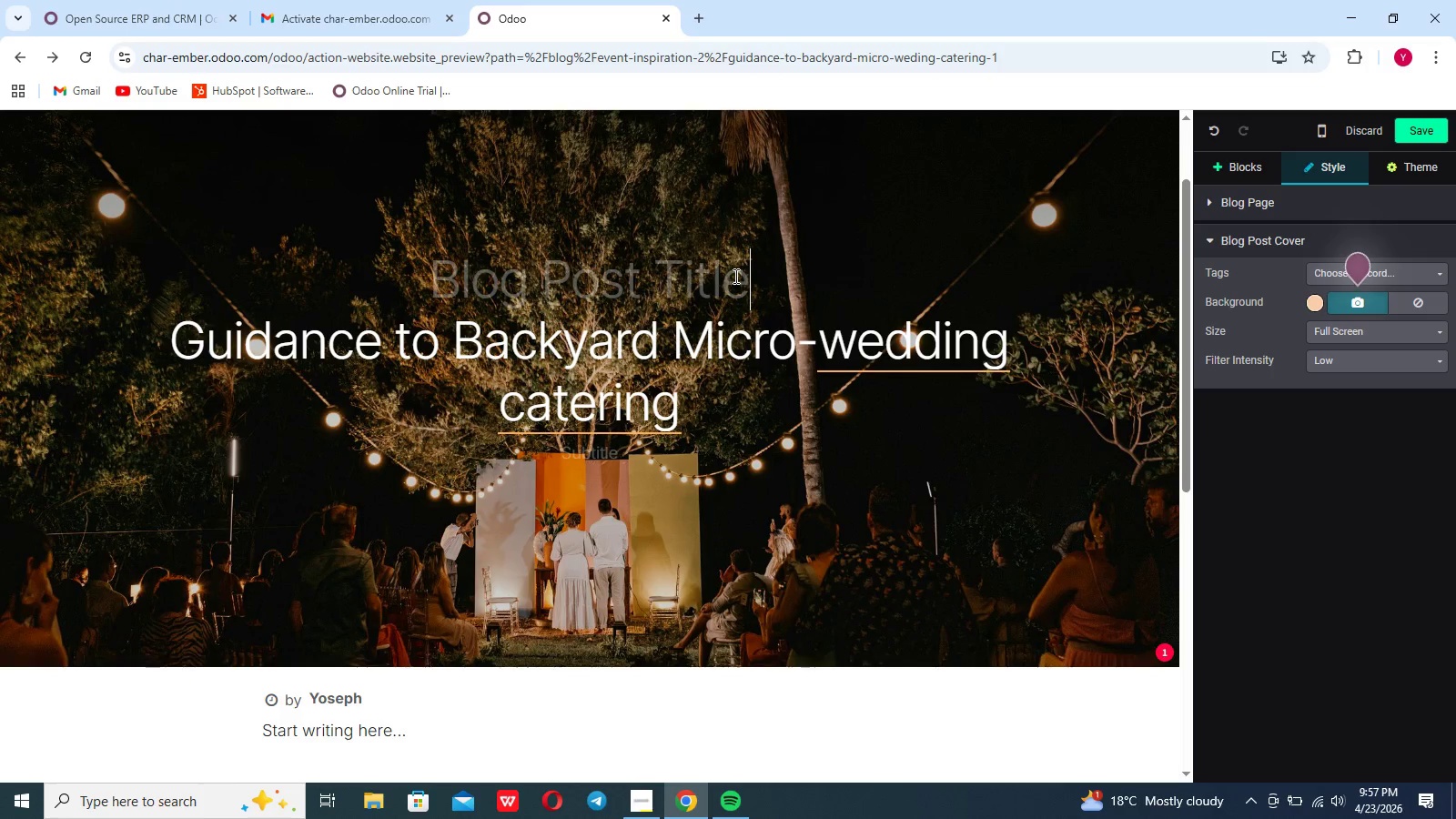 
key(Backspace)
 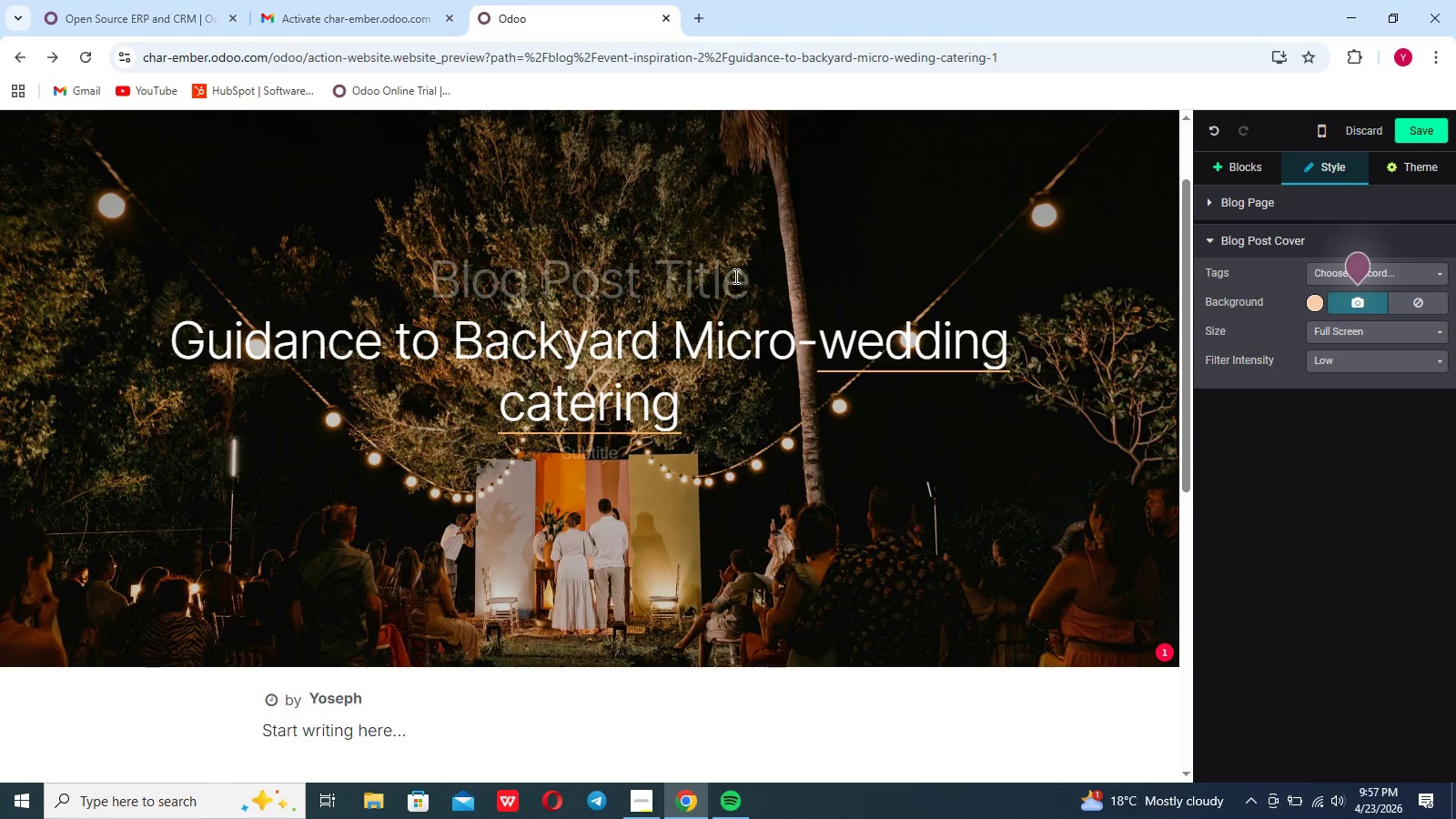 
key(Backspace)
 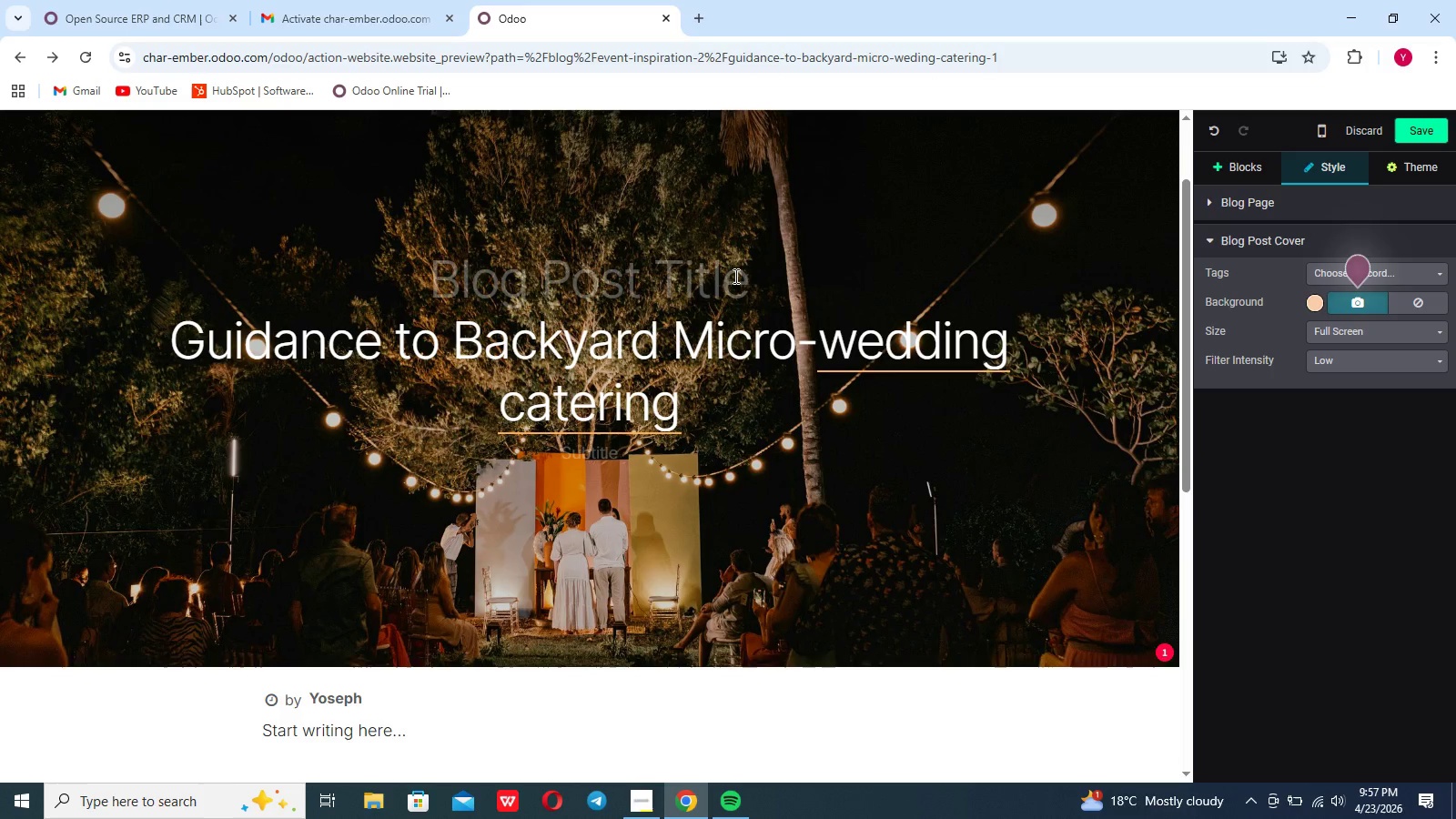 
key(Backspace)
 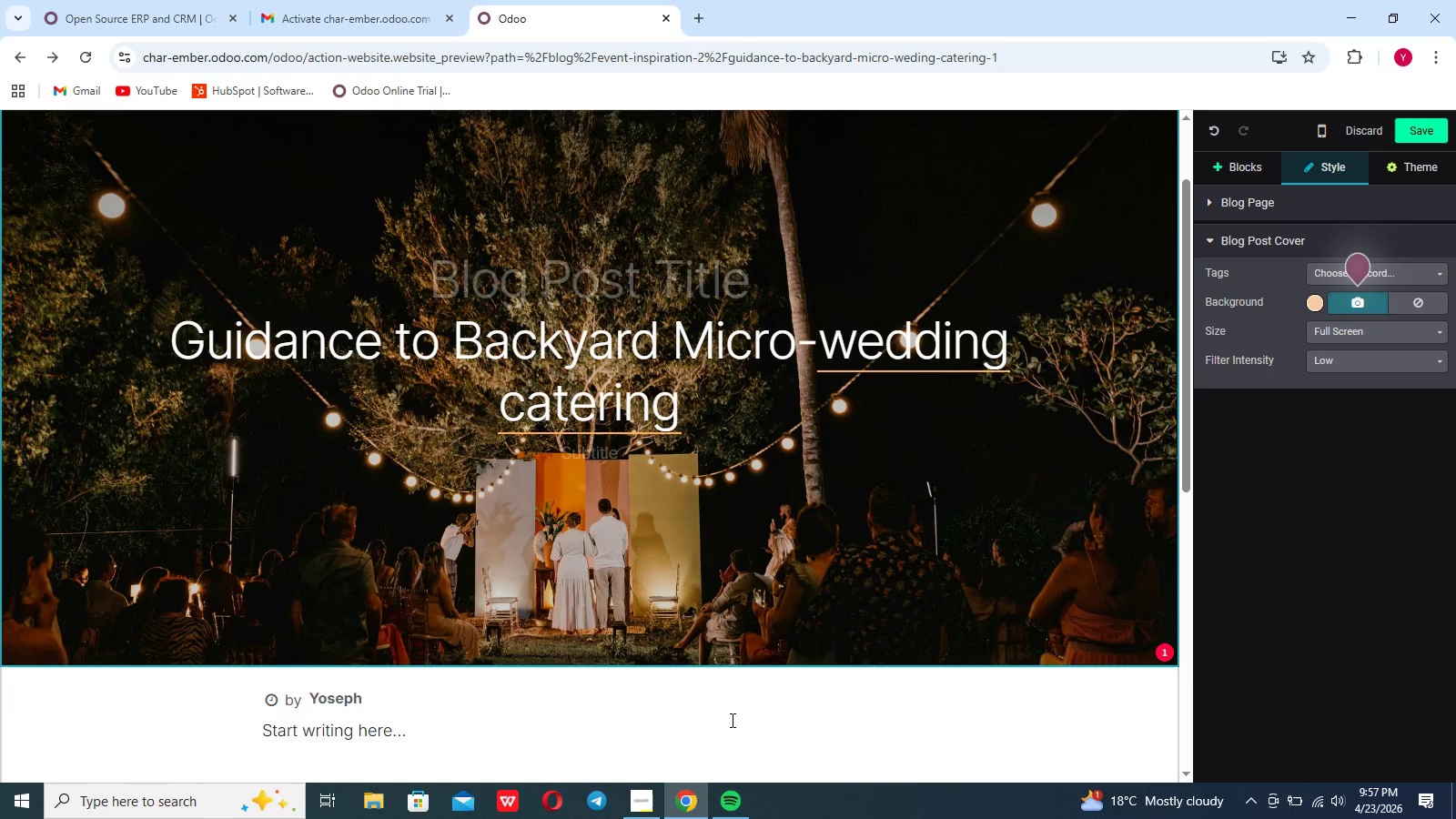 
left_click([731, 720])
 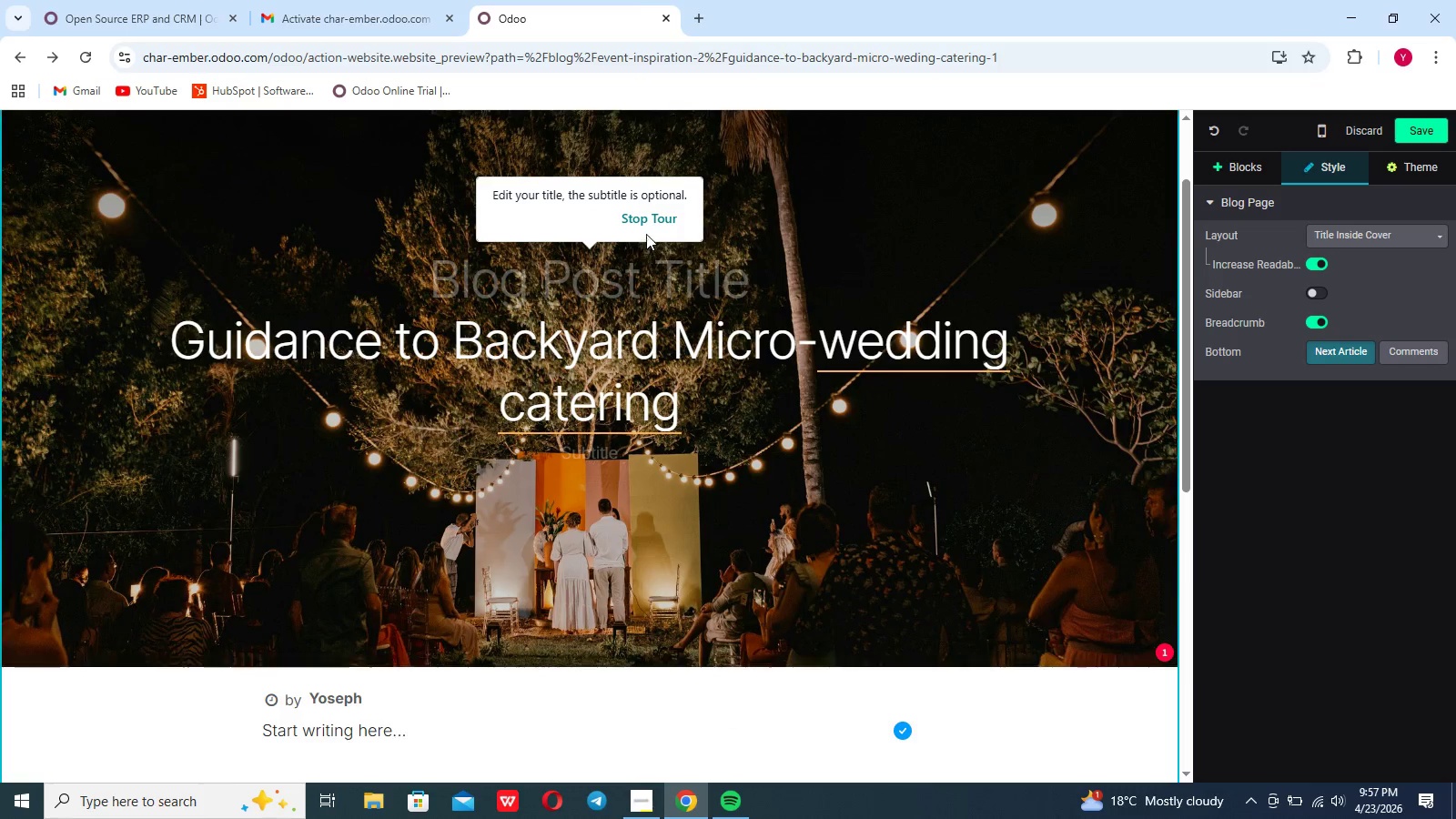 
left_click([651, 223])
 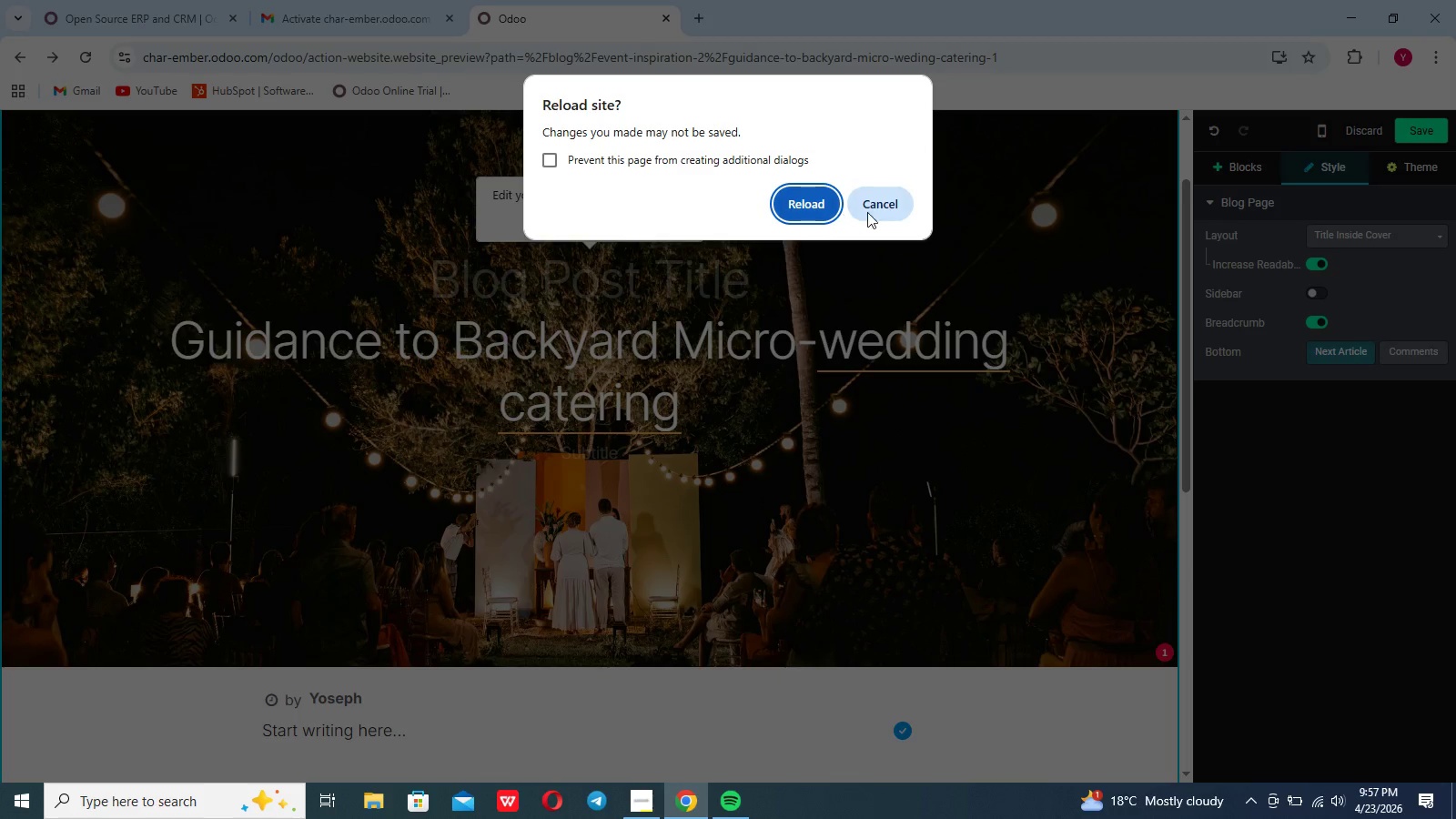 
left_click([869, 212])
 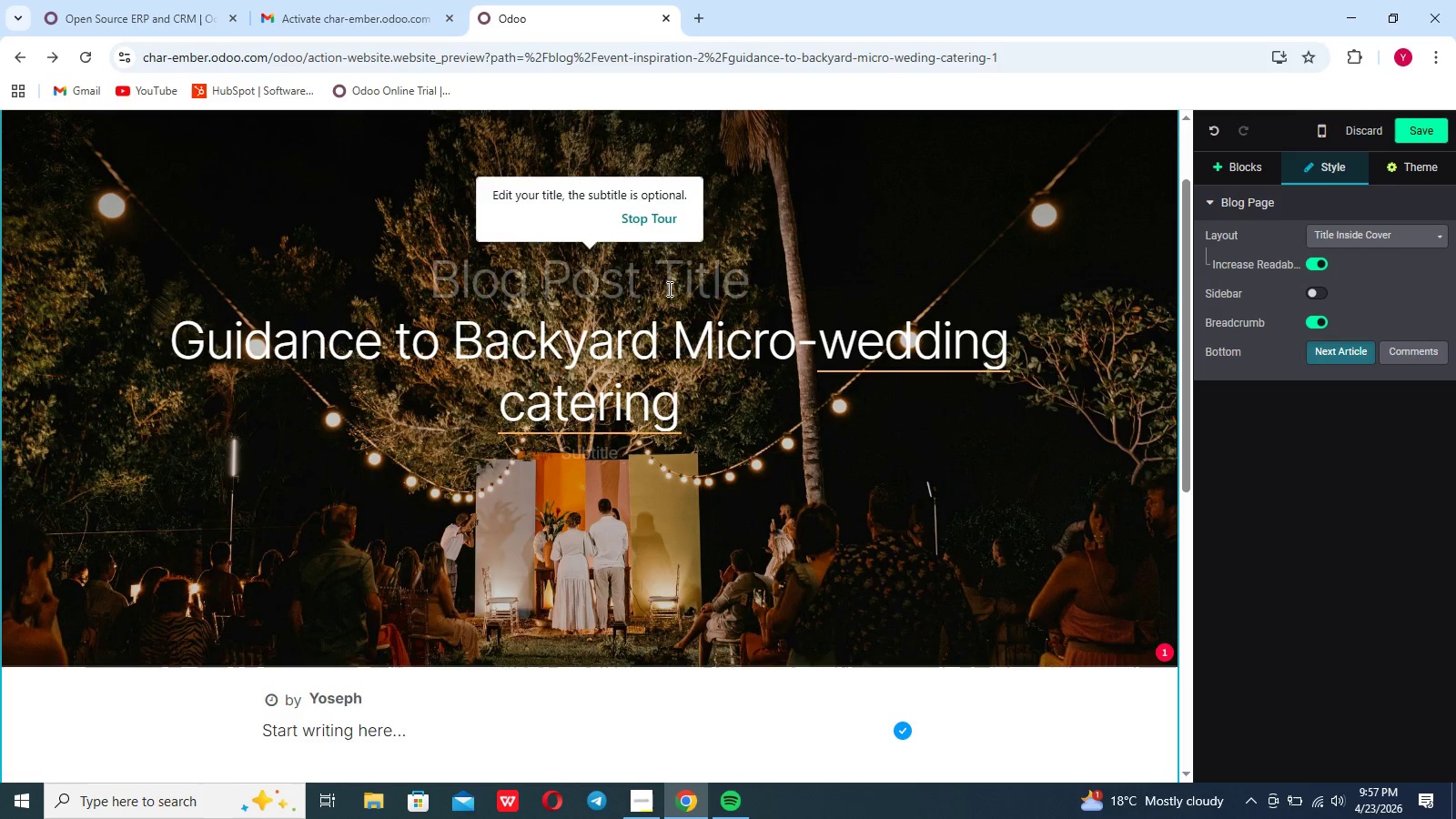 
left_click([668, 288])
 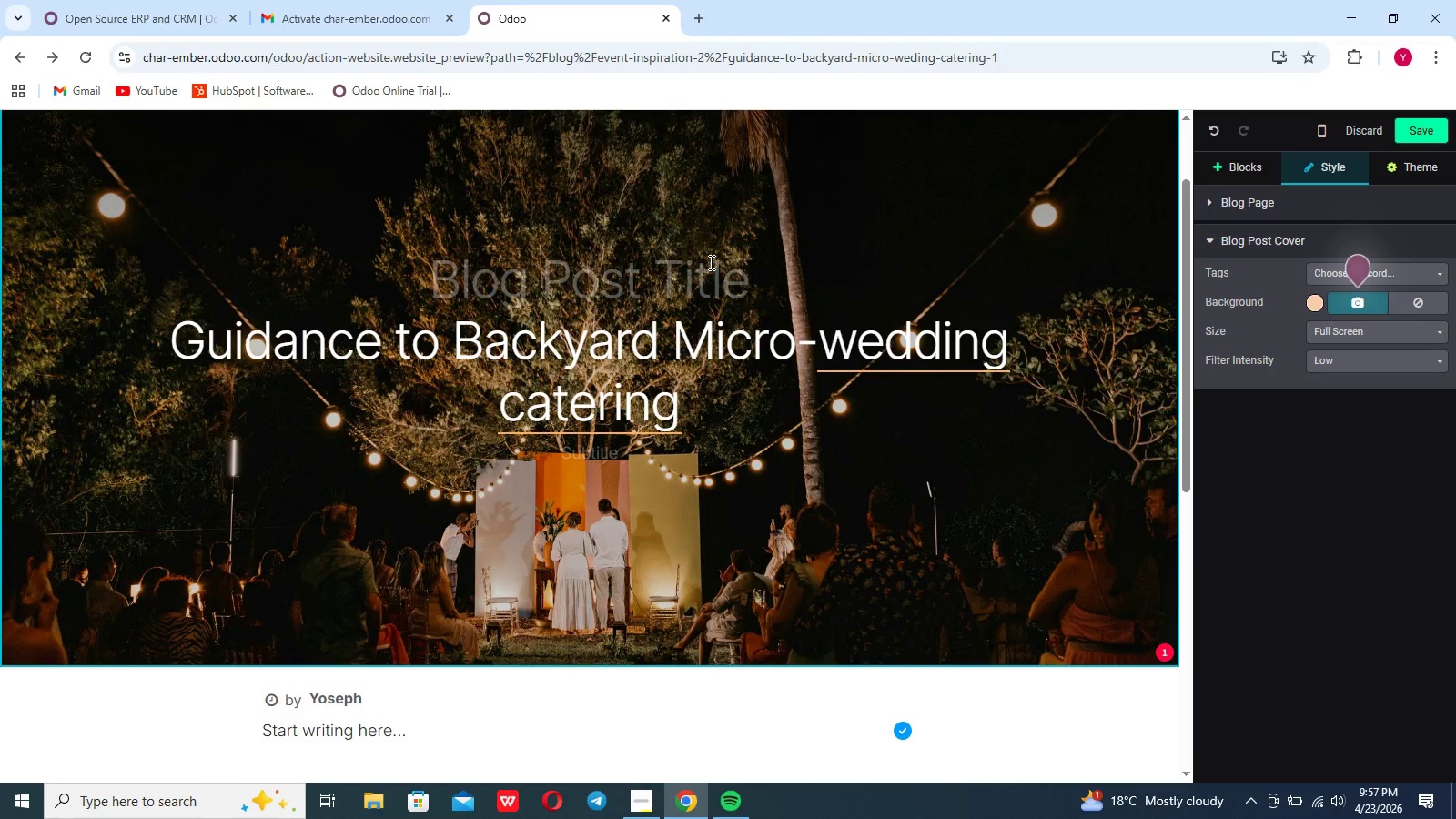 
key(Backspace)
 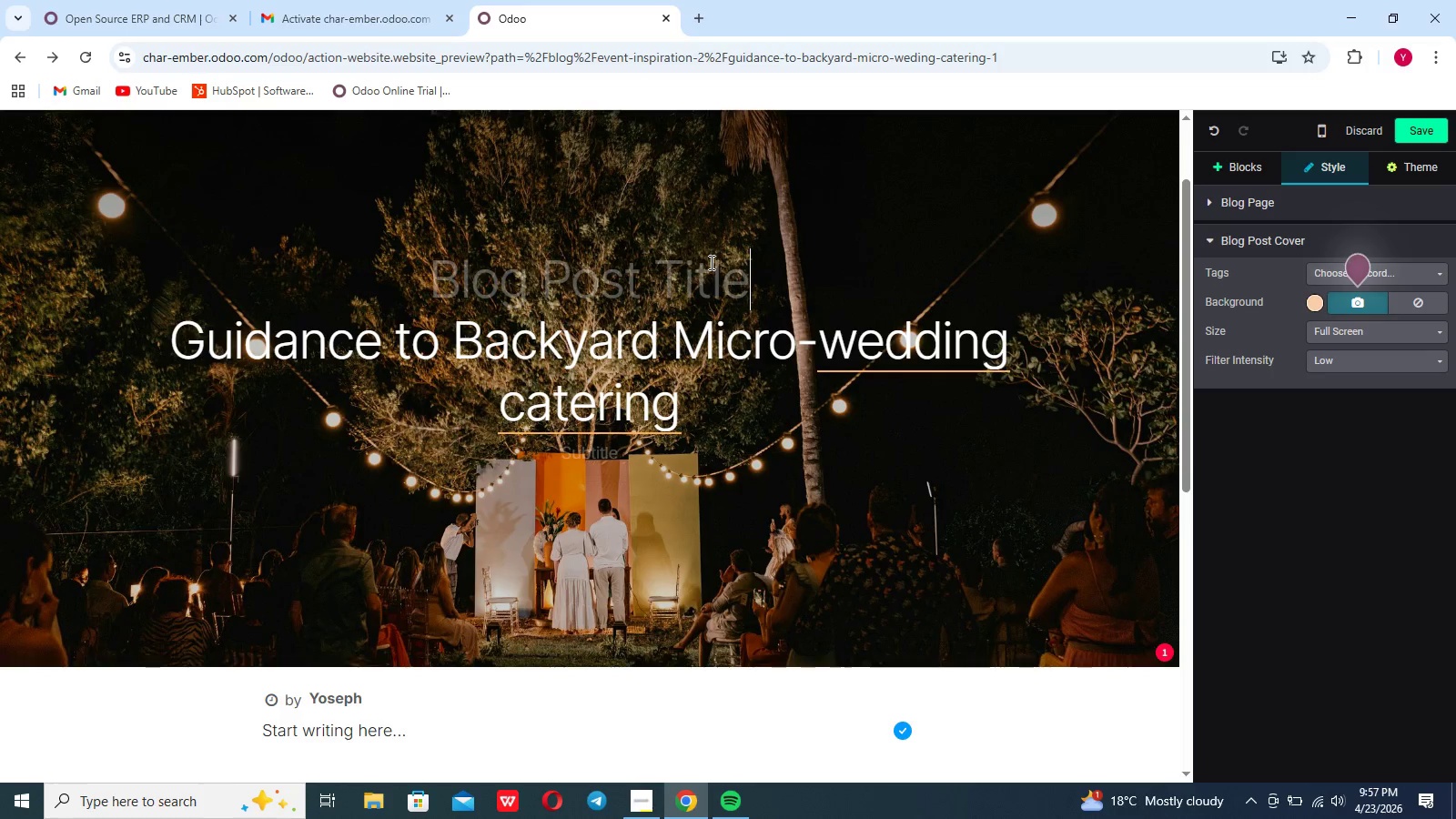 
key(Backspace)
 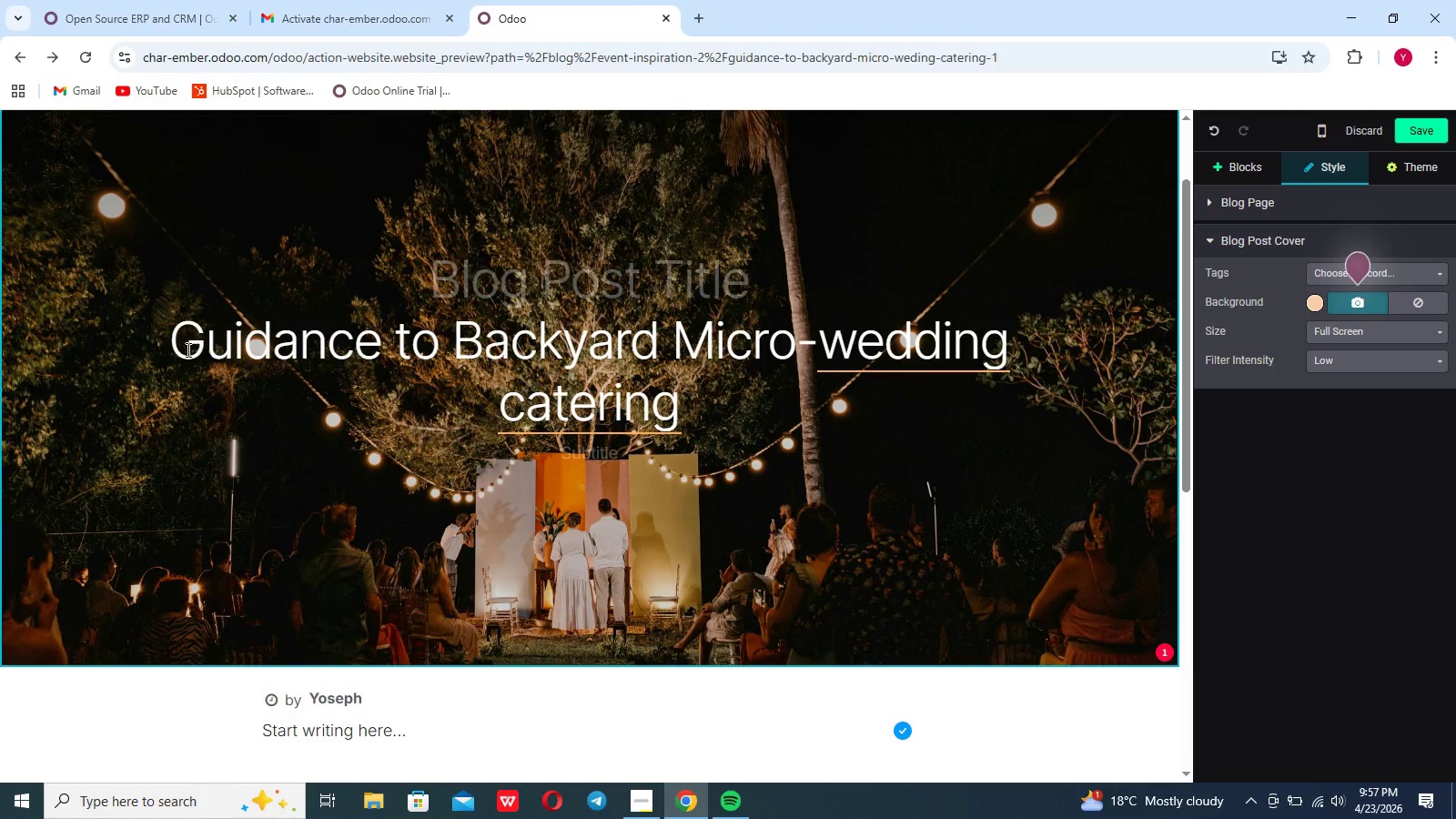 
left_click([171, 343])
 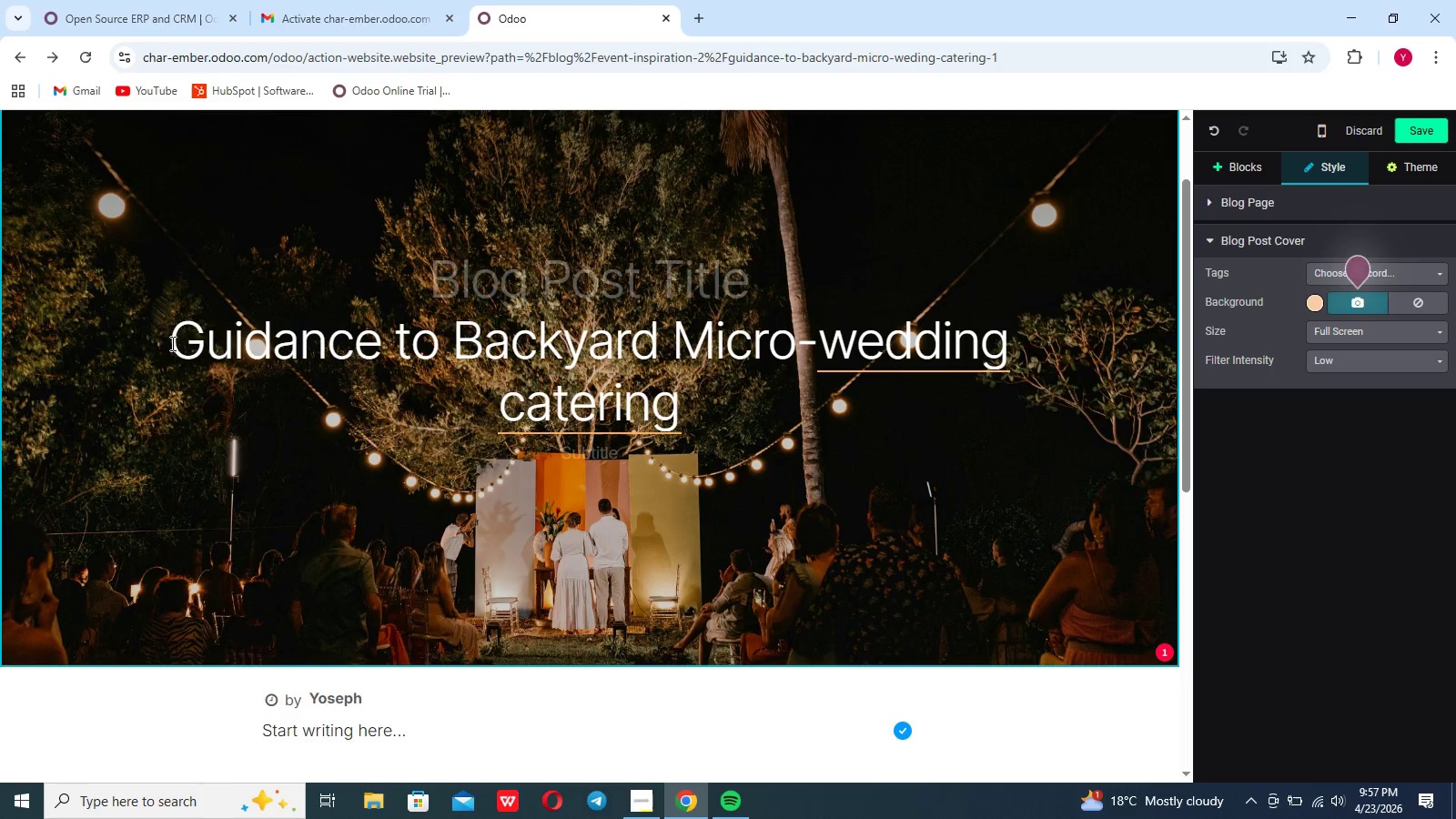 
key(Backspace)
 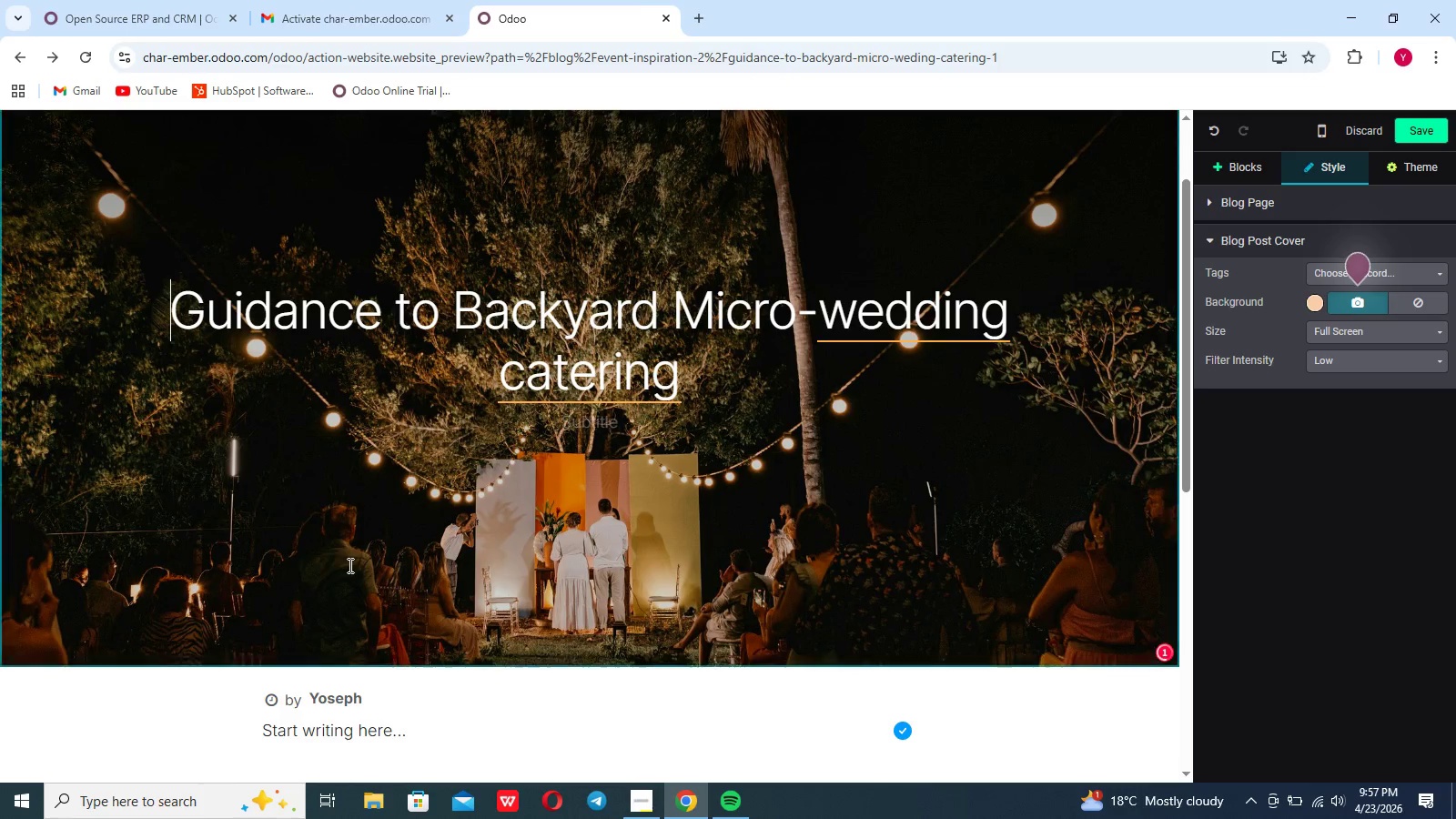 
left_click([410, 611])
 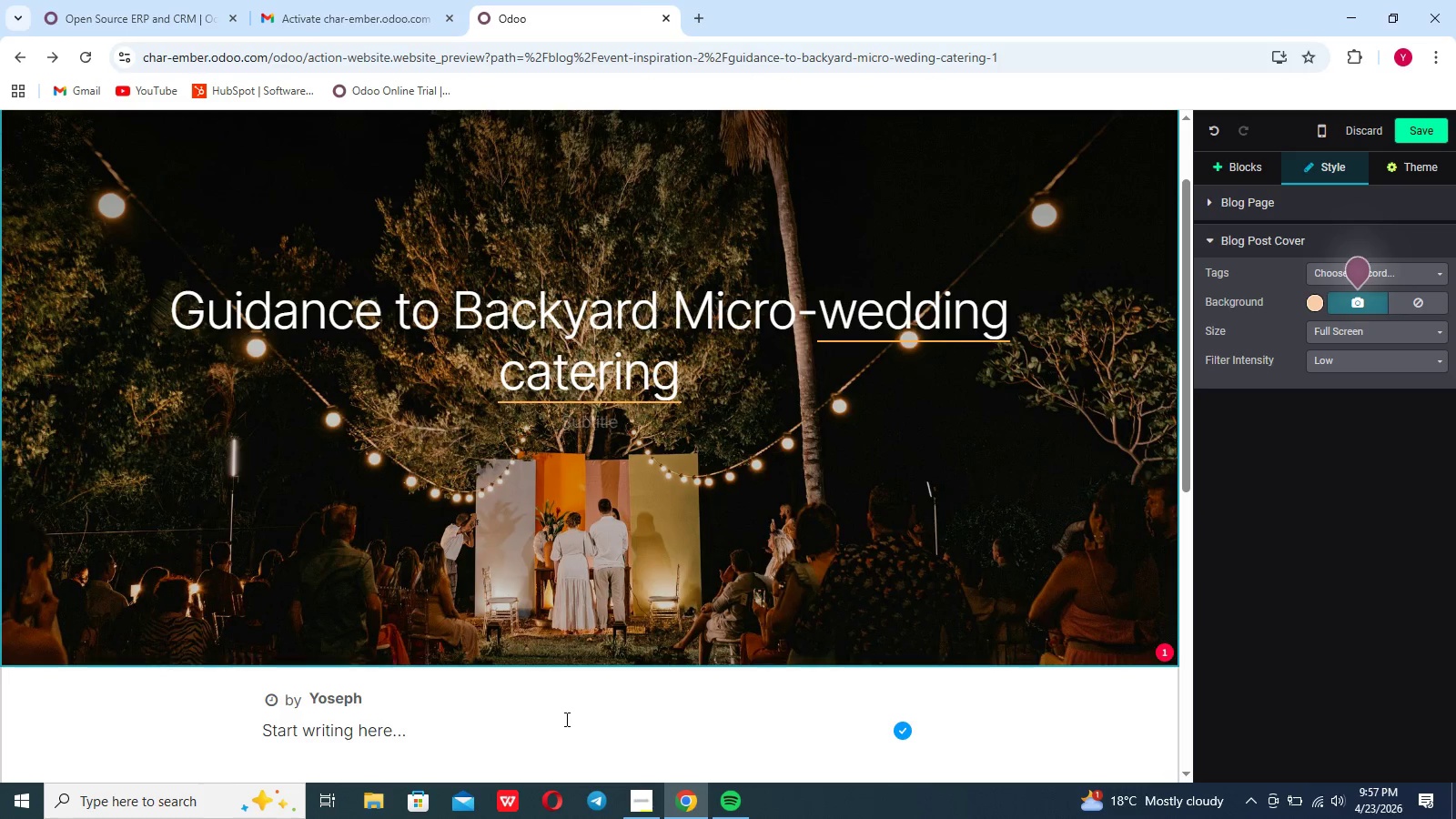 
left_click([565, 719])
 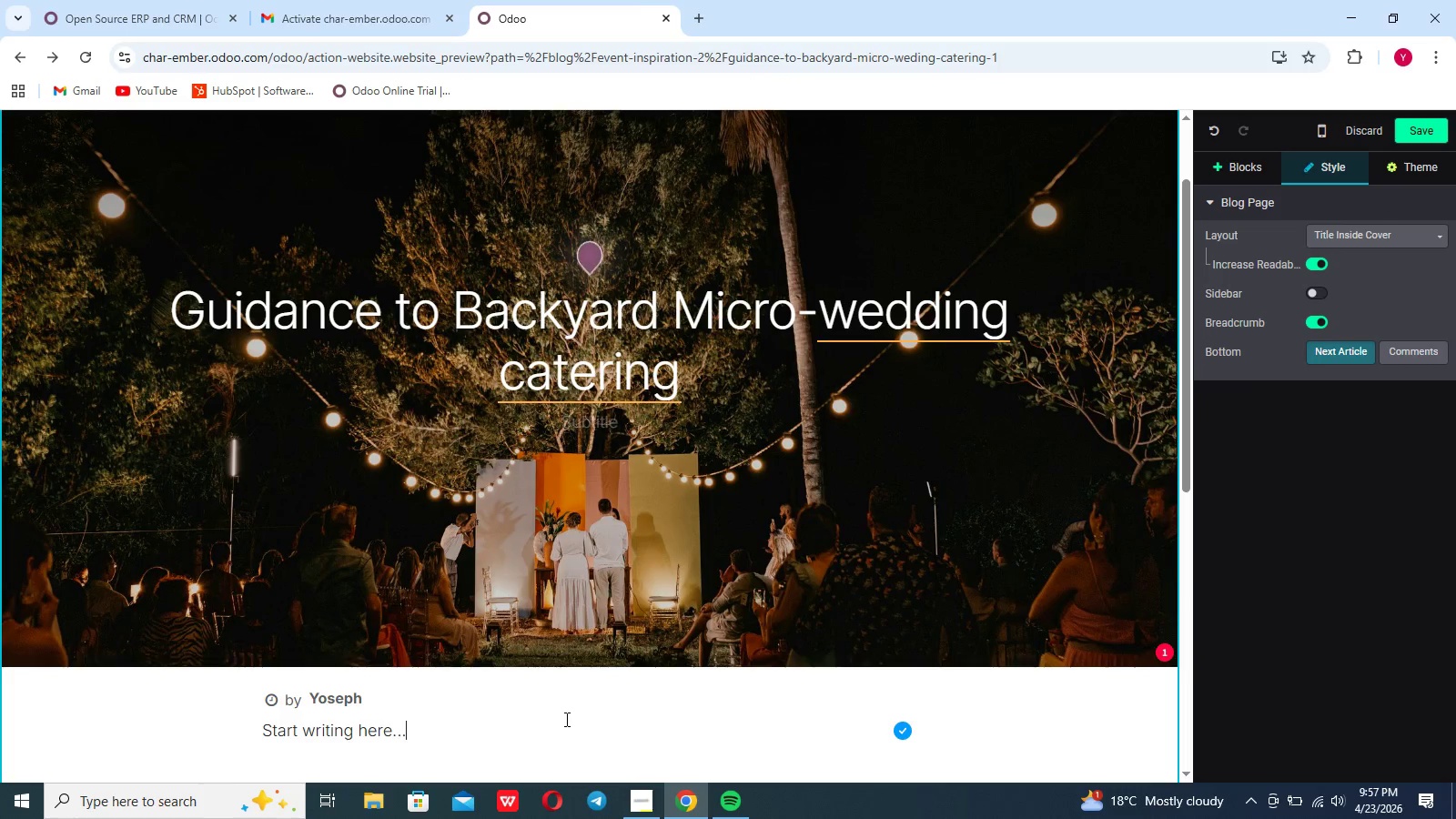 
scroll: coordinate [565, 719], scroll_direction: up, amount: 4.0
 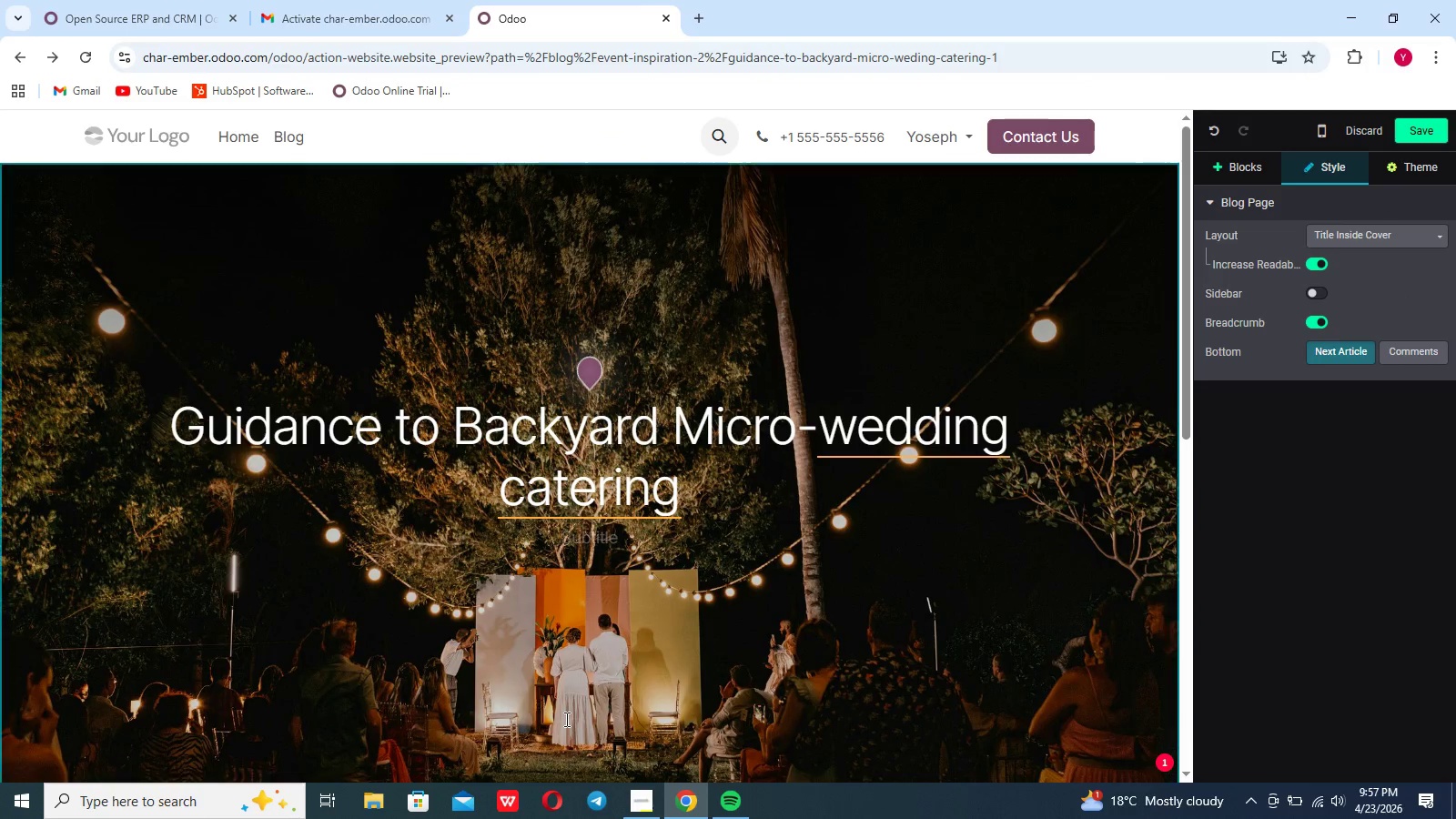 
scroll: coordinate [565, 719], scroll_direction: down, amount: 8.0
 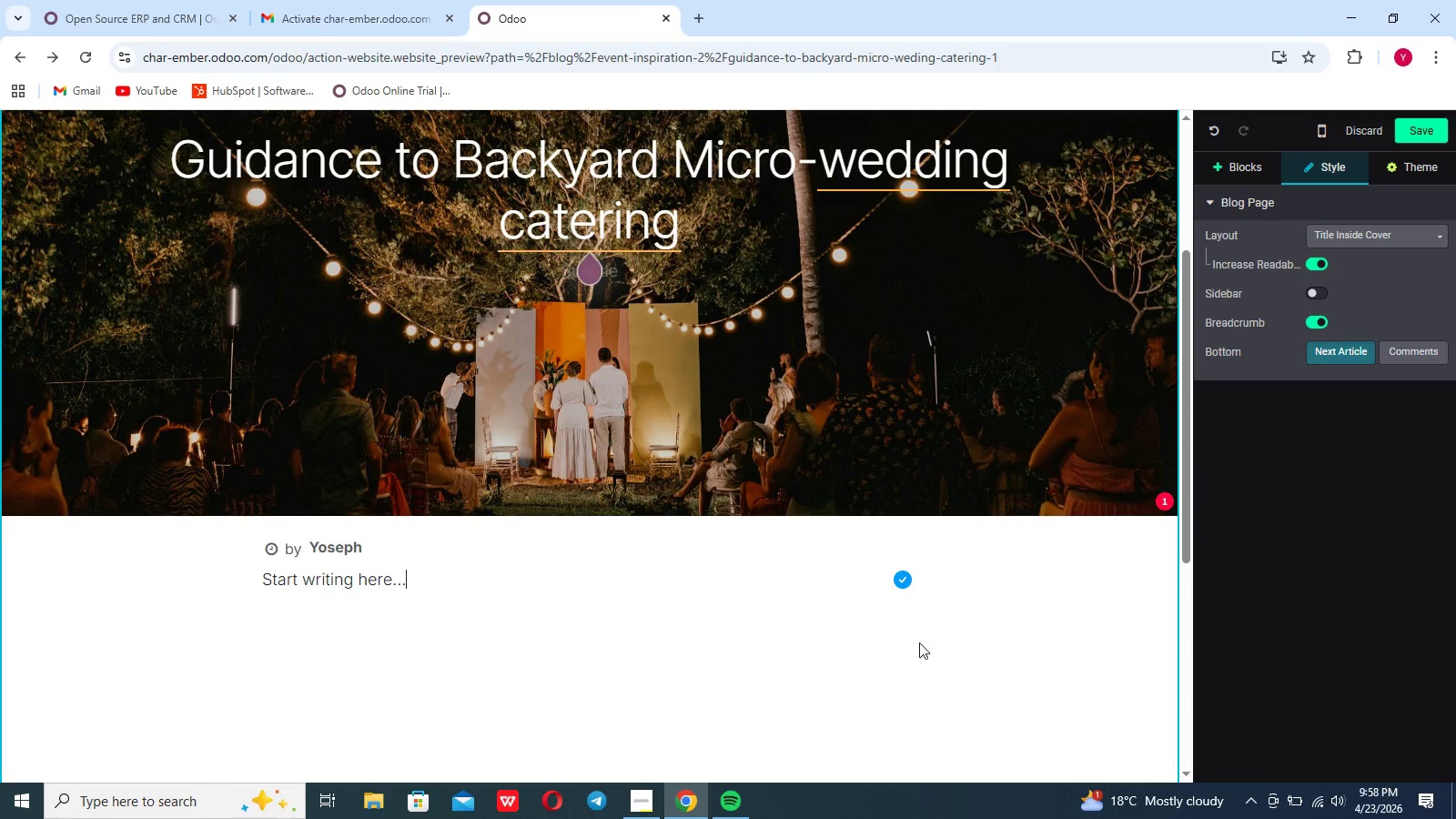 
wait(24.38)
 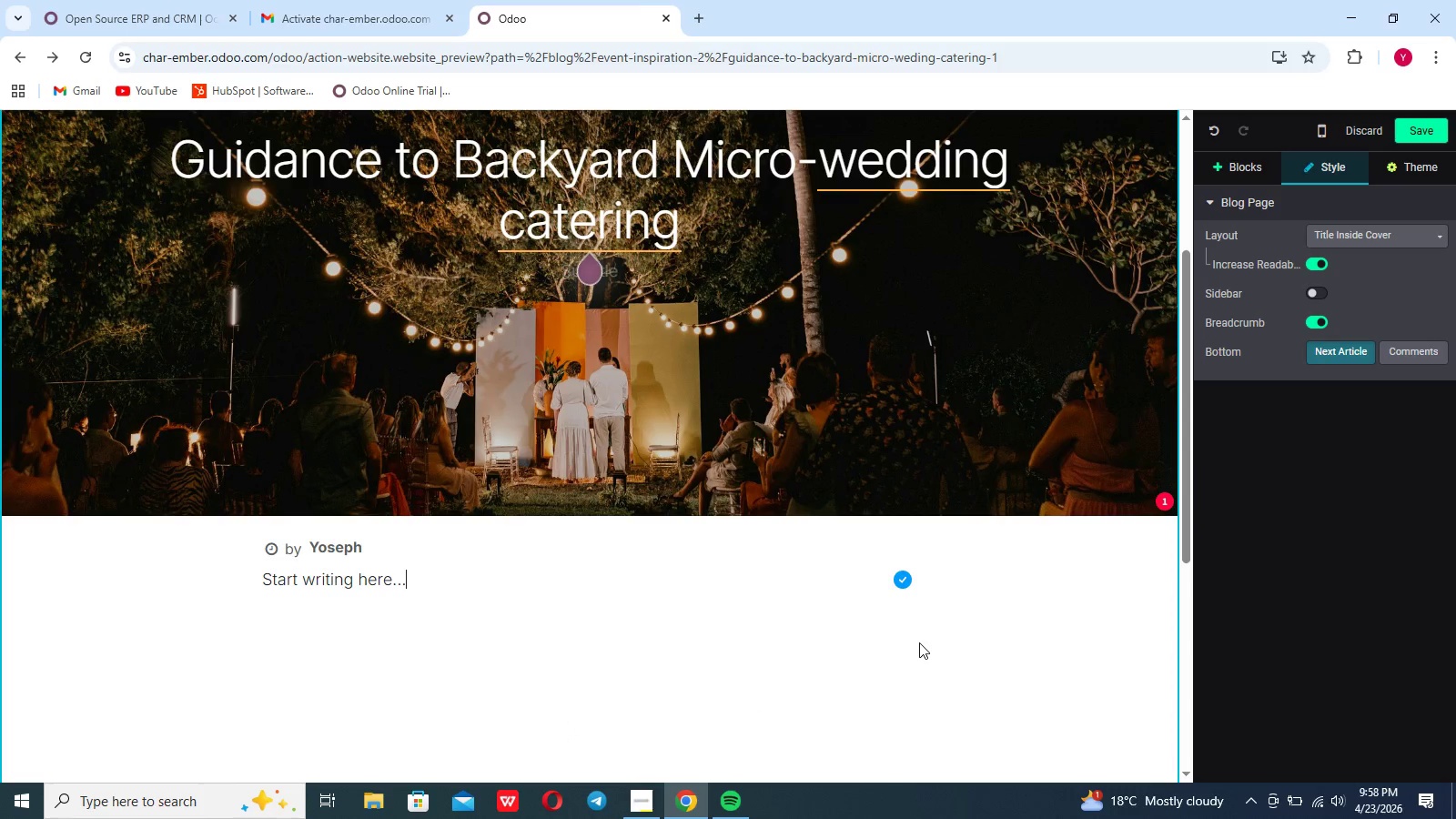 
left_click([563, 281])
 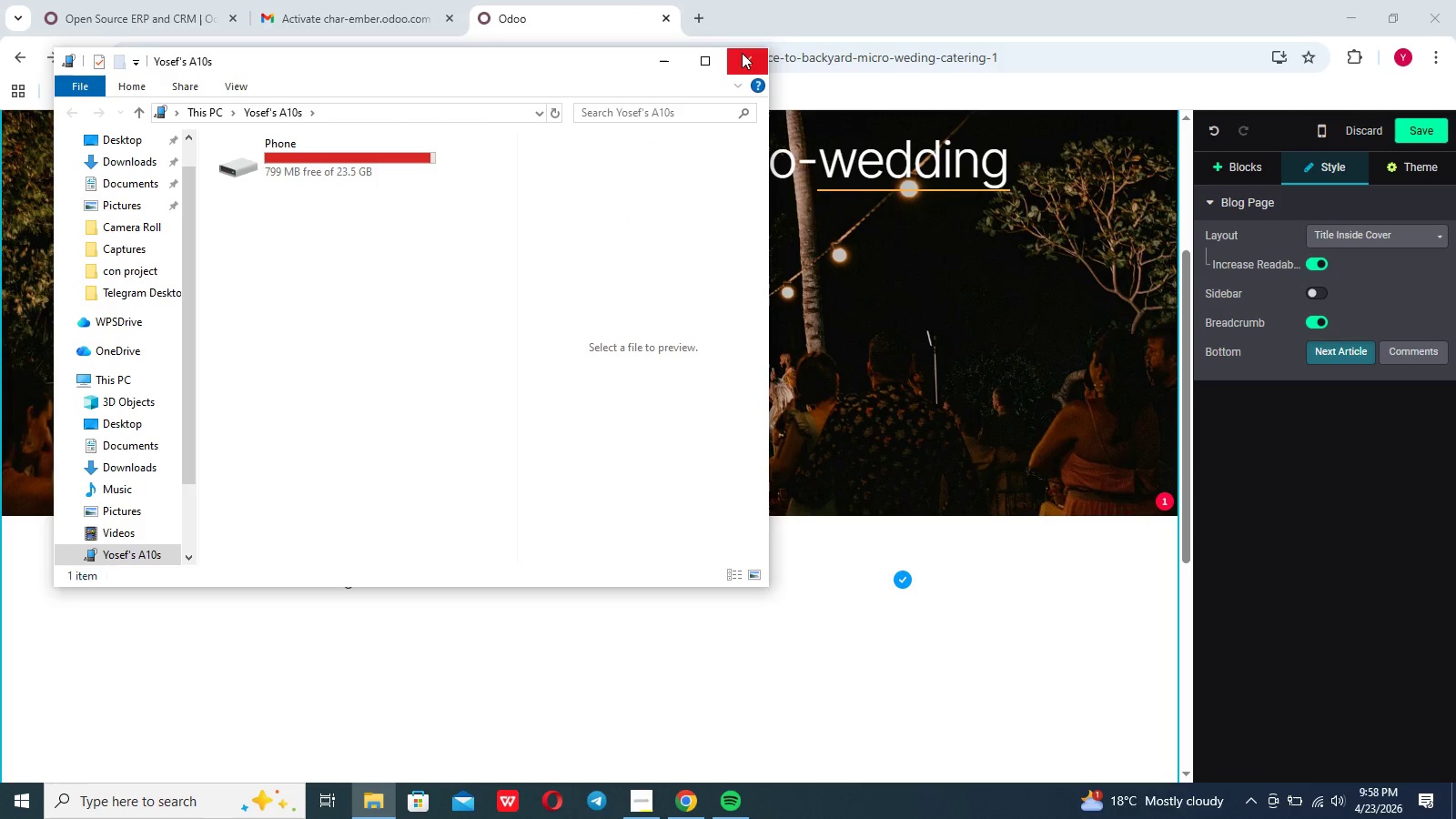 
left_click([742, 54])
 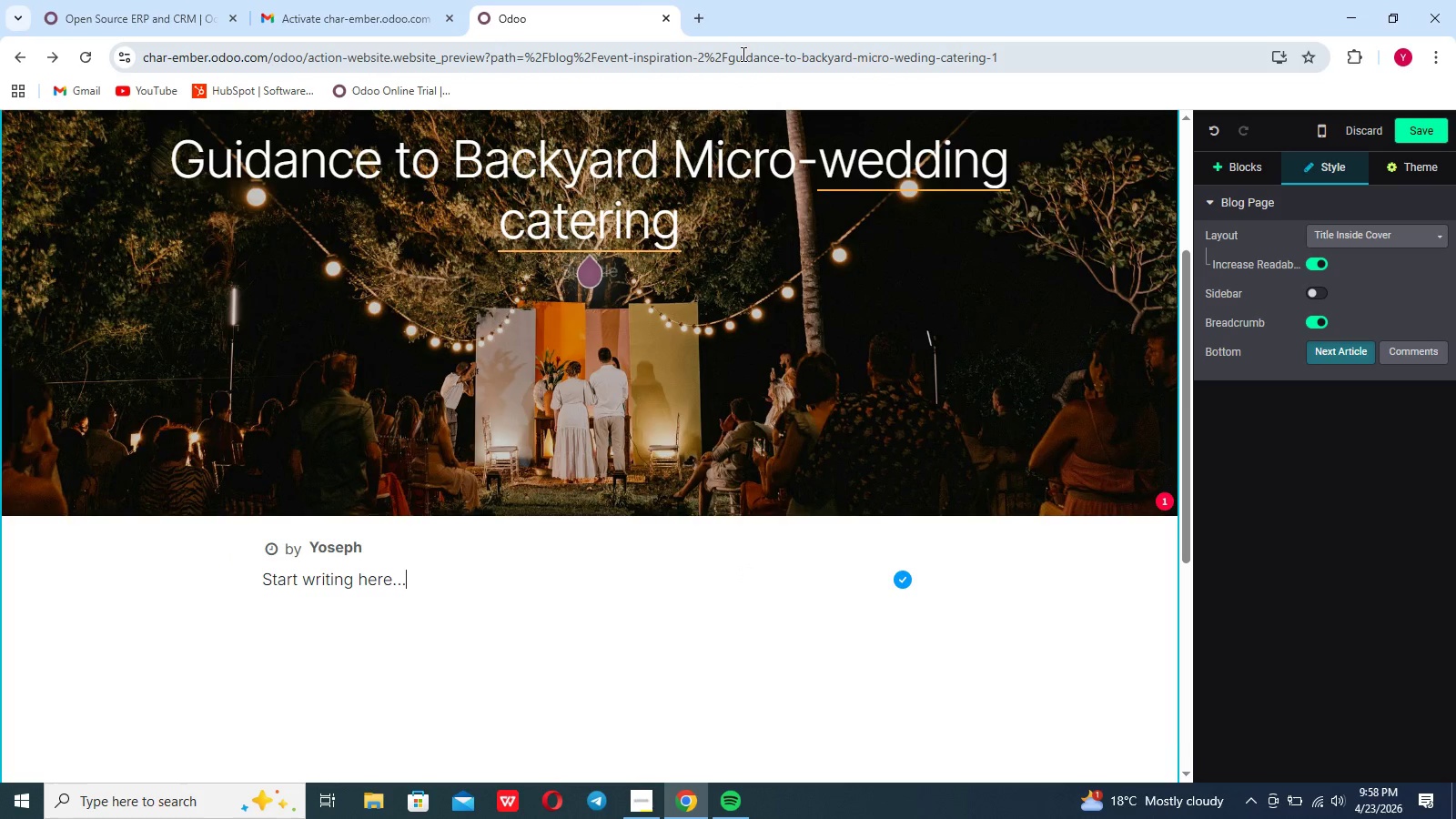 
wait(8.64)
 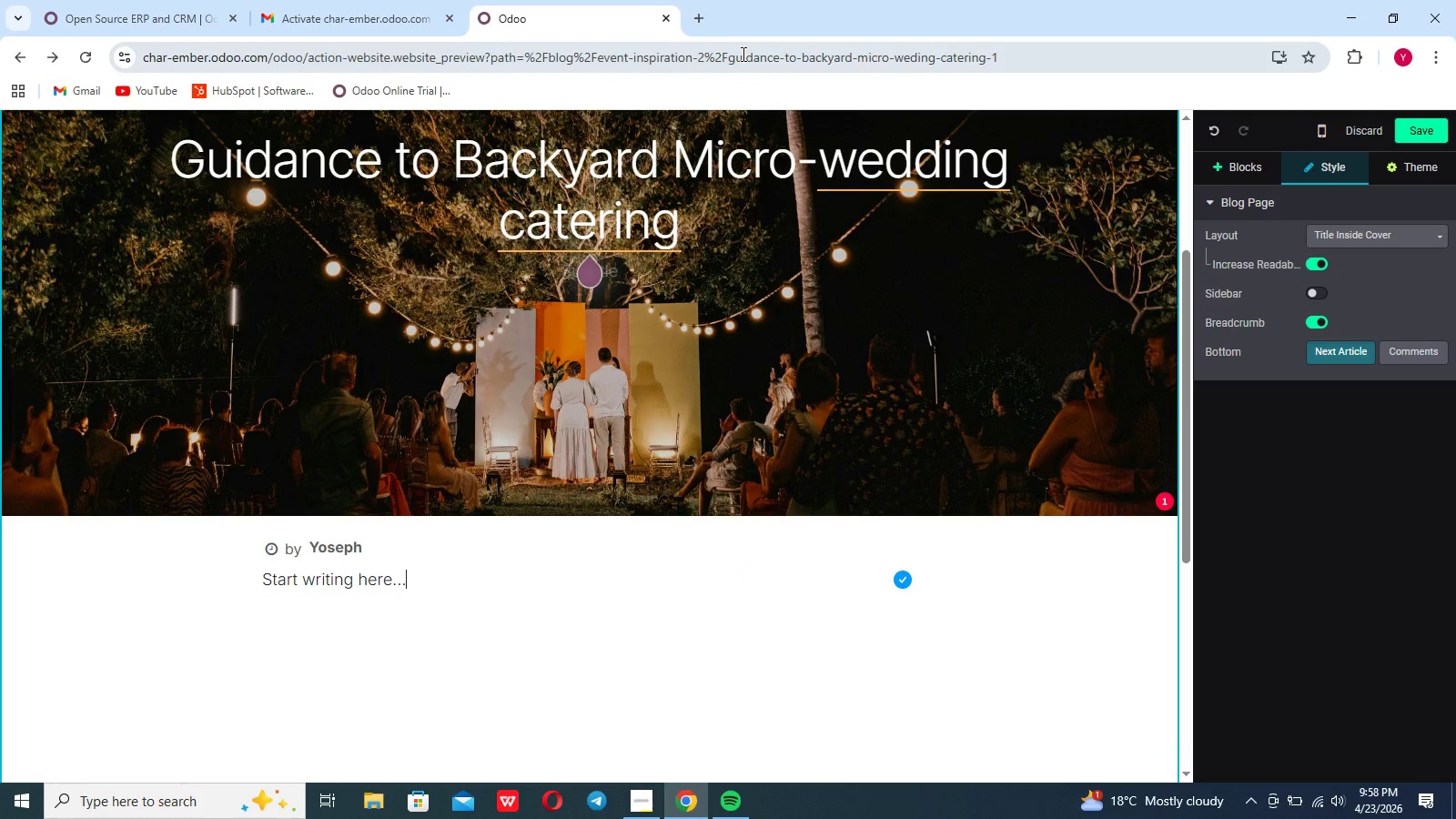 
left_click([653, 339])
 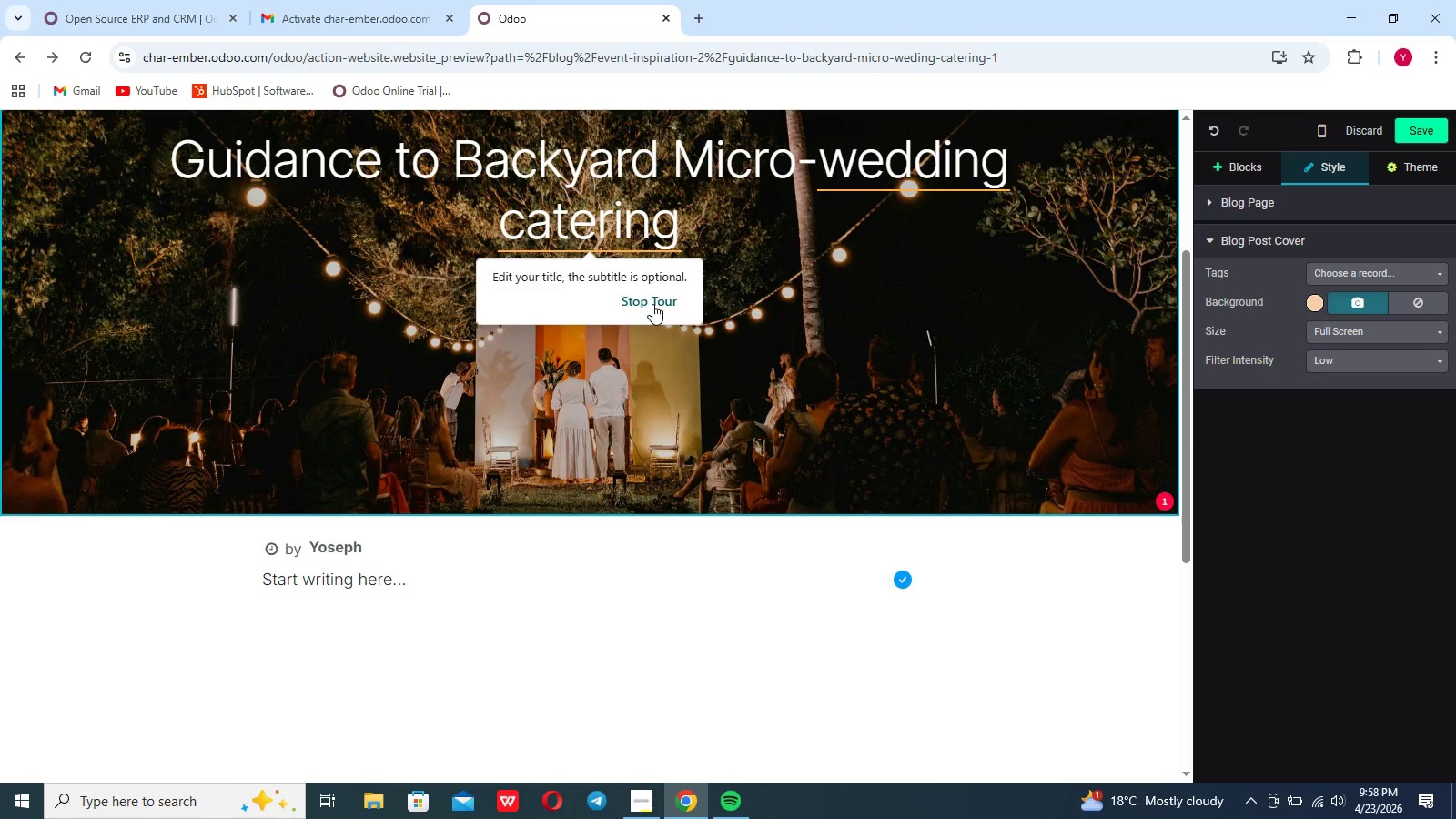 
left_click([652, 304])
 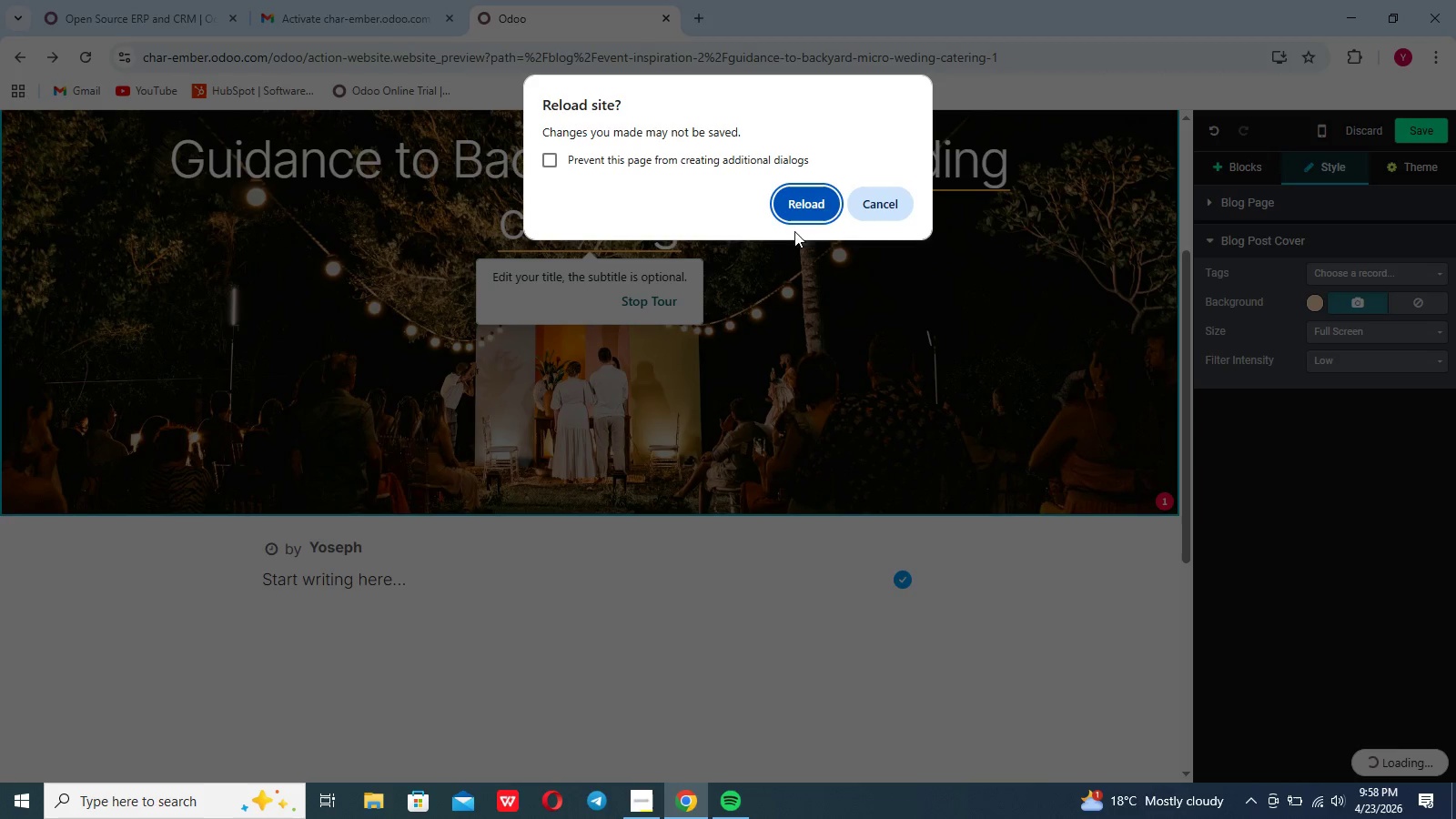 
left_click([866, 209])
 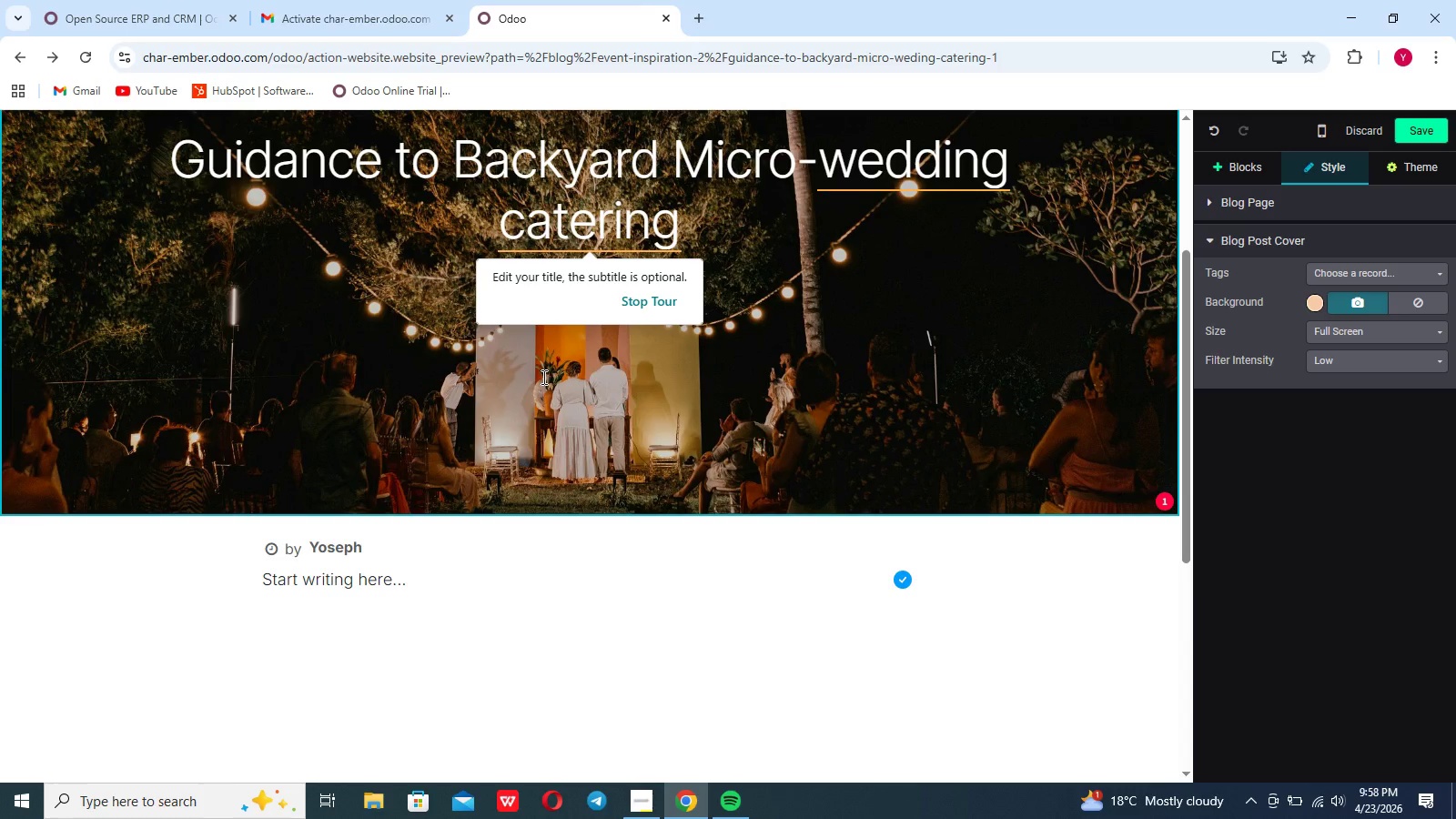 
left_click([542, 377])
 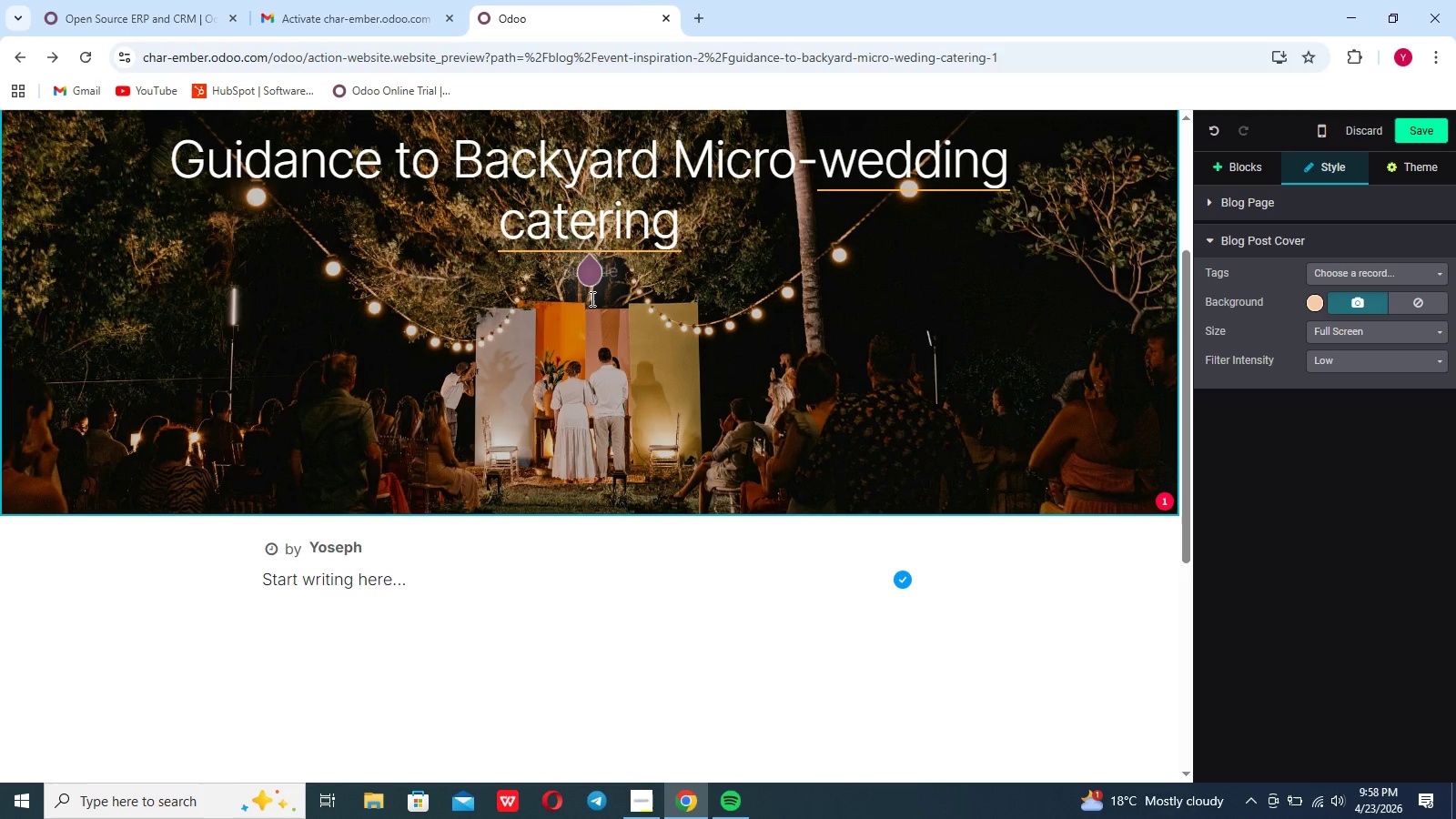 
left_click([592, 289])
 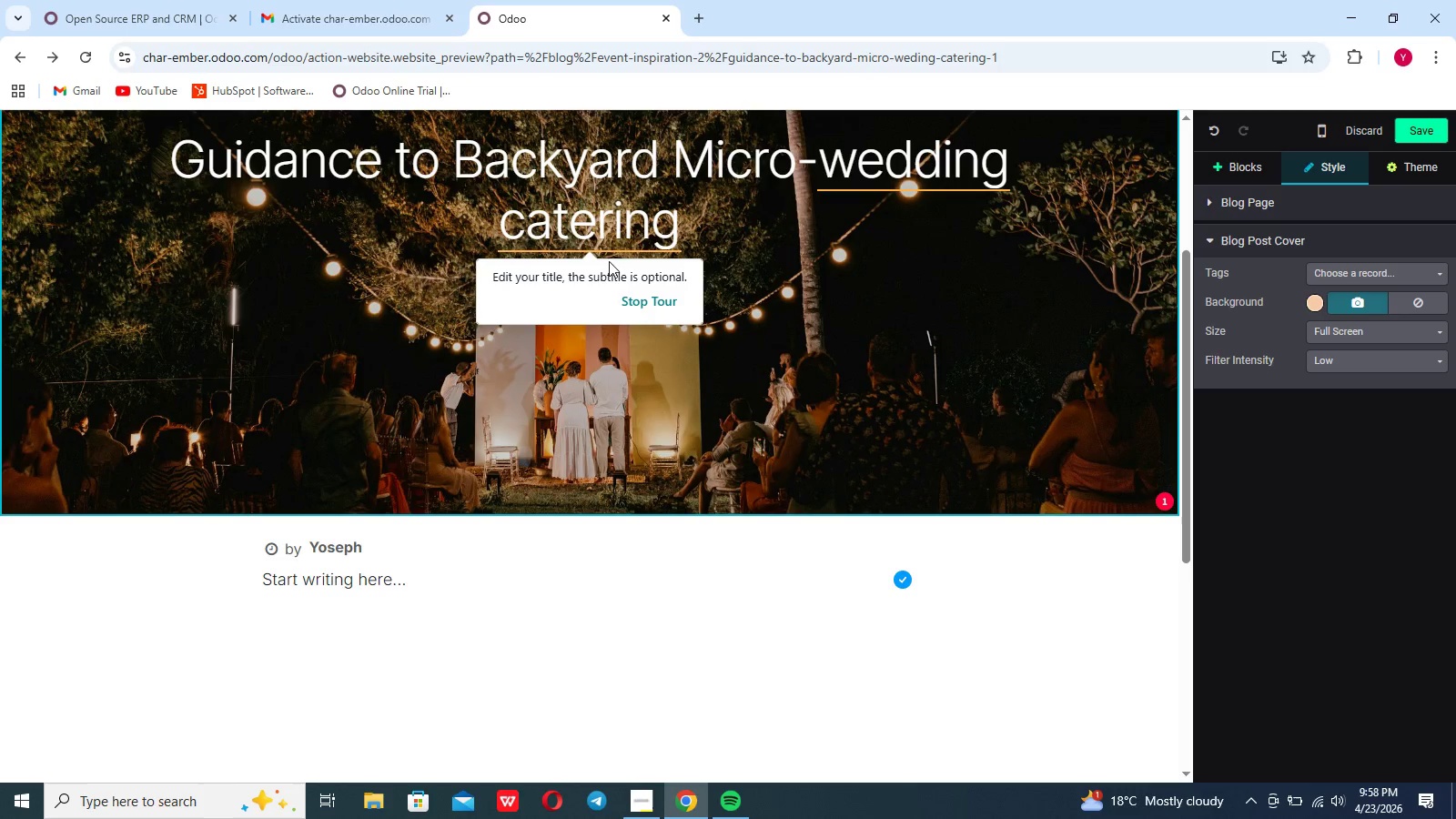 
left_click([611, 270])
 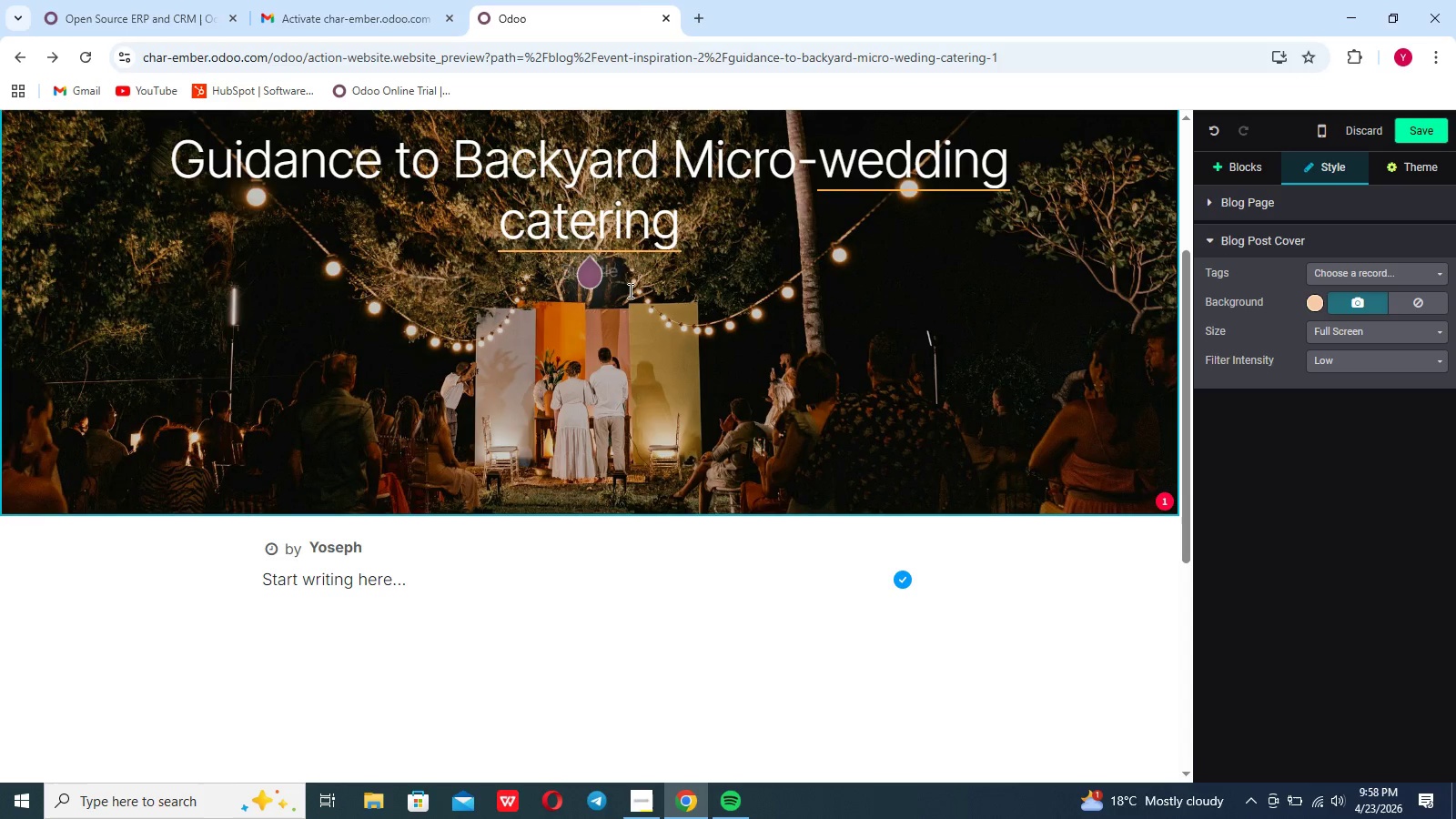 
left_click([608, 252])
 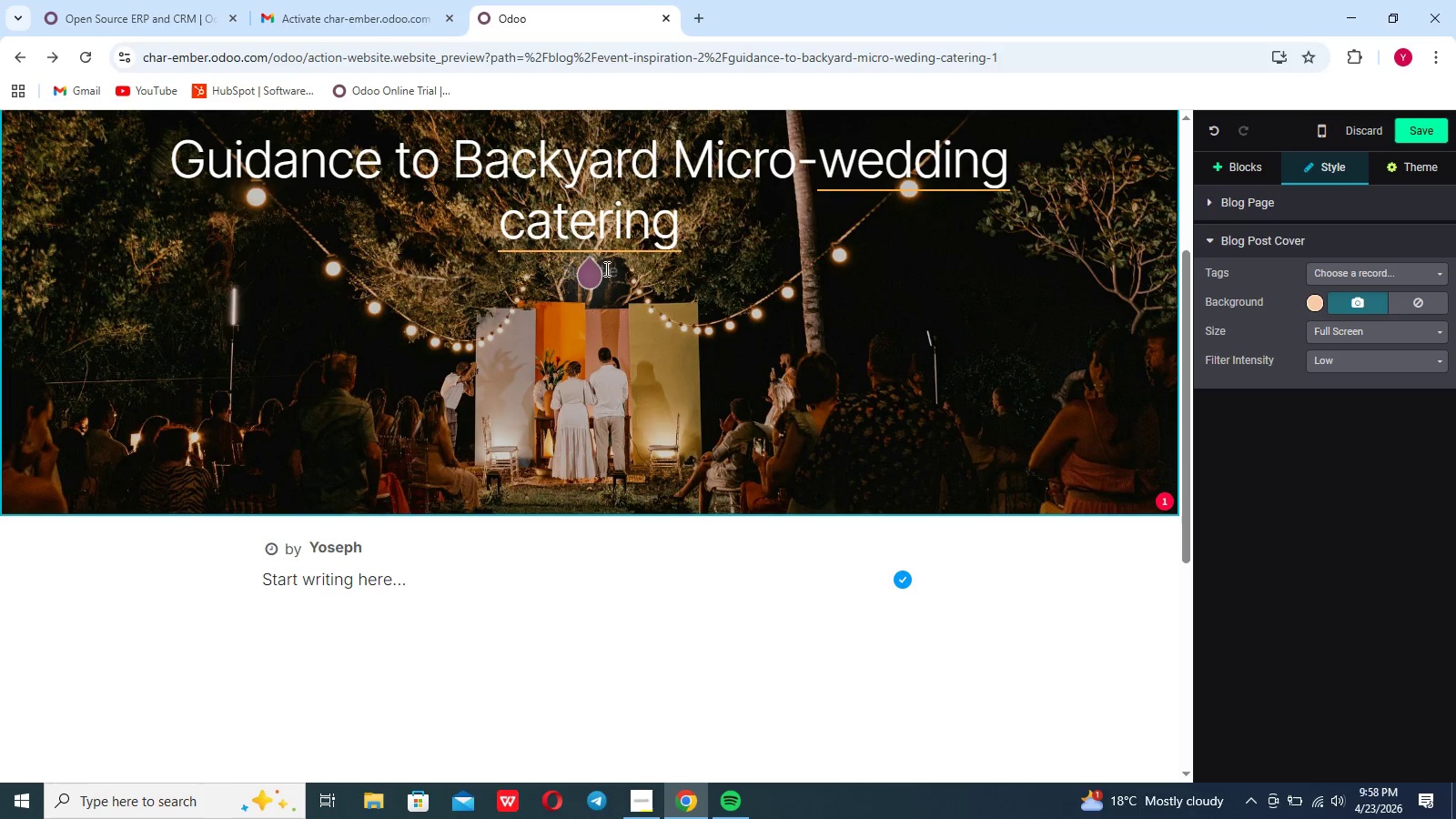 
double_click([605, 268])
 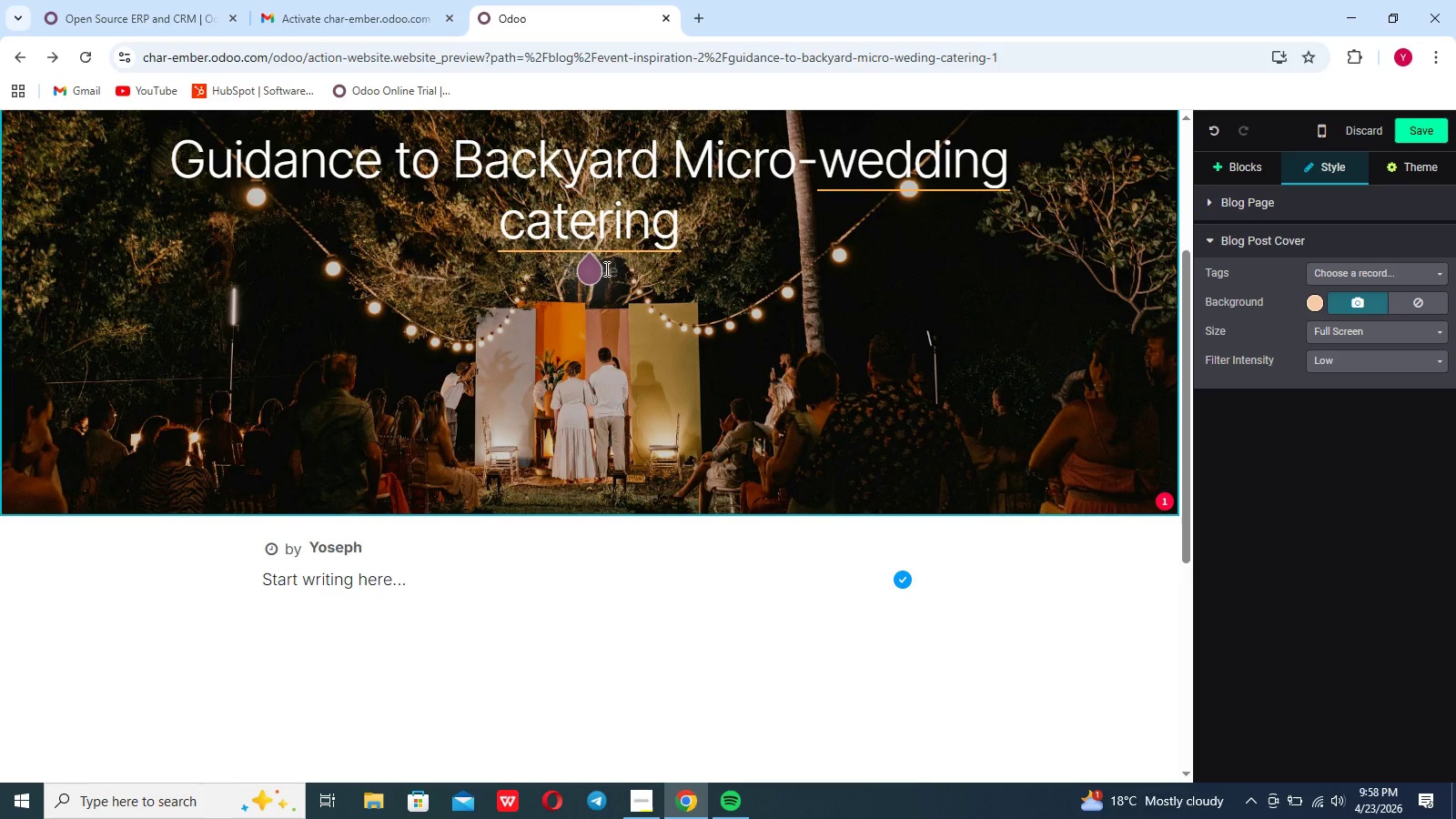 
triple_click([605, 268])
 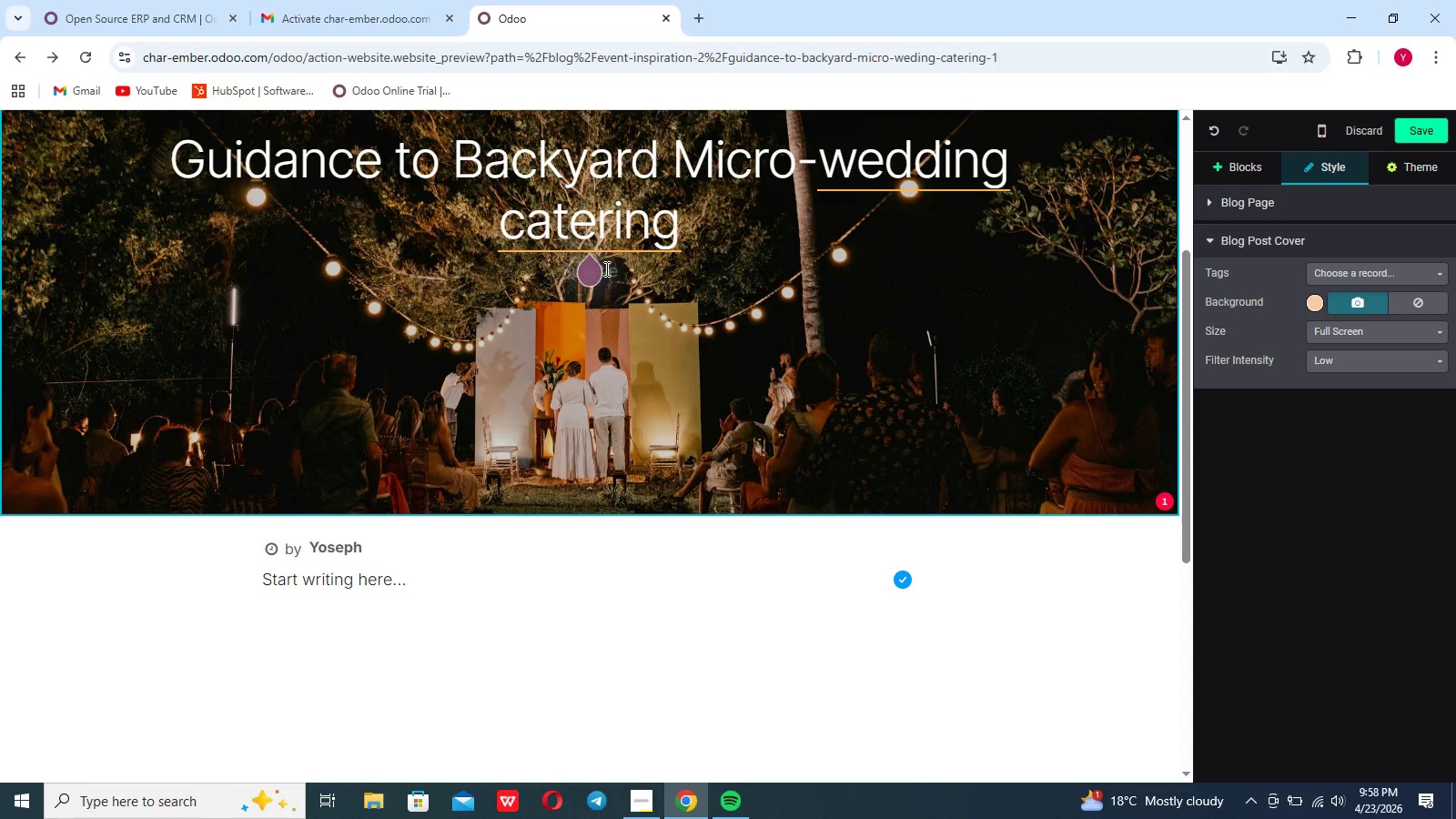 
triple_click([605, 268])
 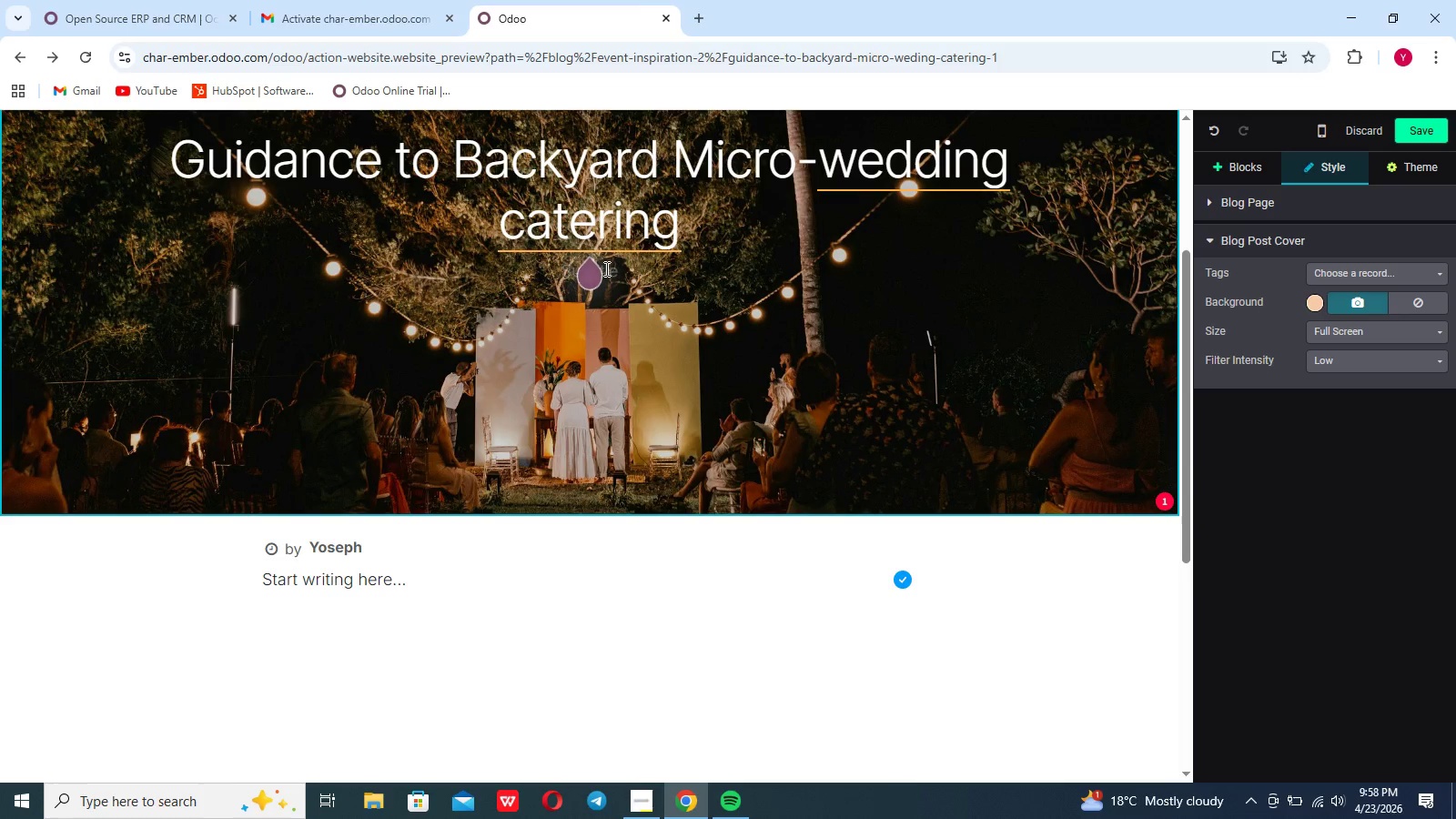 
triple_click([605, 268])
 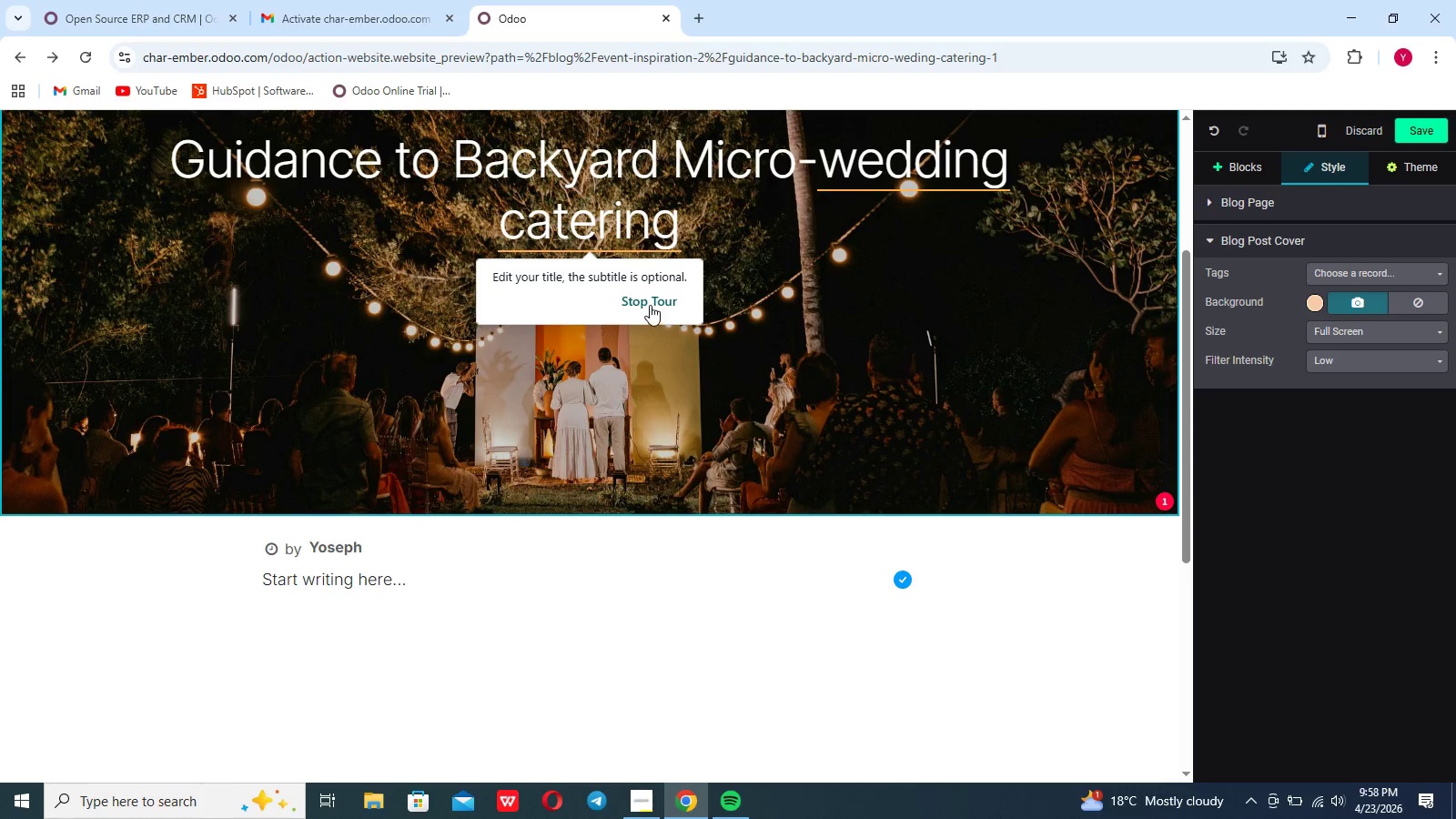 
left_click([650, 304])
 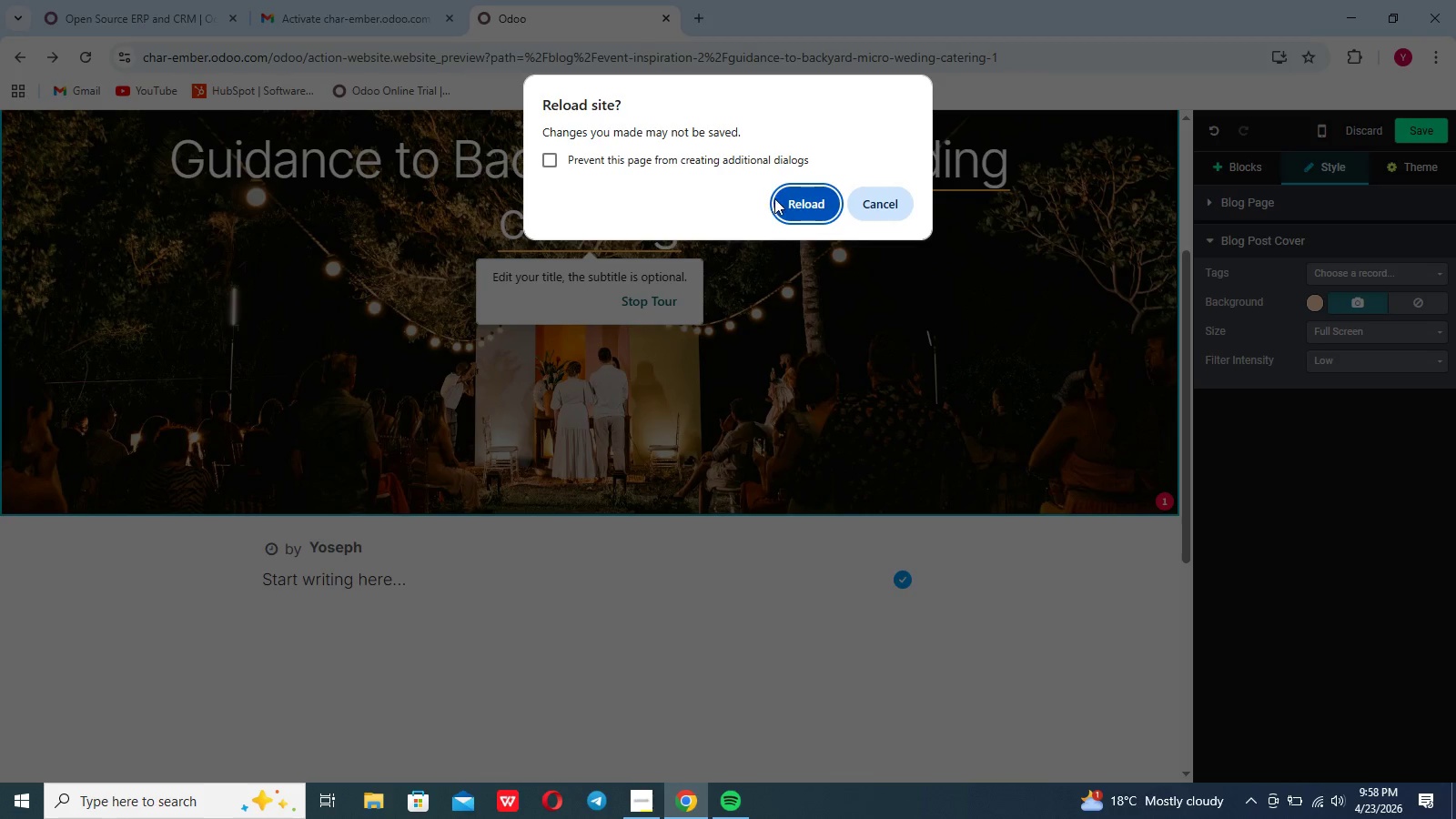 
left_click([783, 200])
 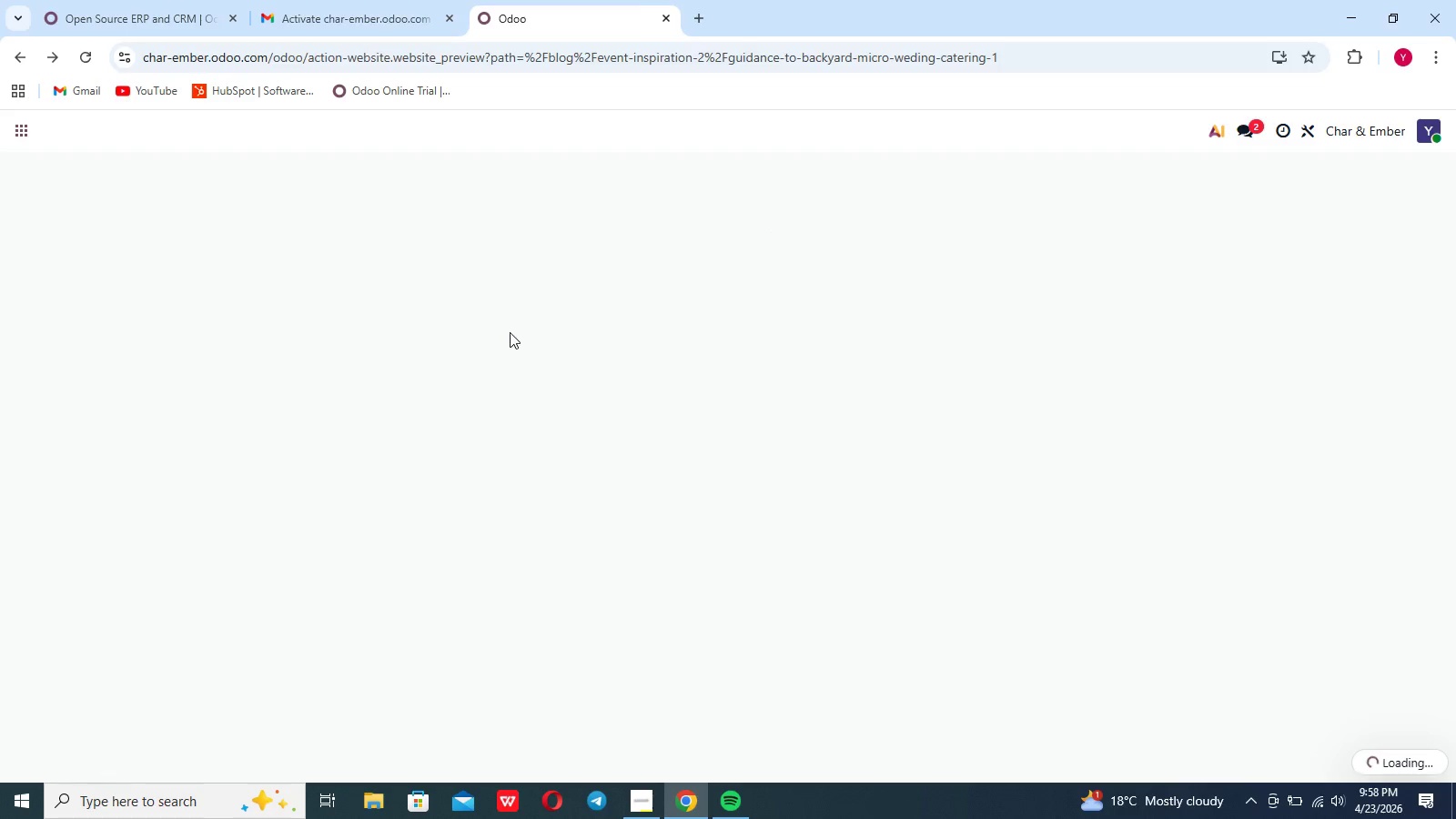 
wait(6.73)
 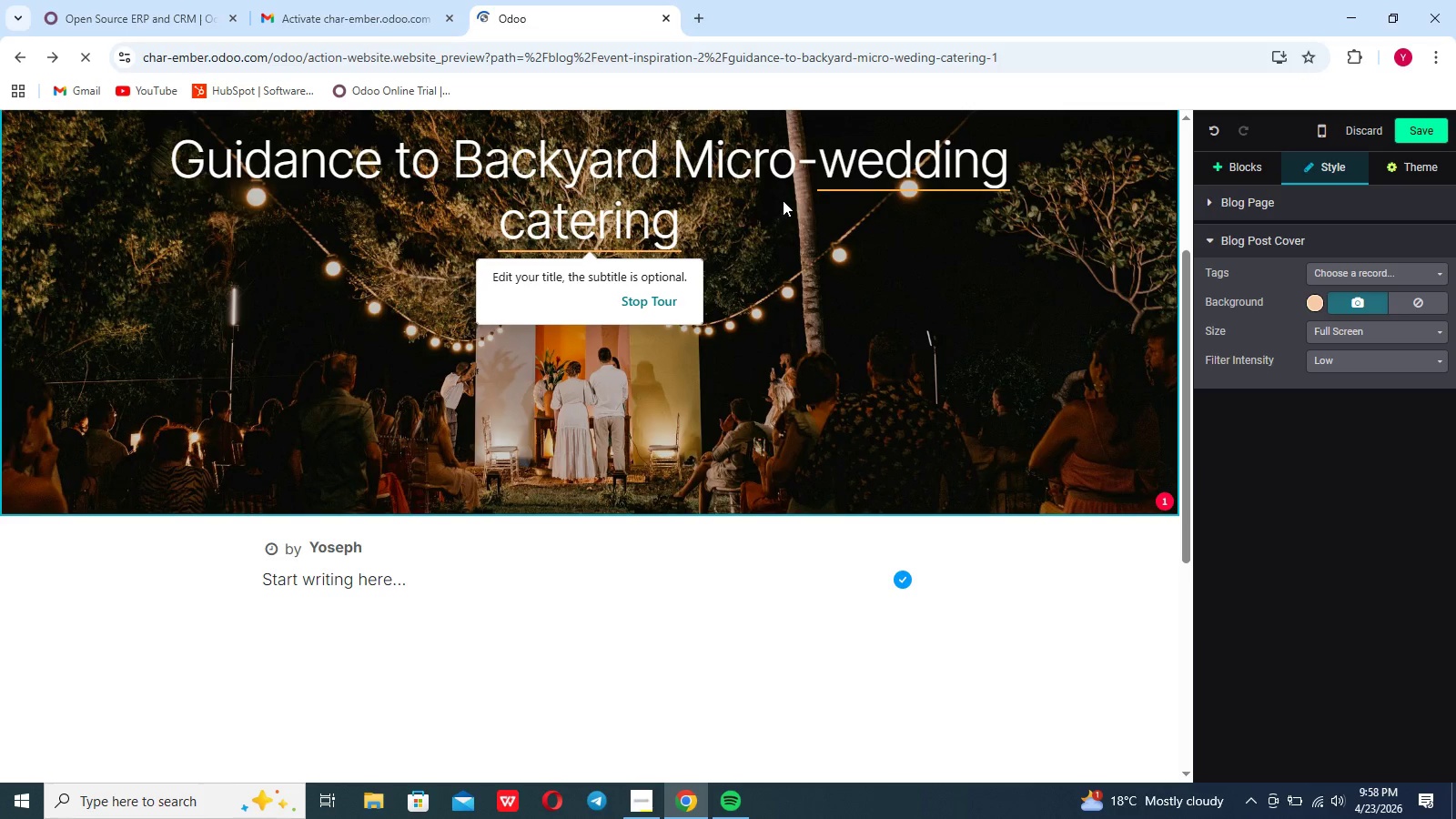 
left_click([452, 15])
 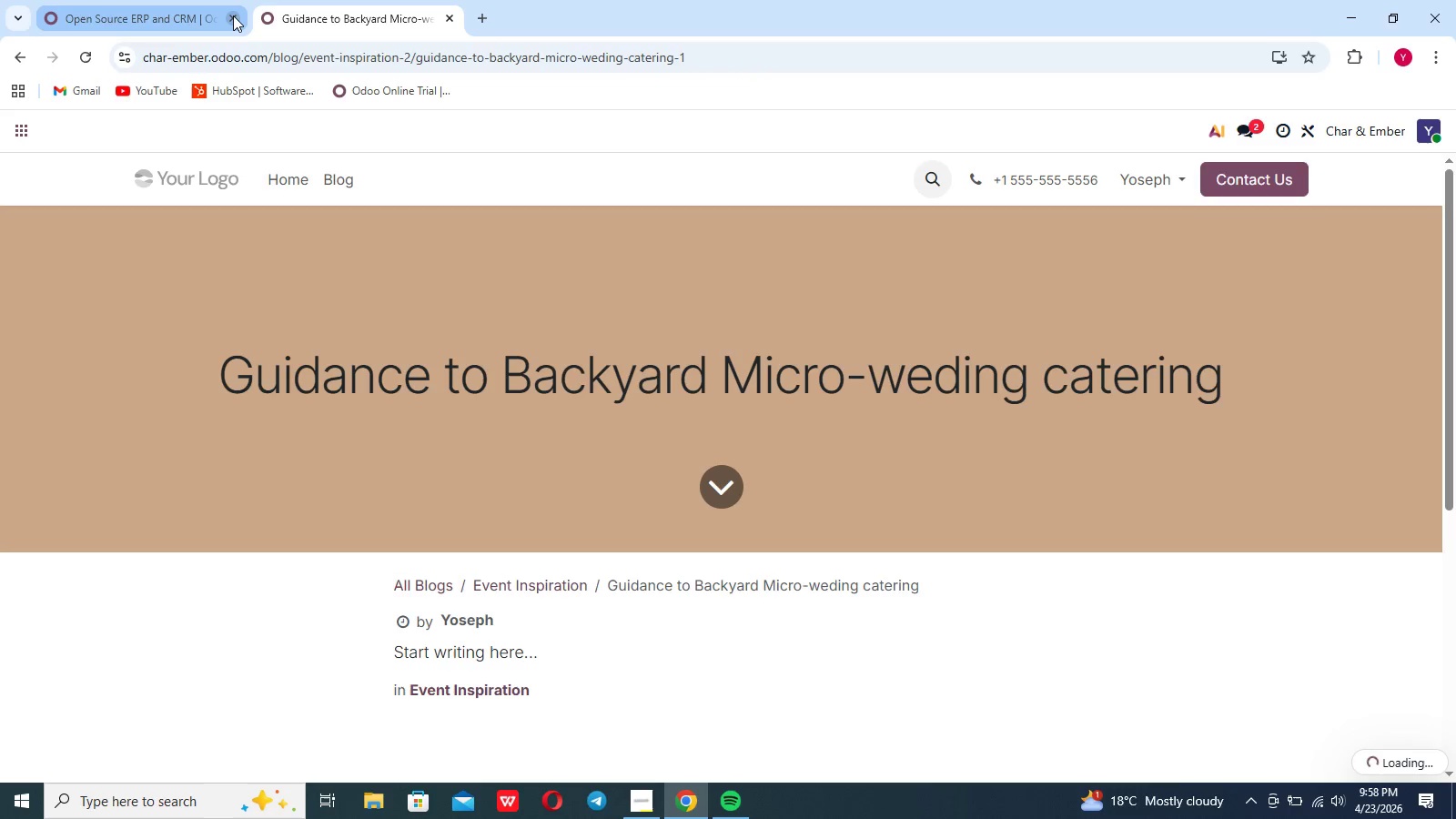 
left_click([233, 15])
 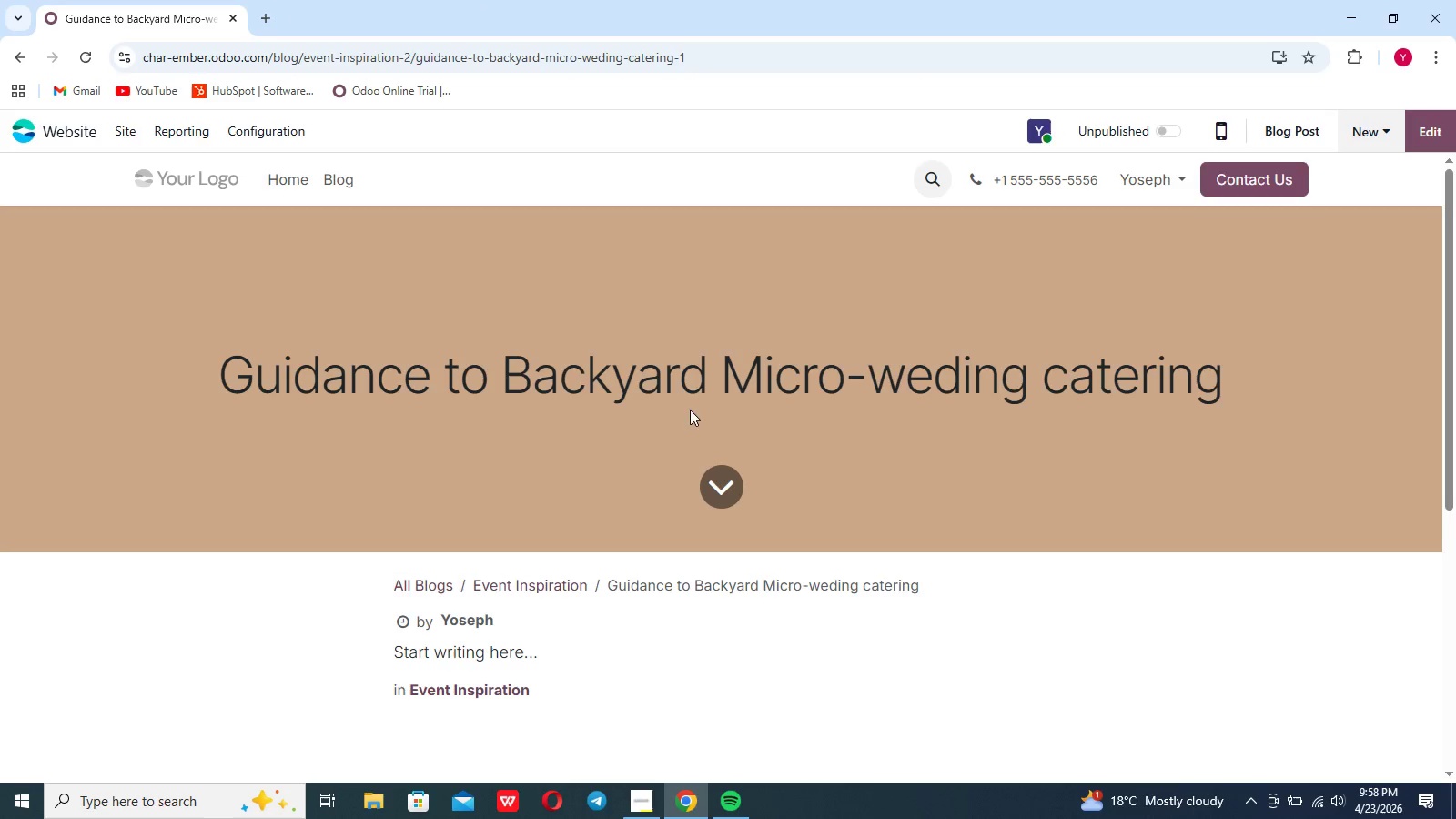 
left_click([679, 426])
 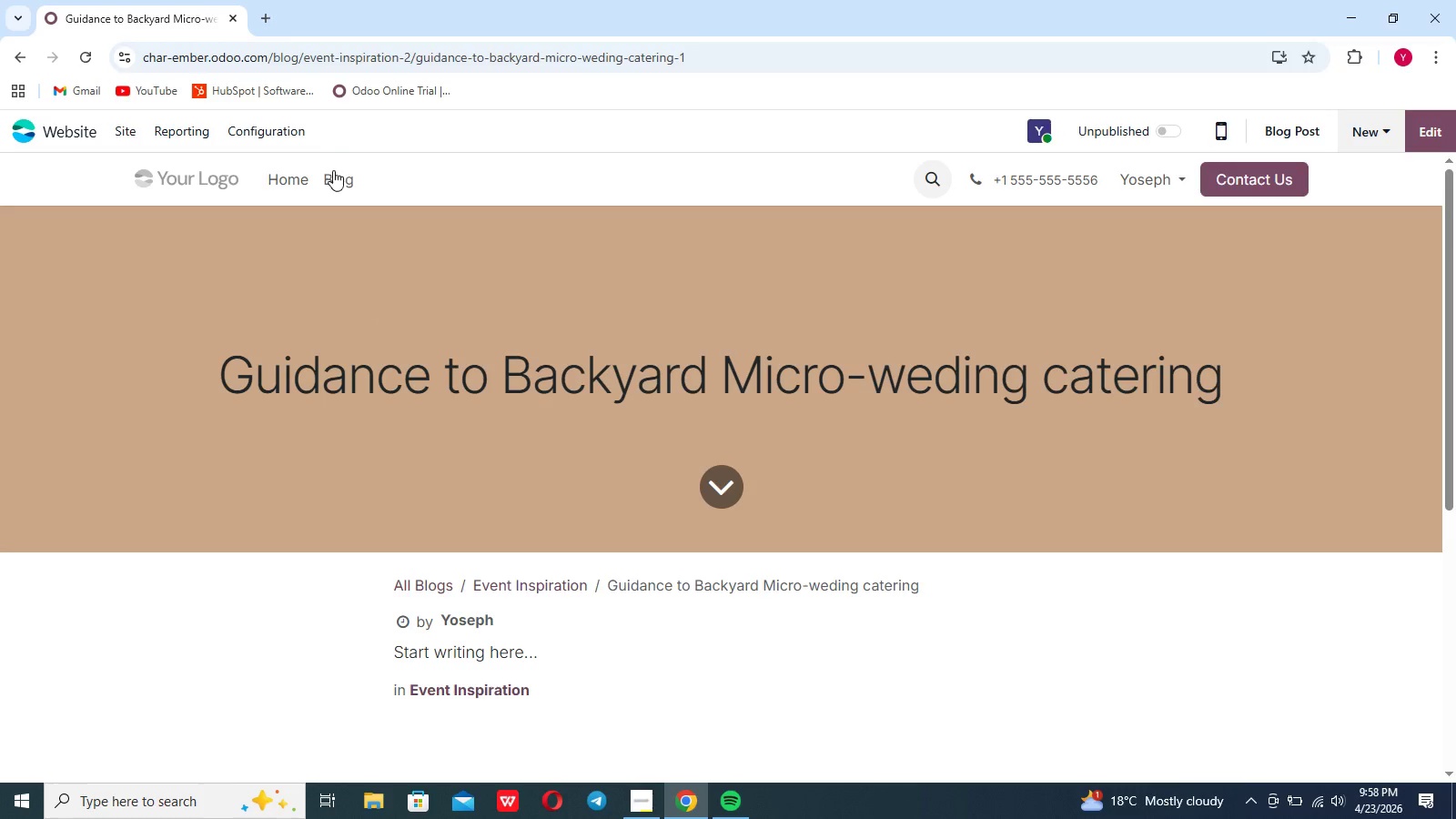 
left_click([335, 175])
 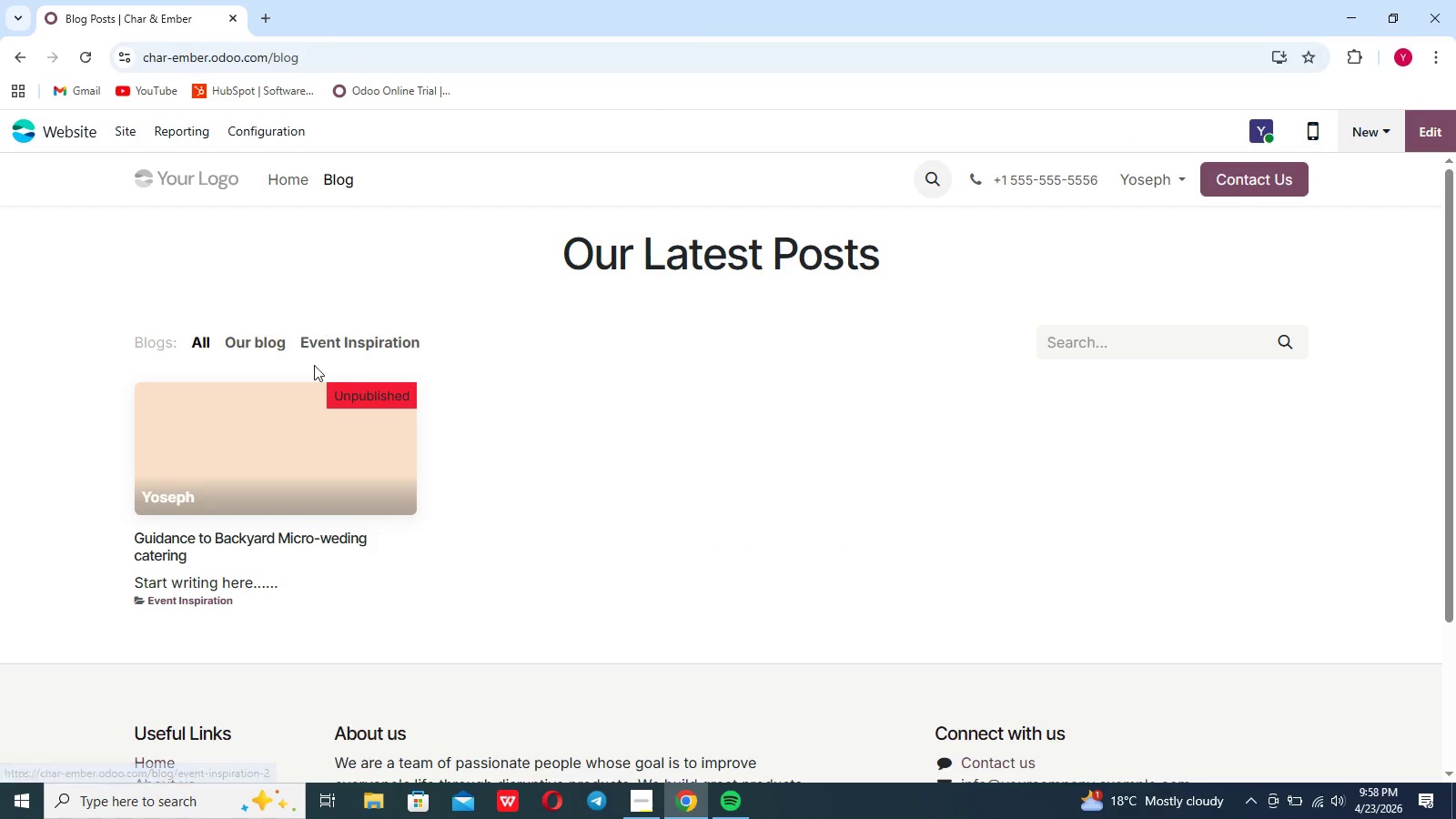 
left_click([276, 479])
 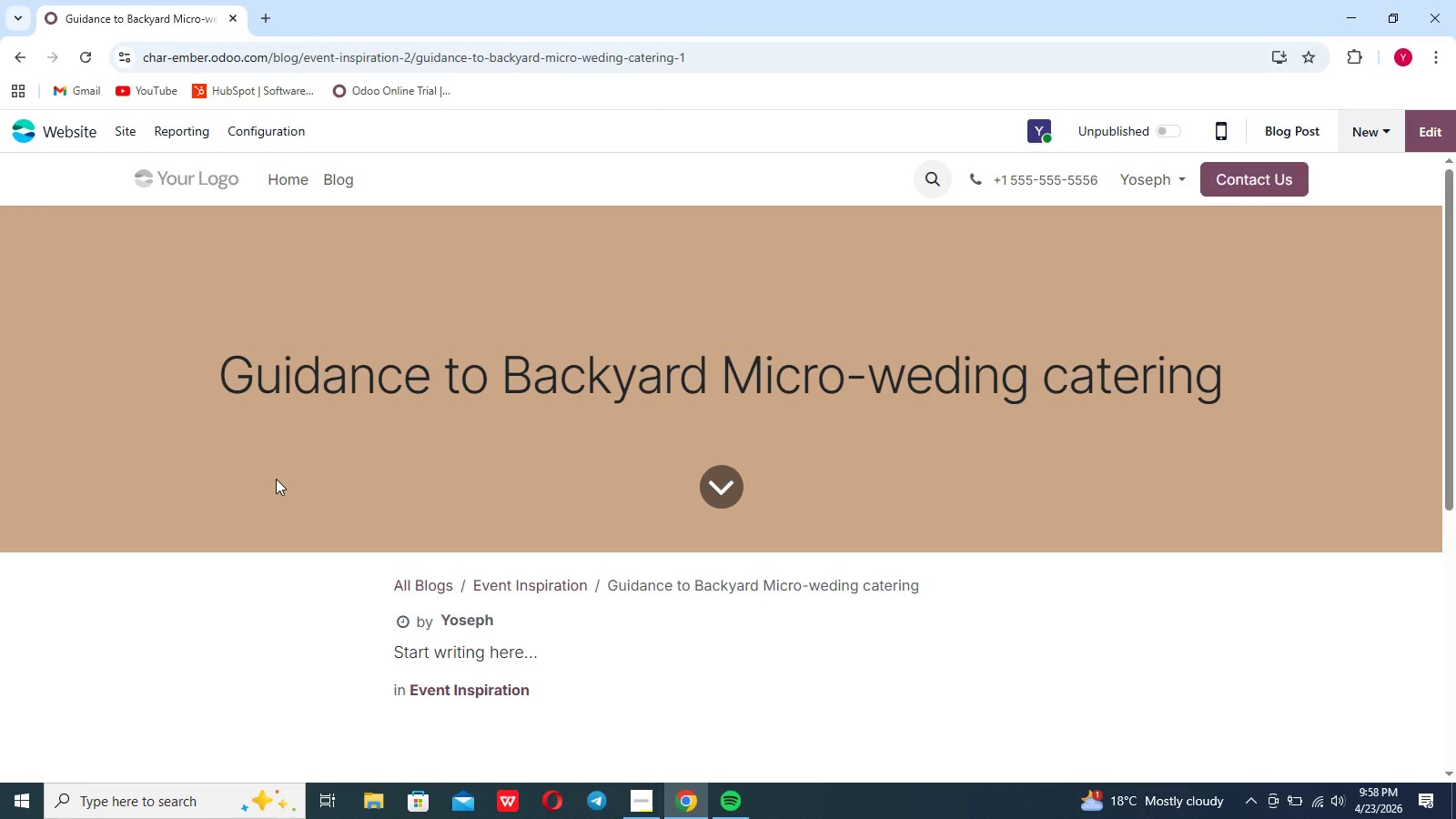 
left_click([524, 474])
 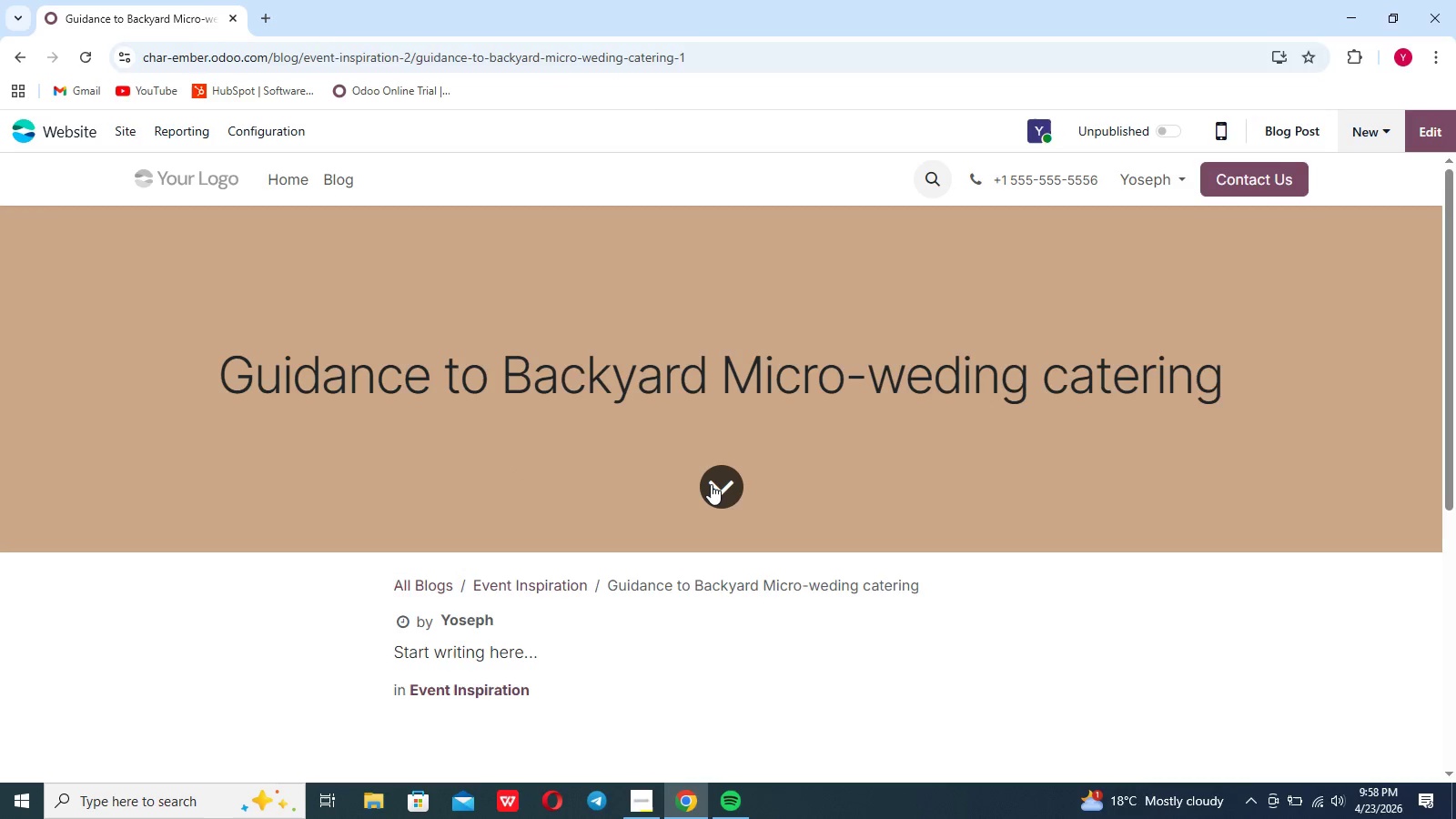 
left_click([711, 484])
 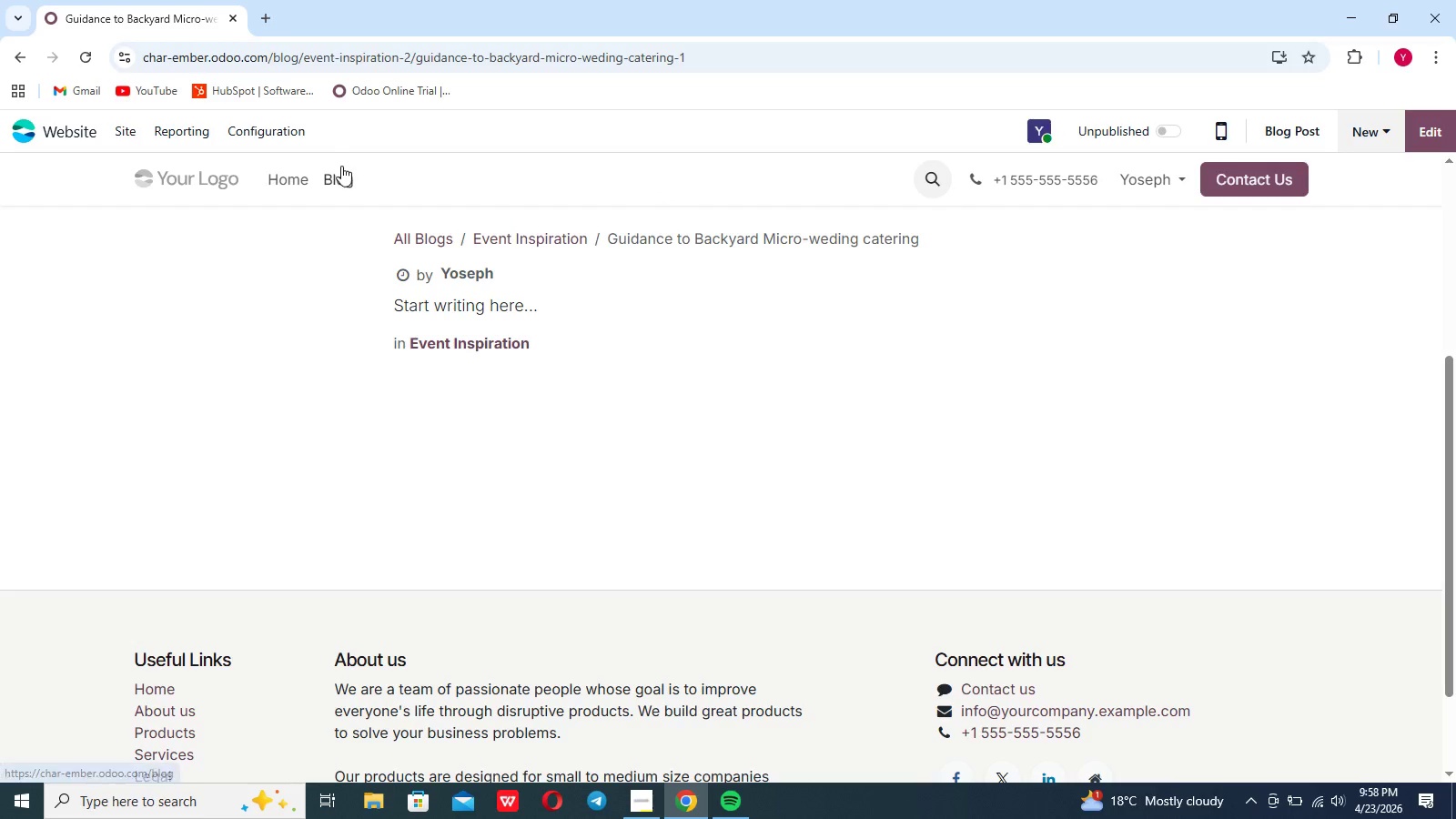 
left_click([346, 176])
 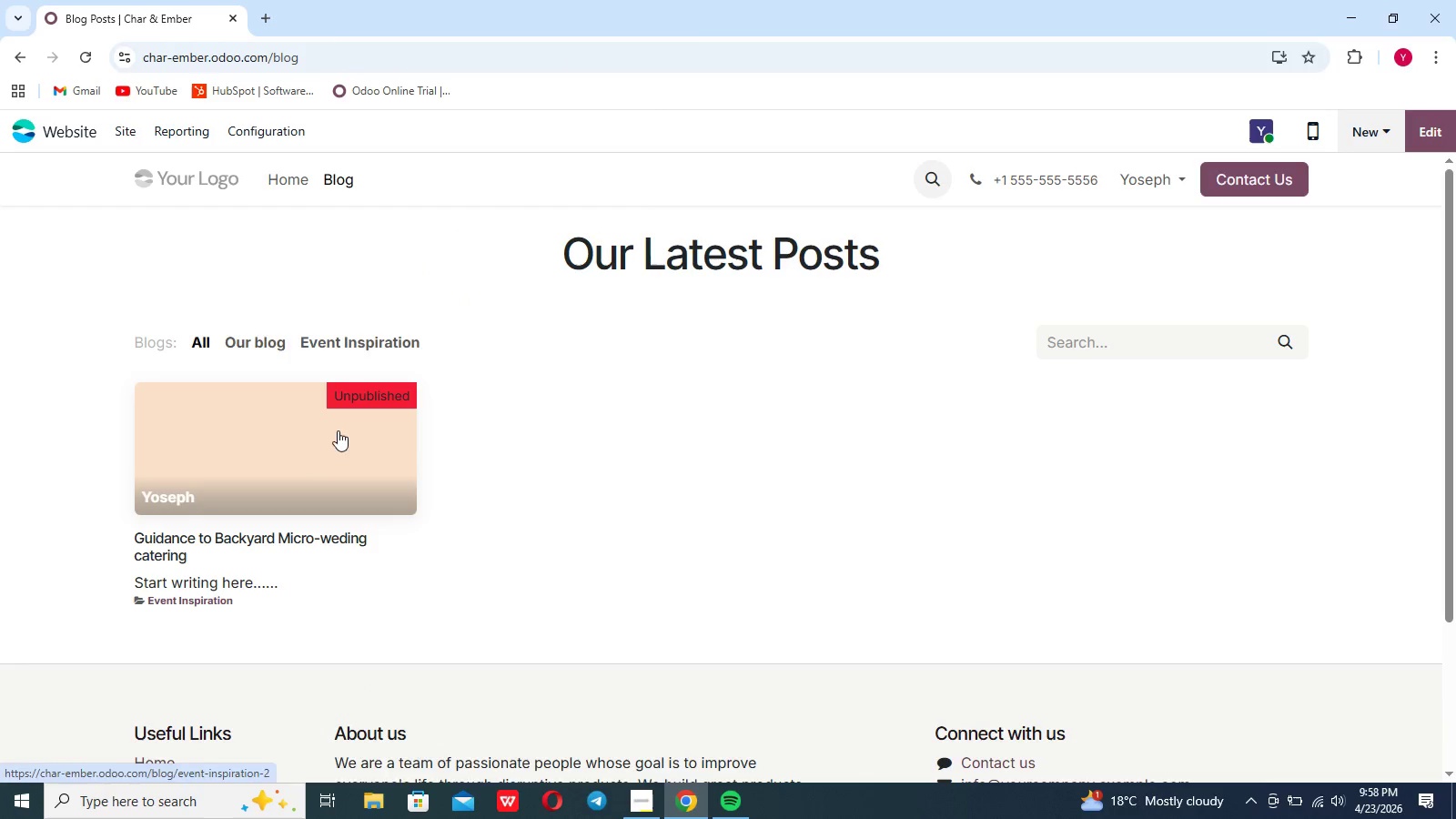 
left_click([325, 459])
 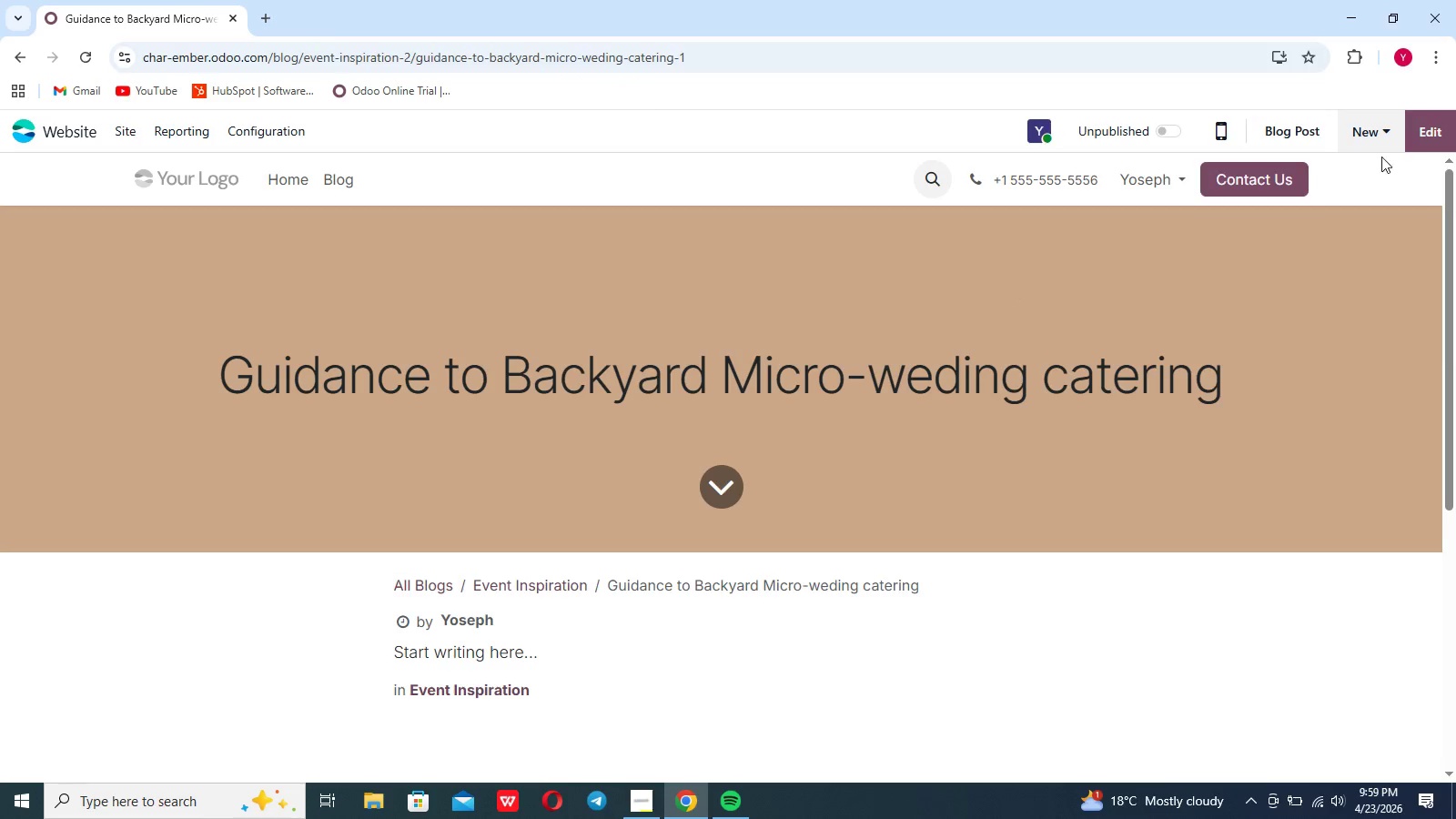 
left_click([1431, 124])
 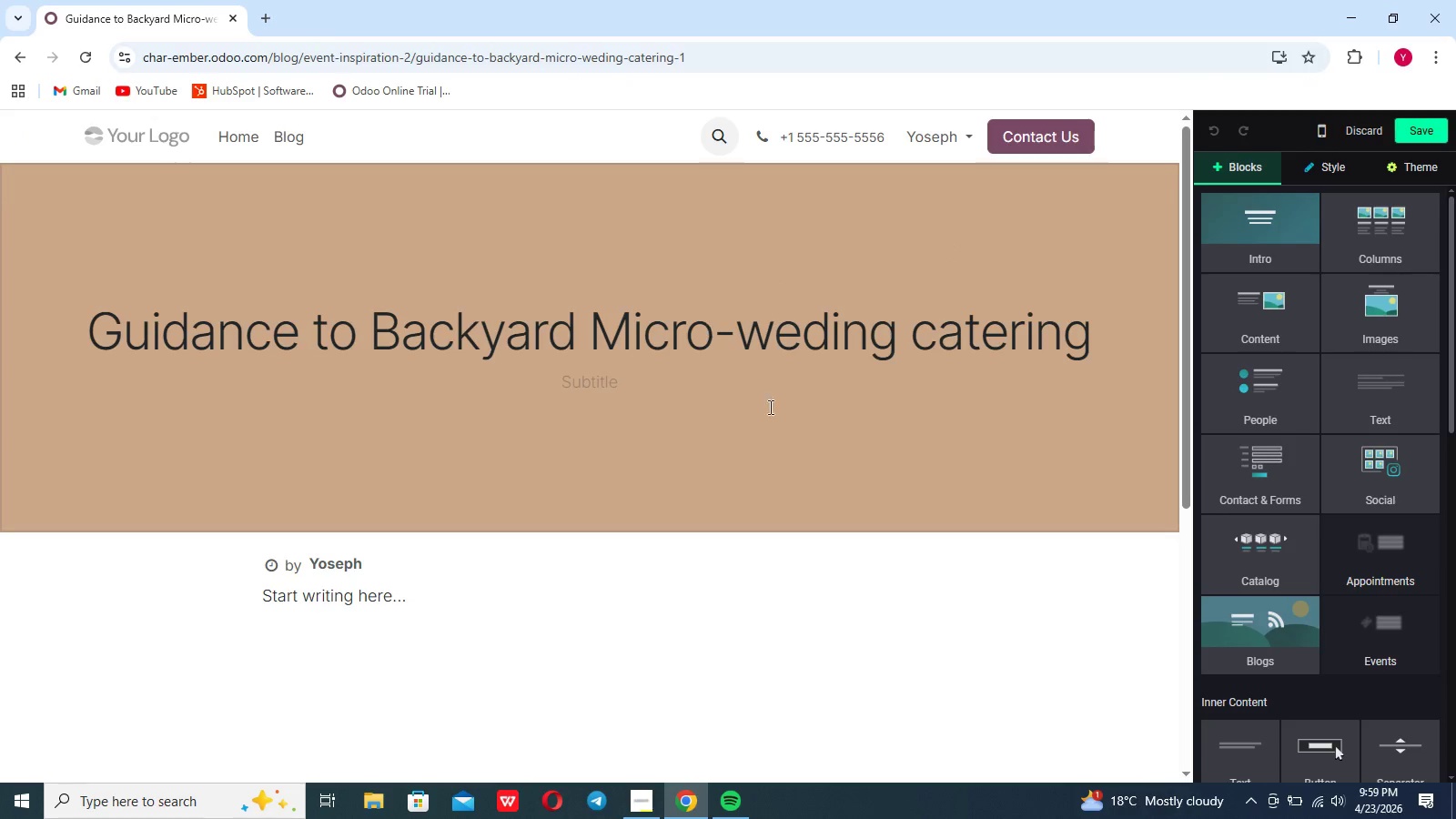 
double_click([795, 440])
 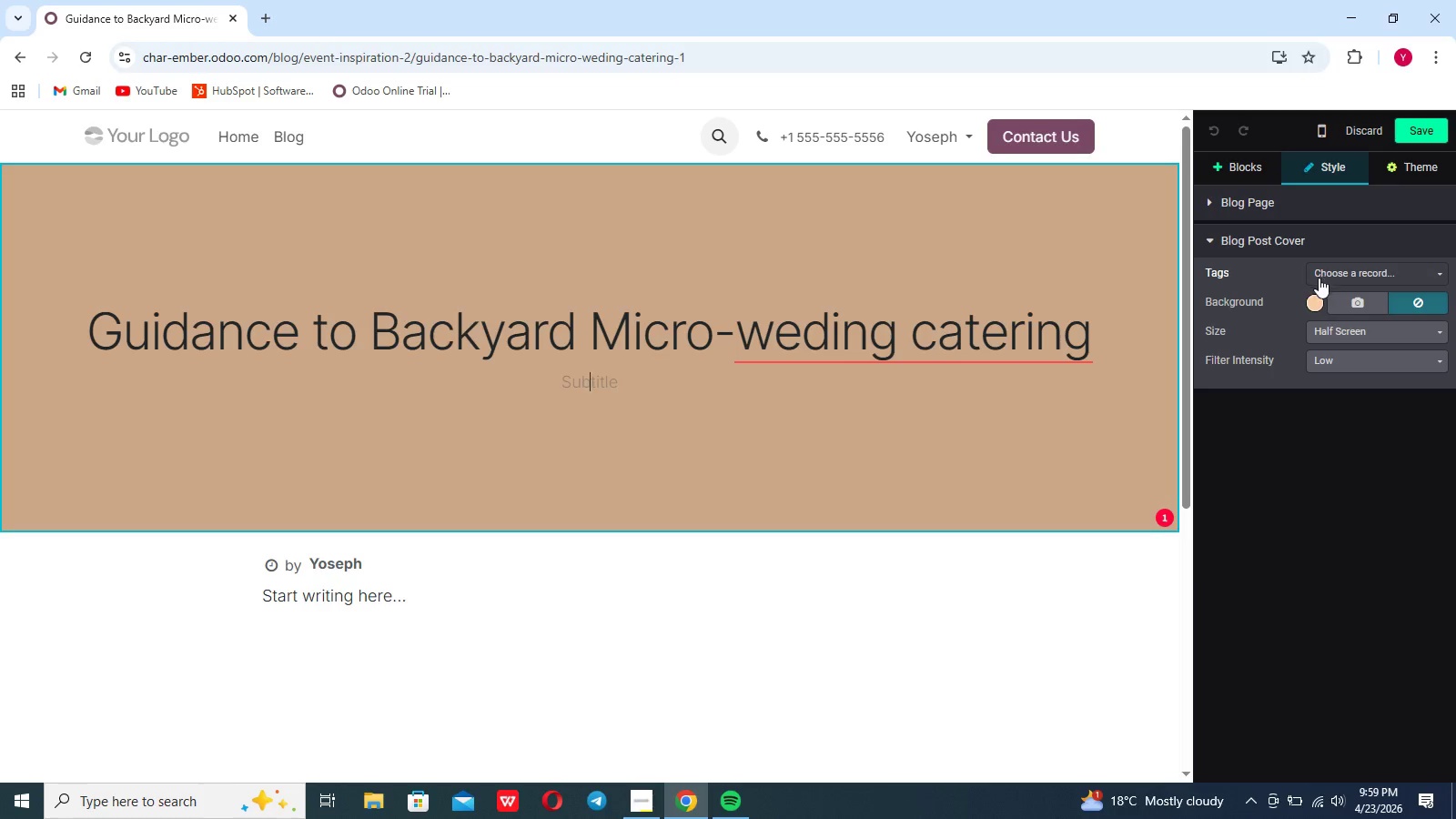 
wait(5.25)
 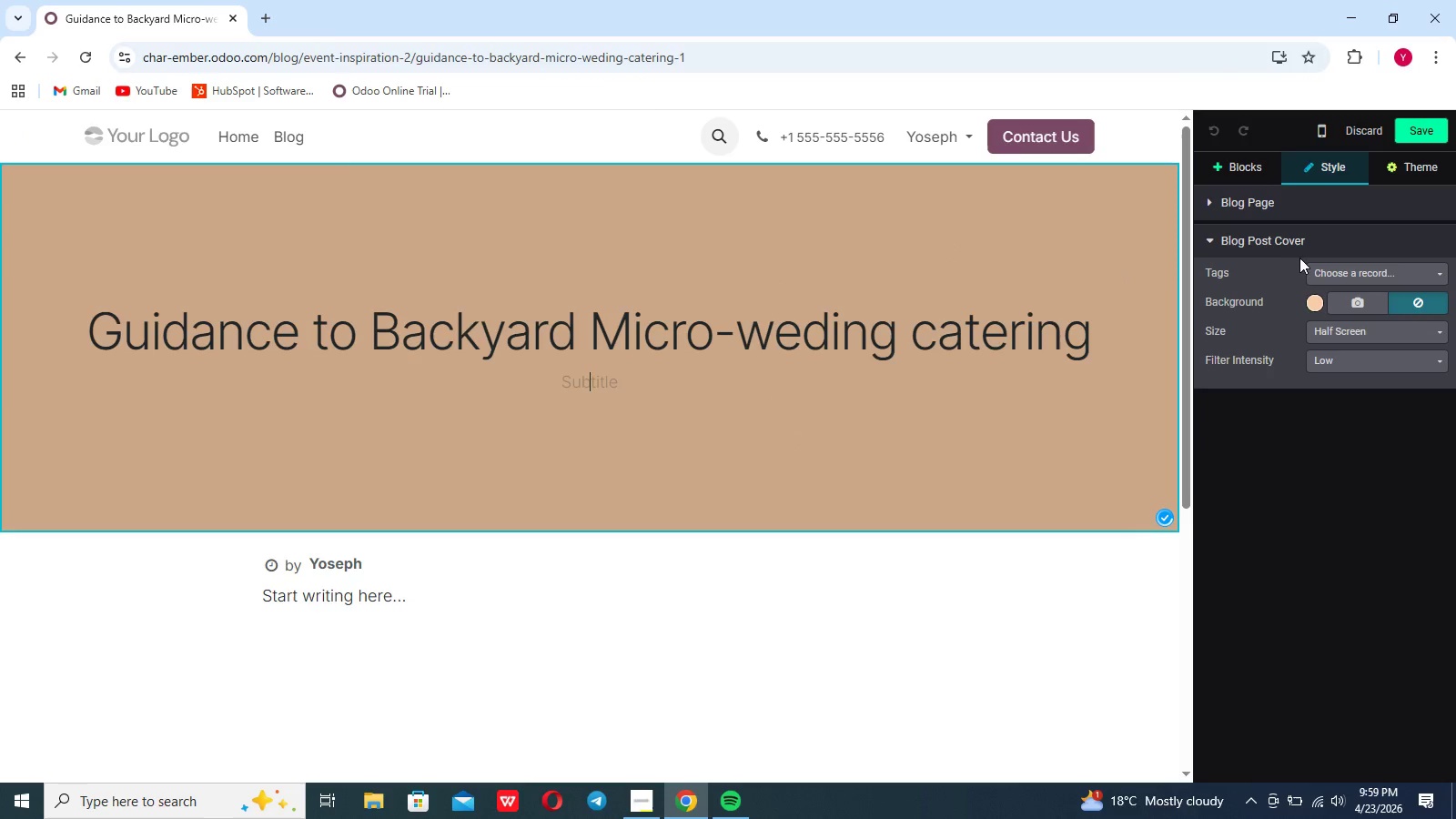 
left_click([1345, 298])
 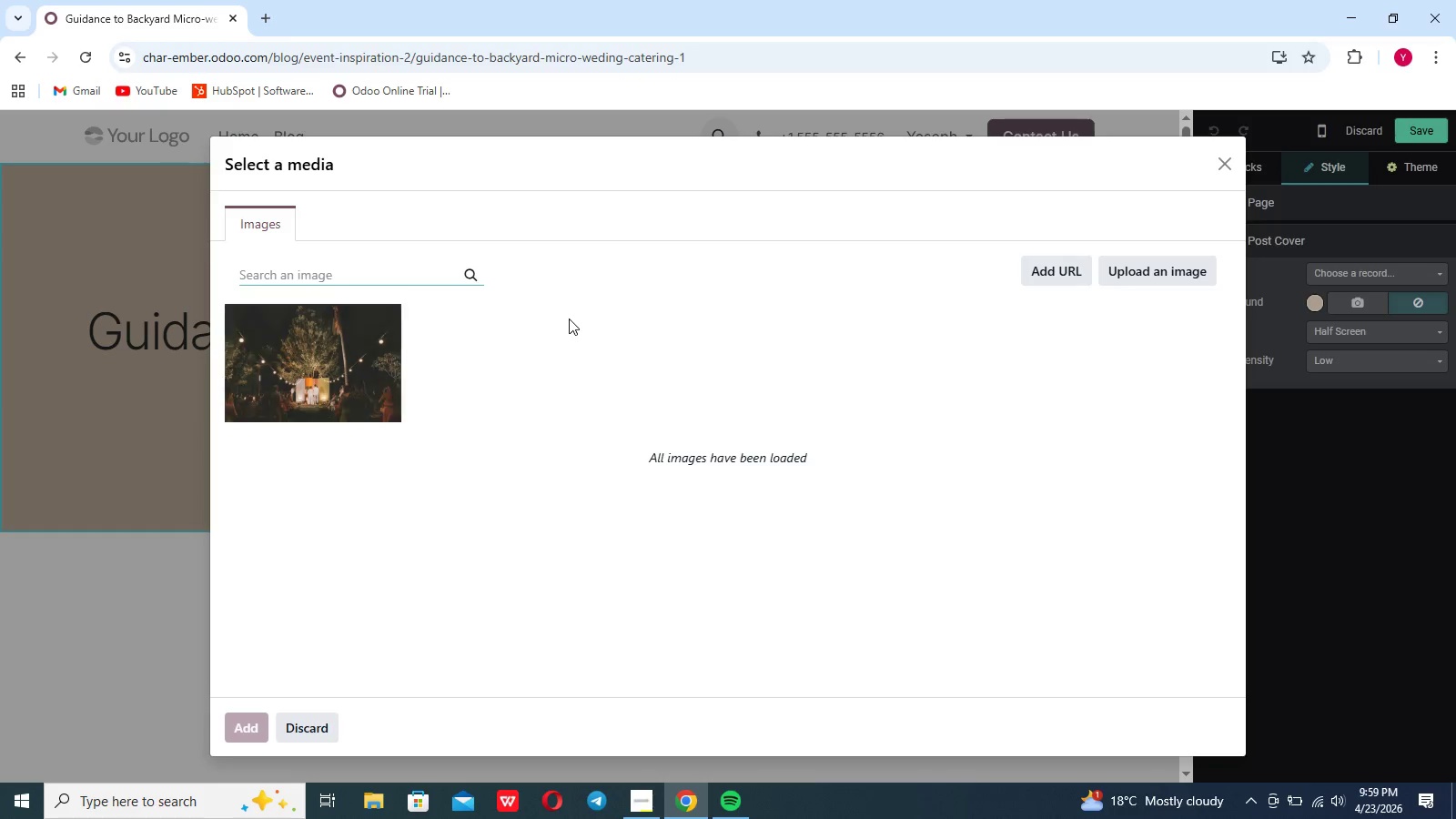 
left_click([344, 346])
 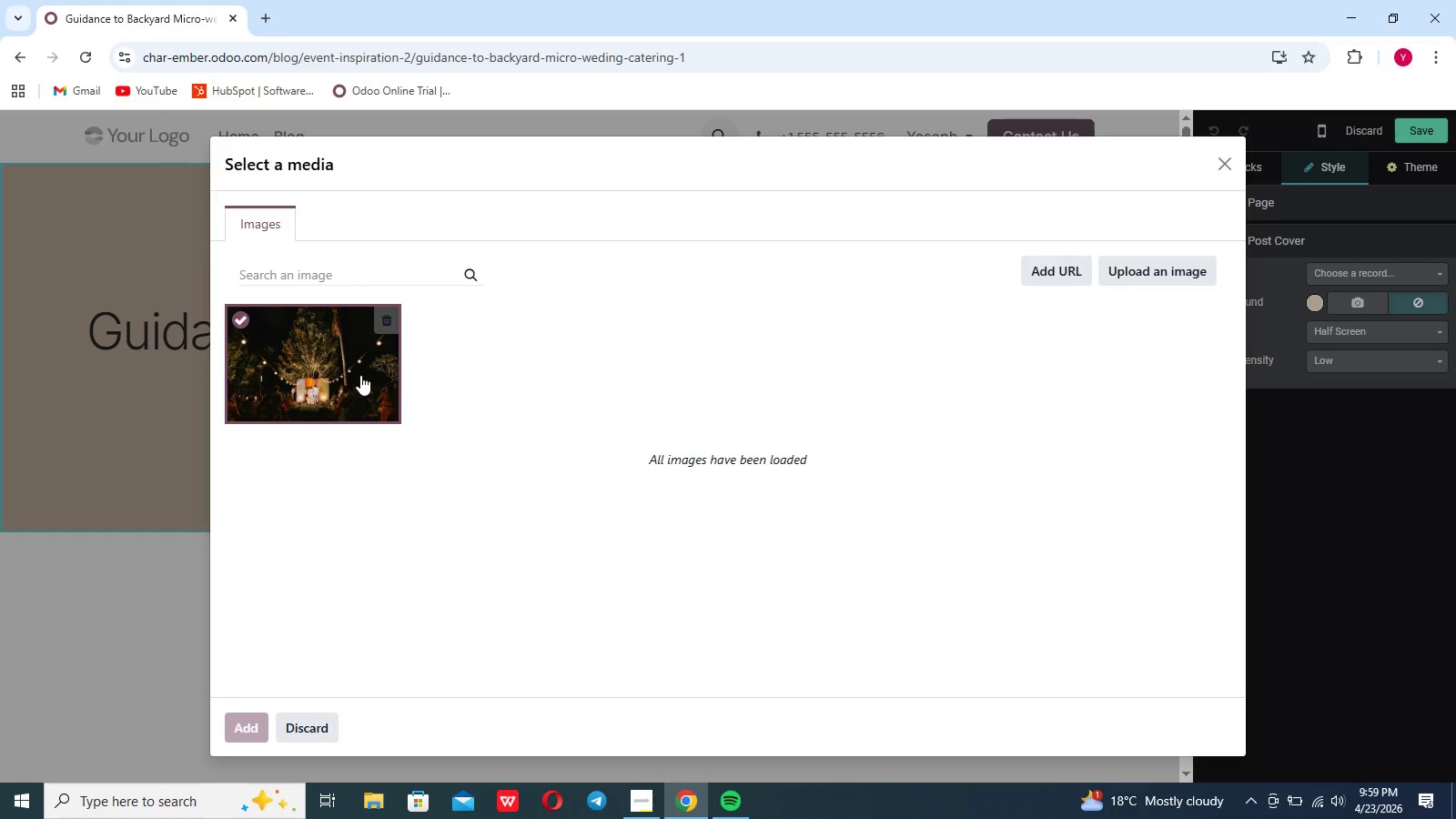 
left_click([360, 375])
 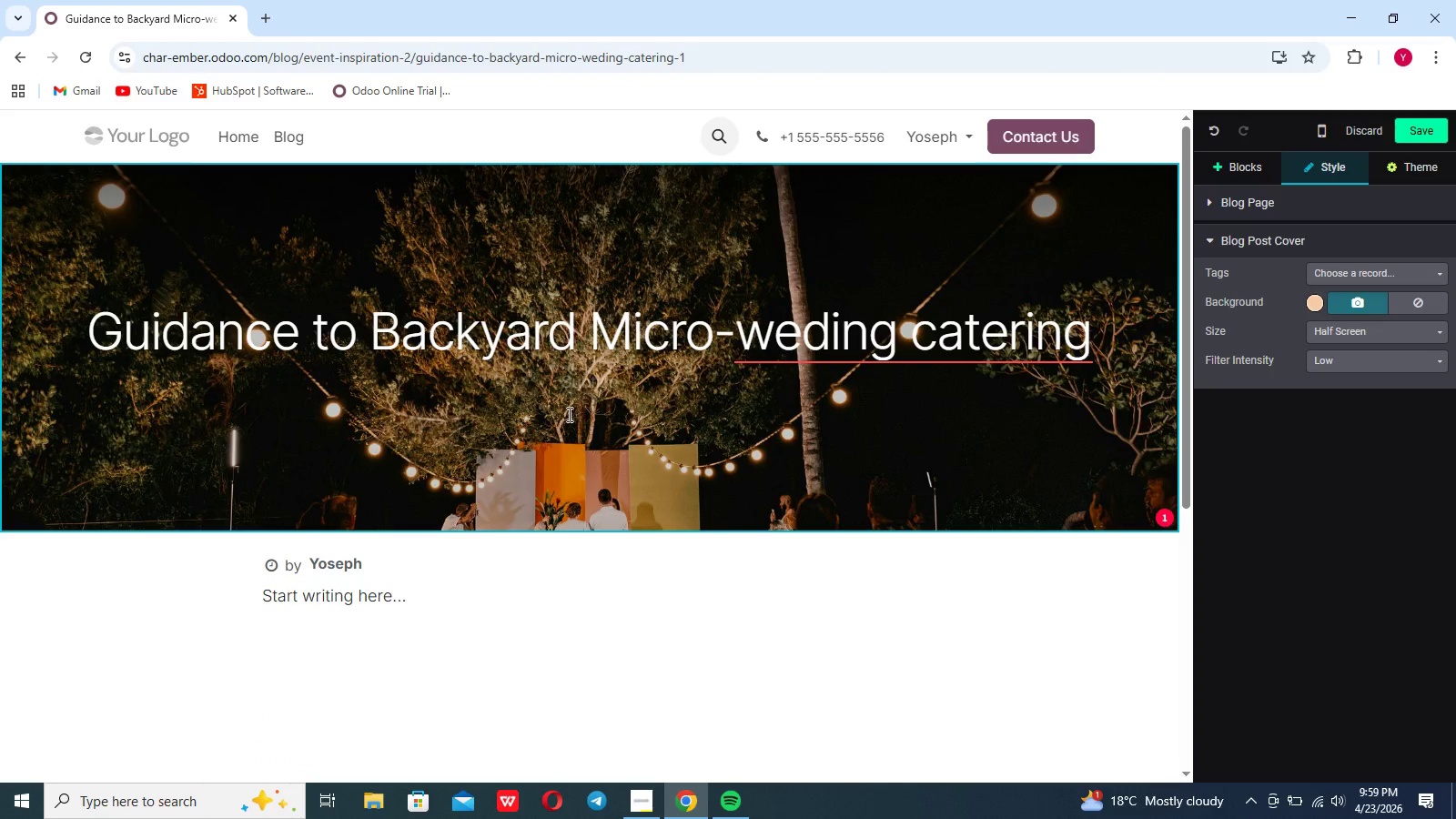 
wait(5.83)
 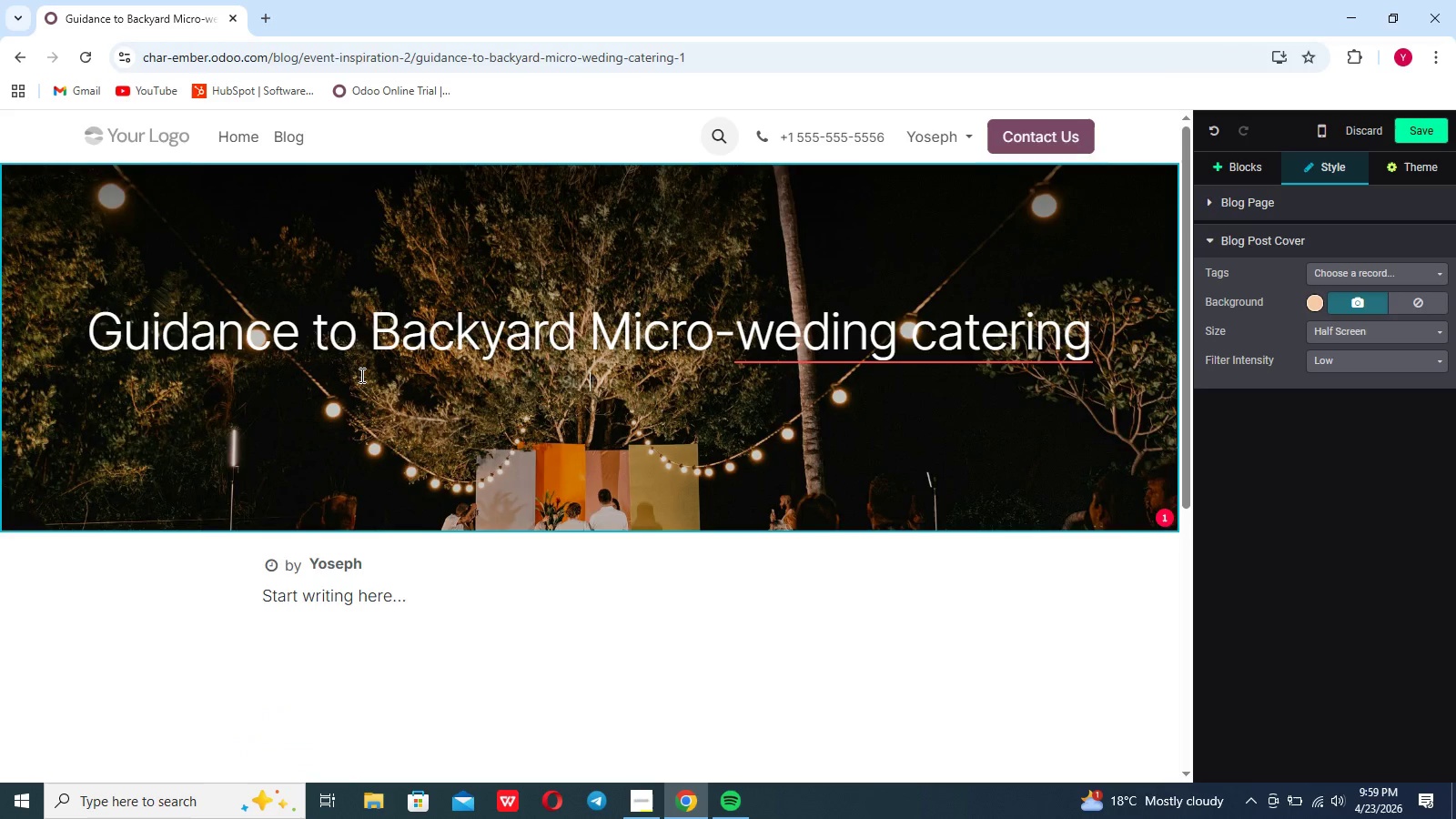 
left_click([824, 335])
 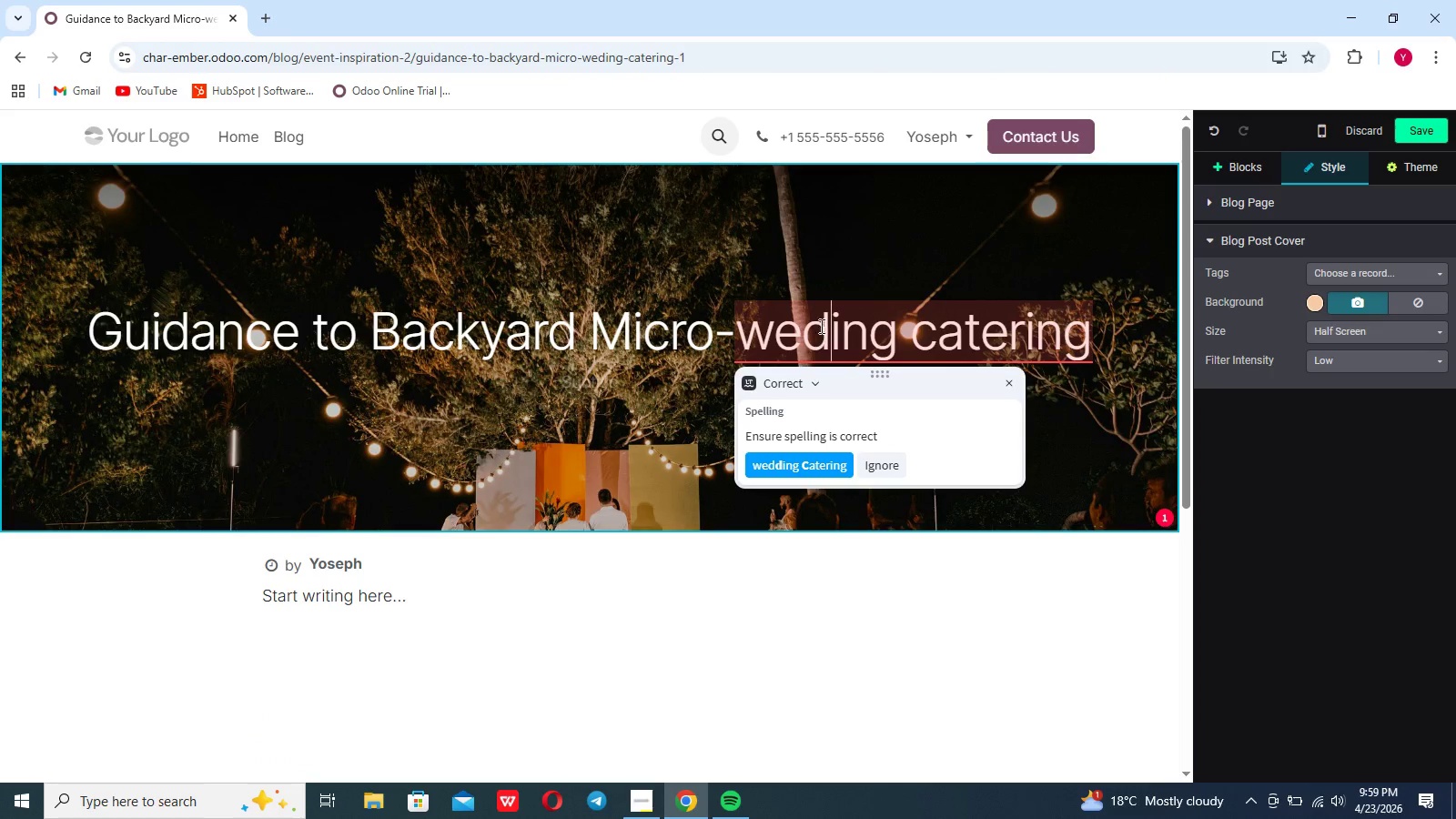 
key(D)
 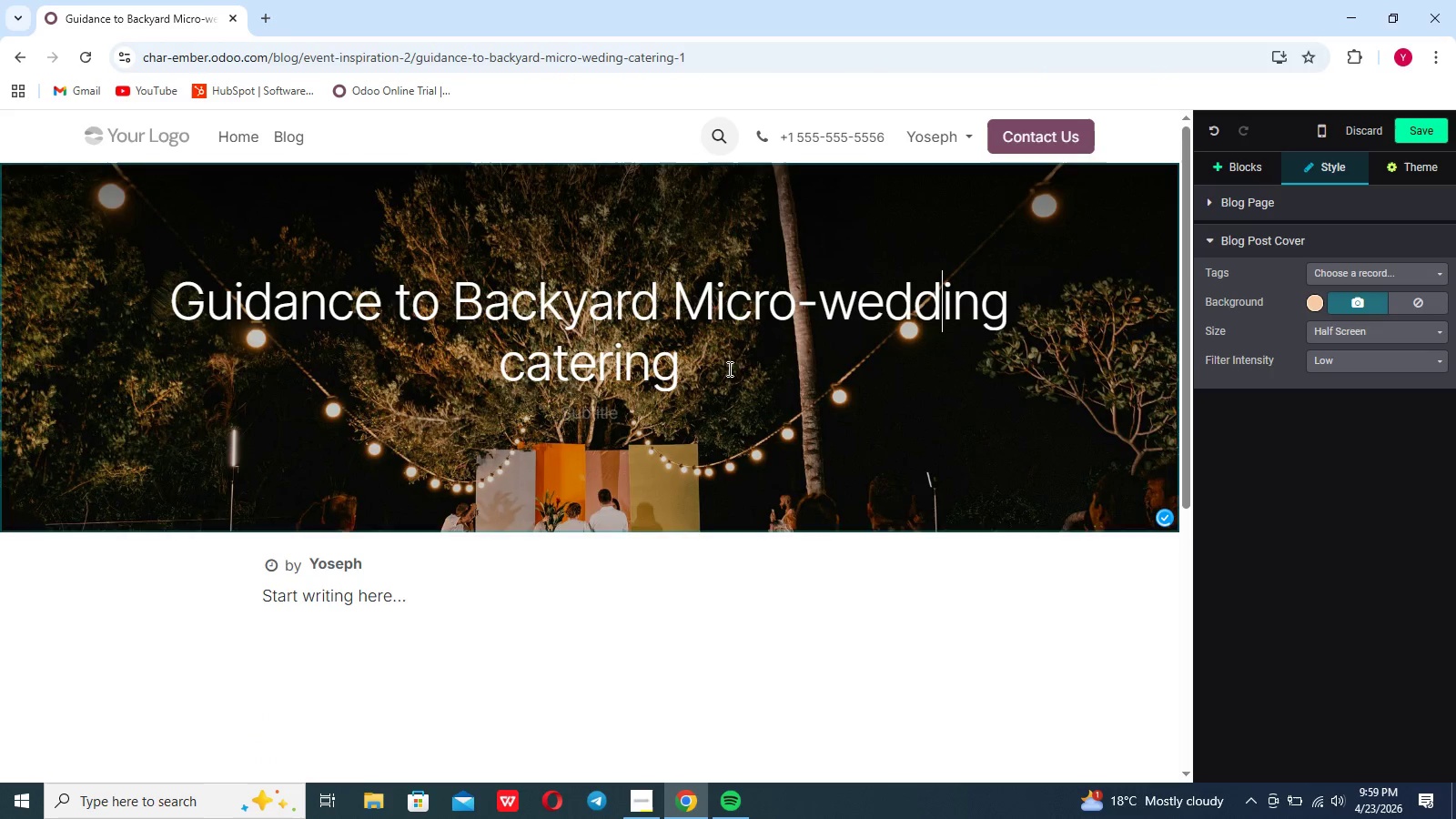 
left_click([726, 369])
 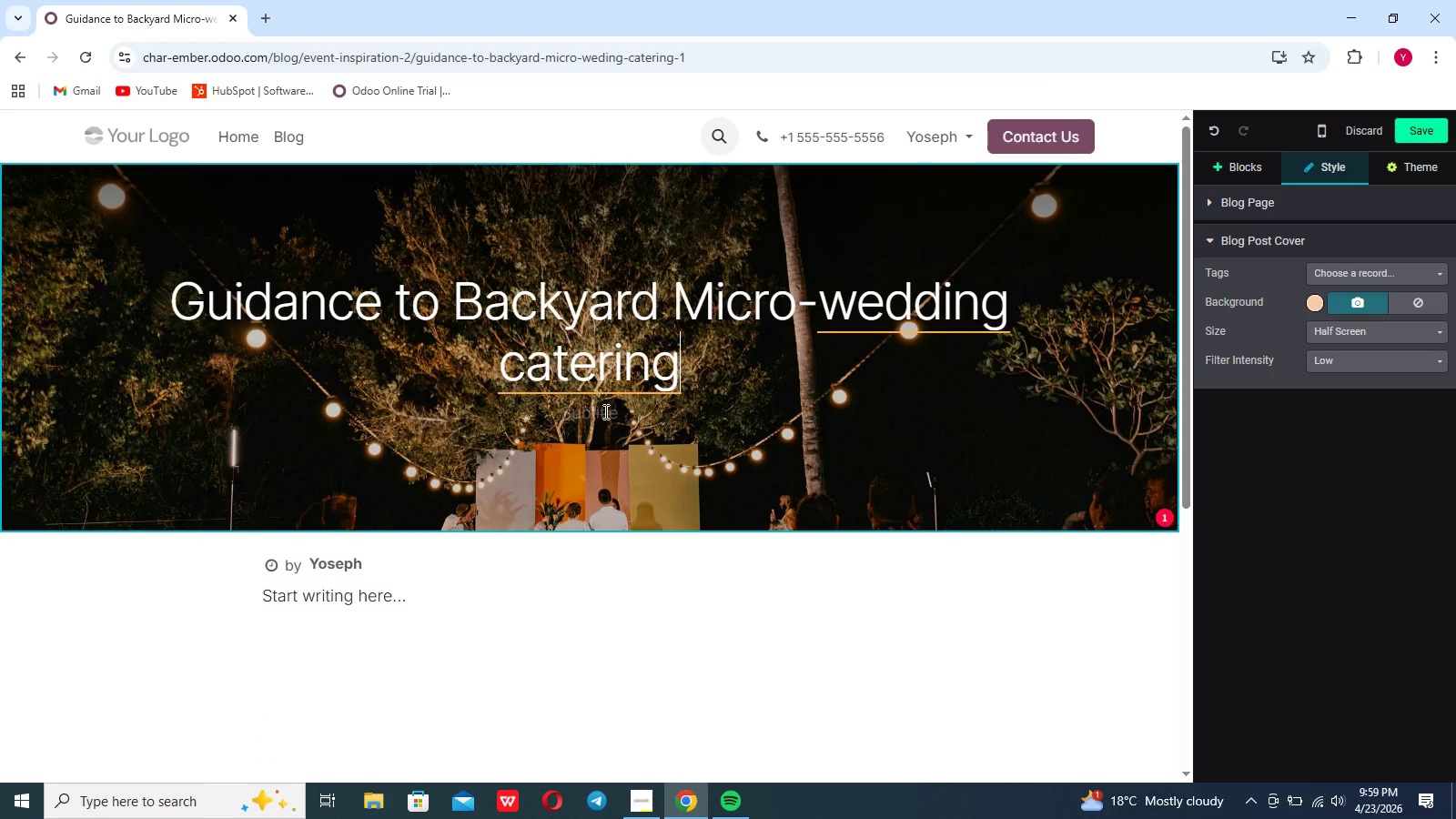 
left_click([604, 411])
 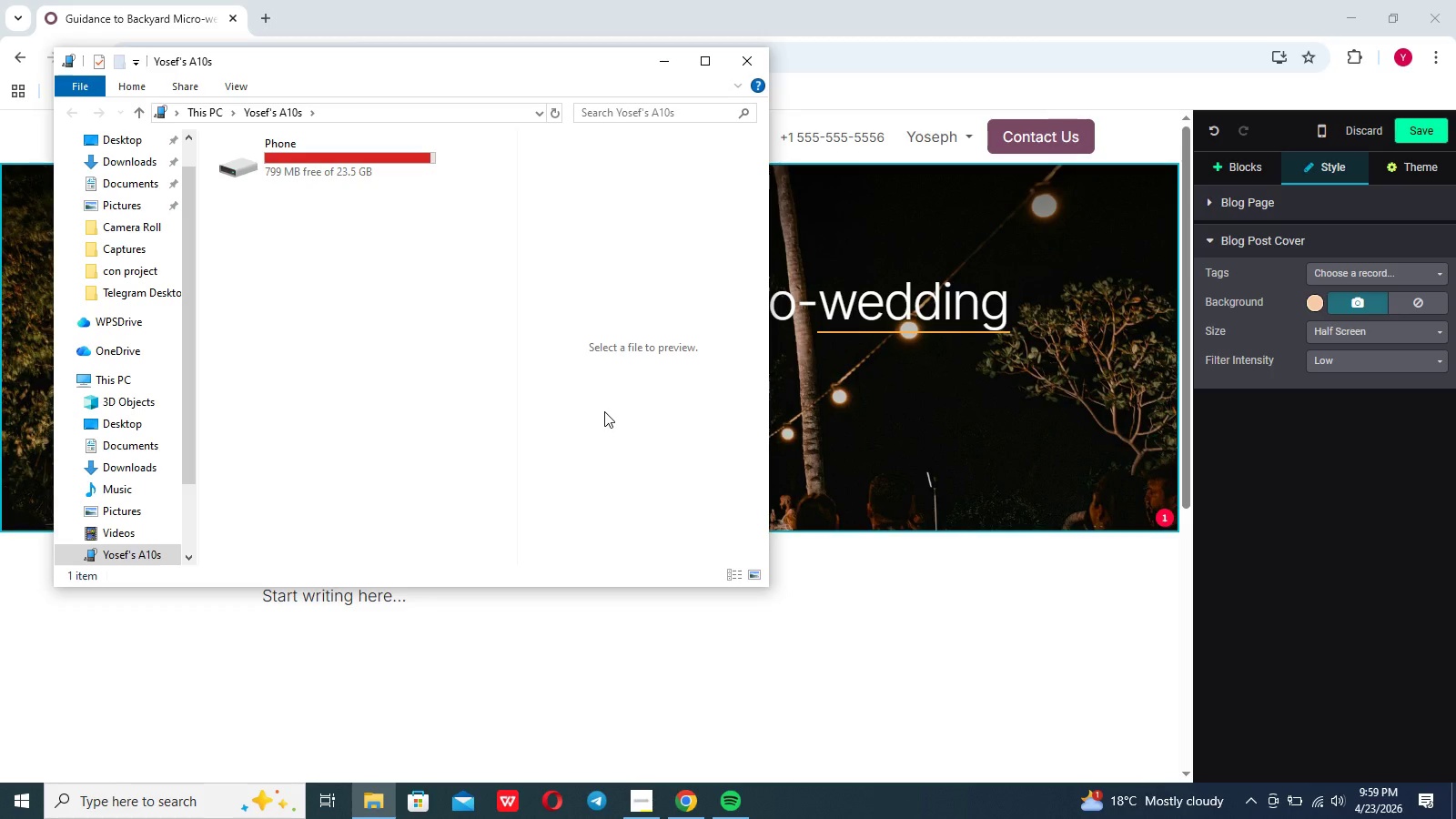 
wait(20.69)
 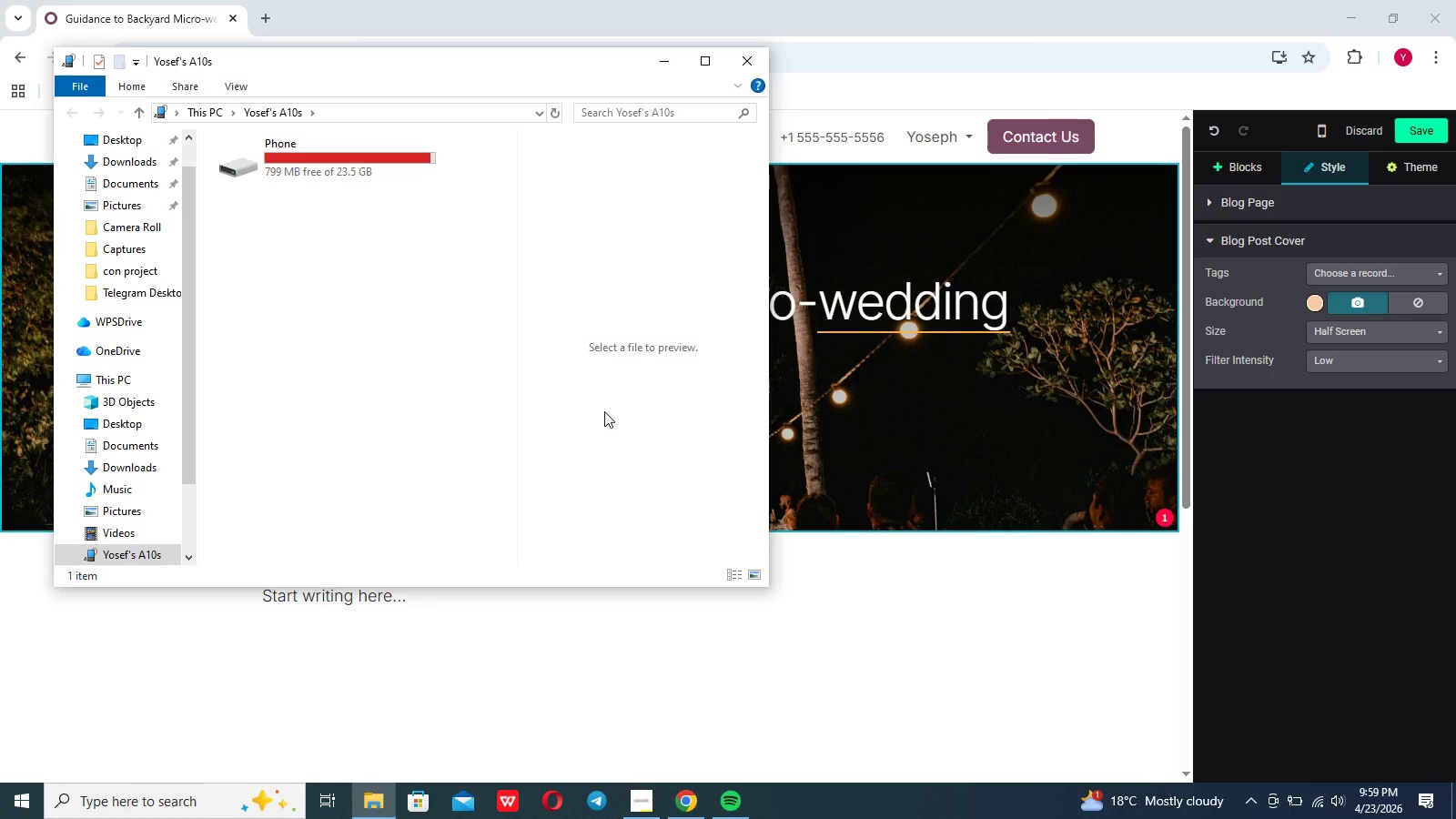 
left_click([755, 53])
 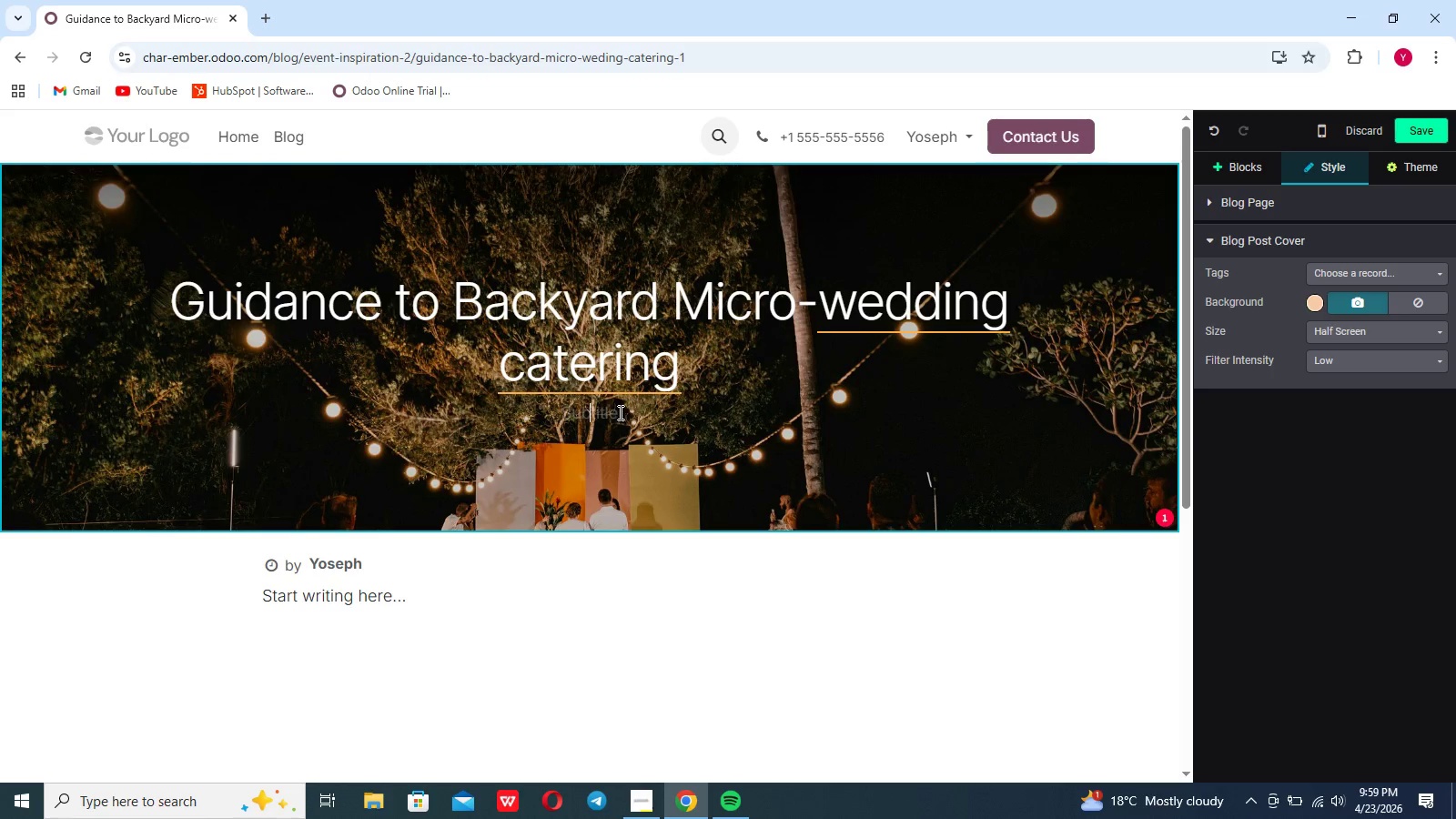 
left_click([619, 412])
 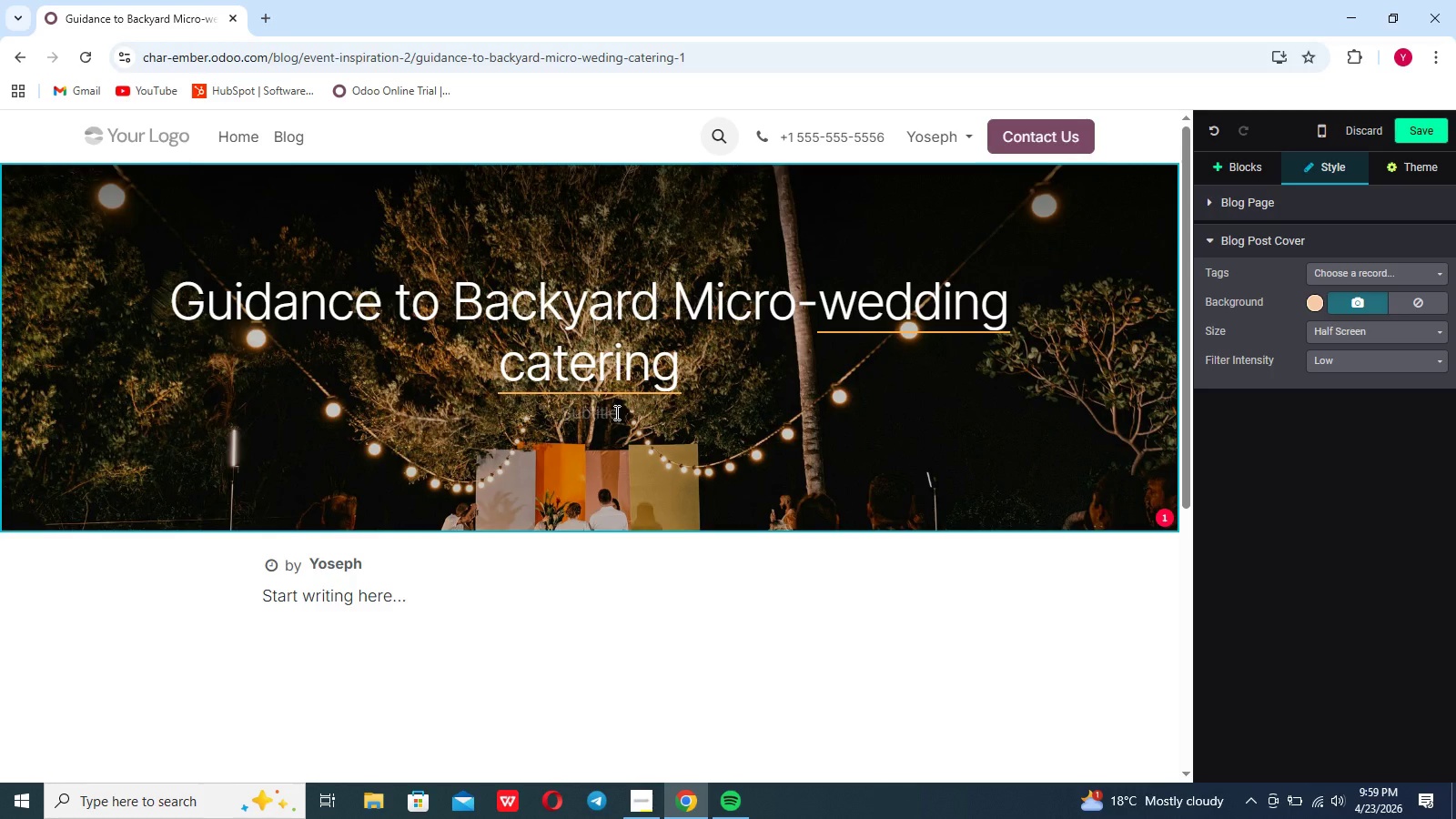 
type(b)
key(Backspace)
type(Backyars)
key(Backspace)
type(d)
 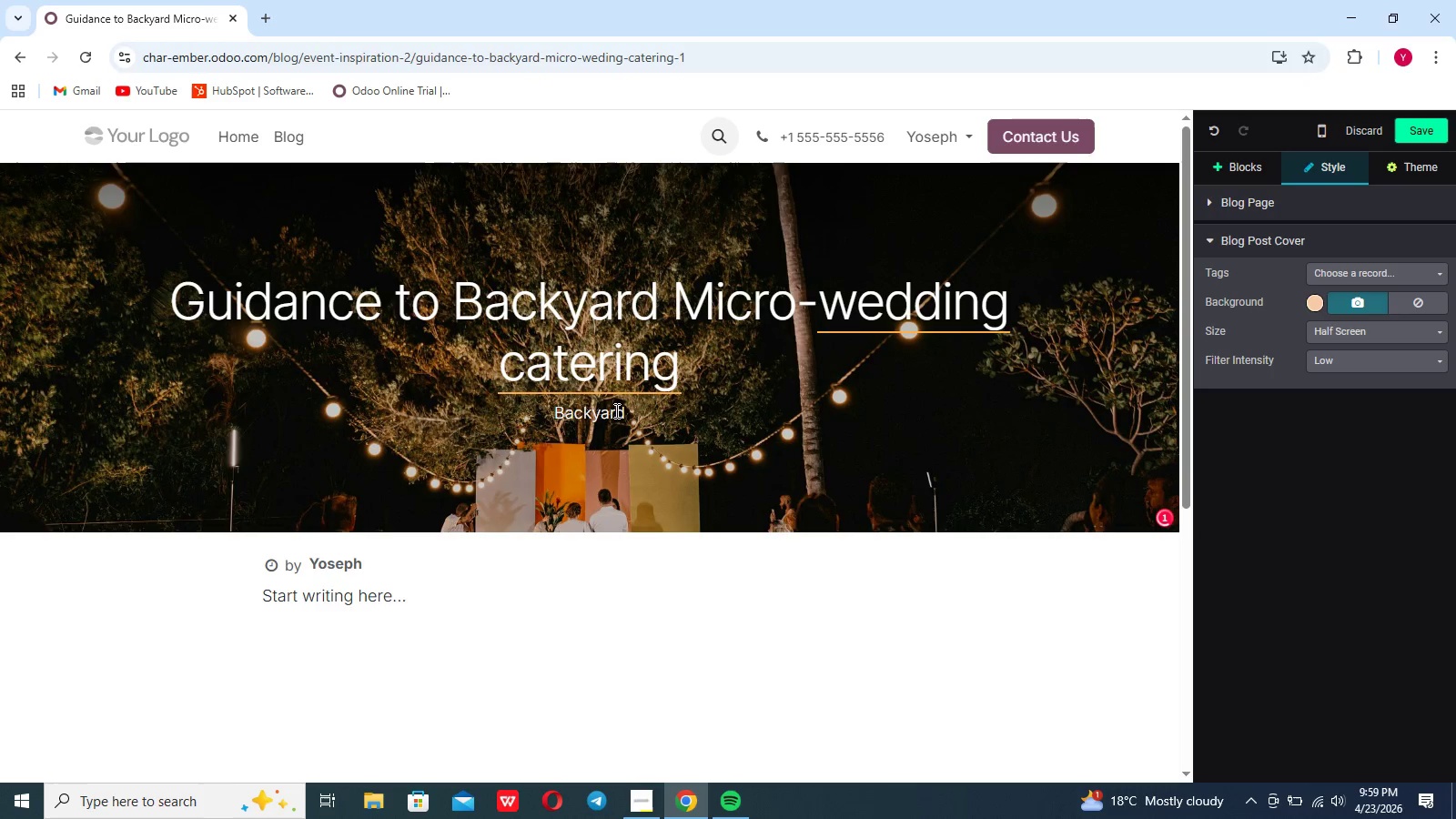 
key(Space)
 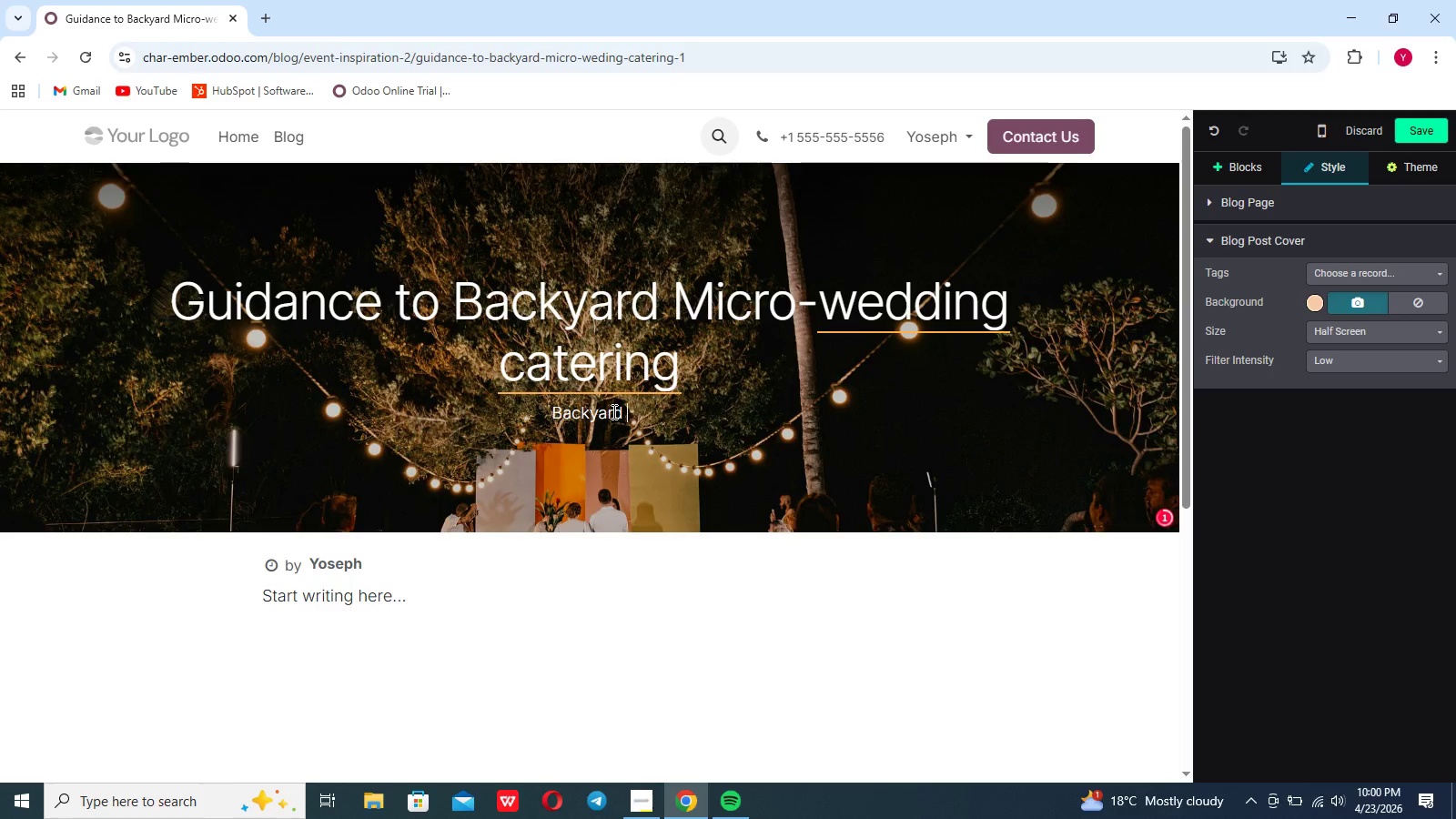 
key(Backspace)
 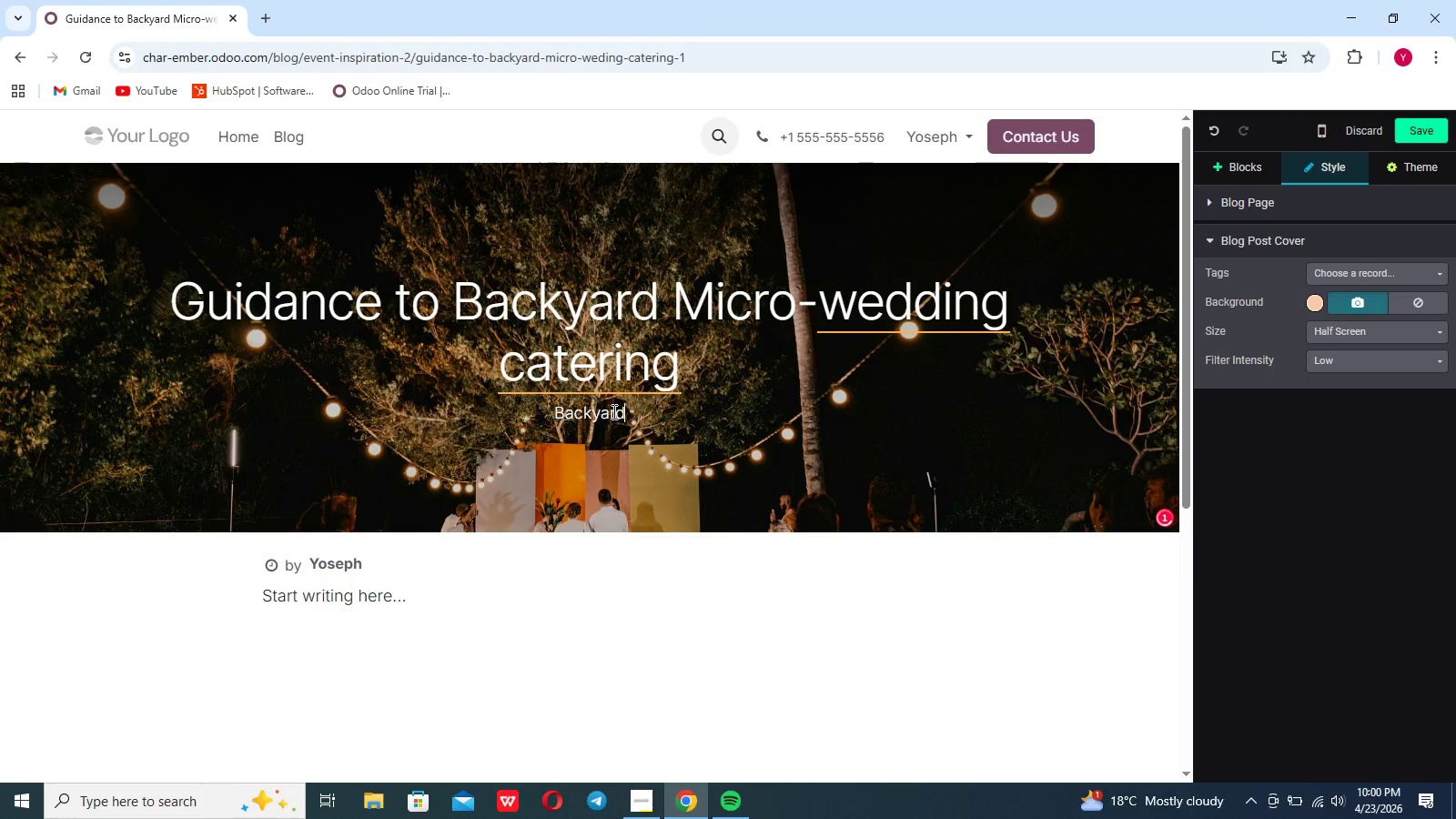 
key(Backspace)
 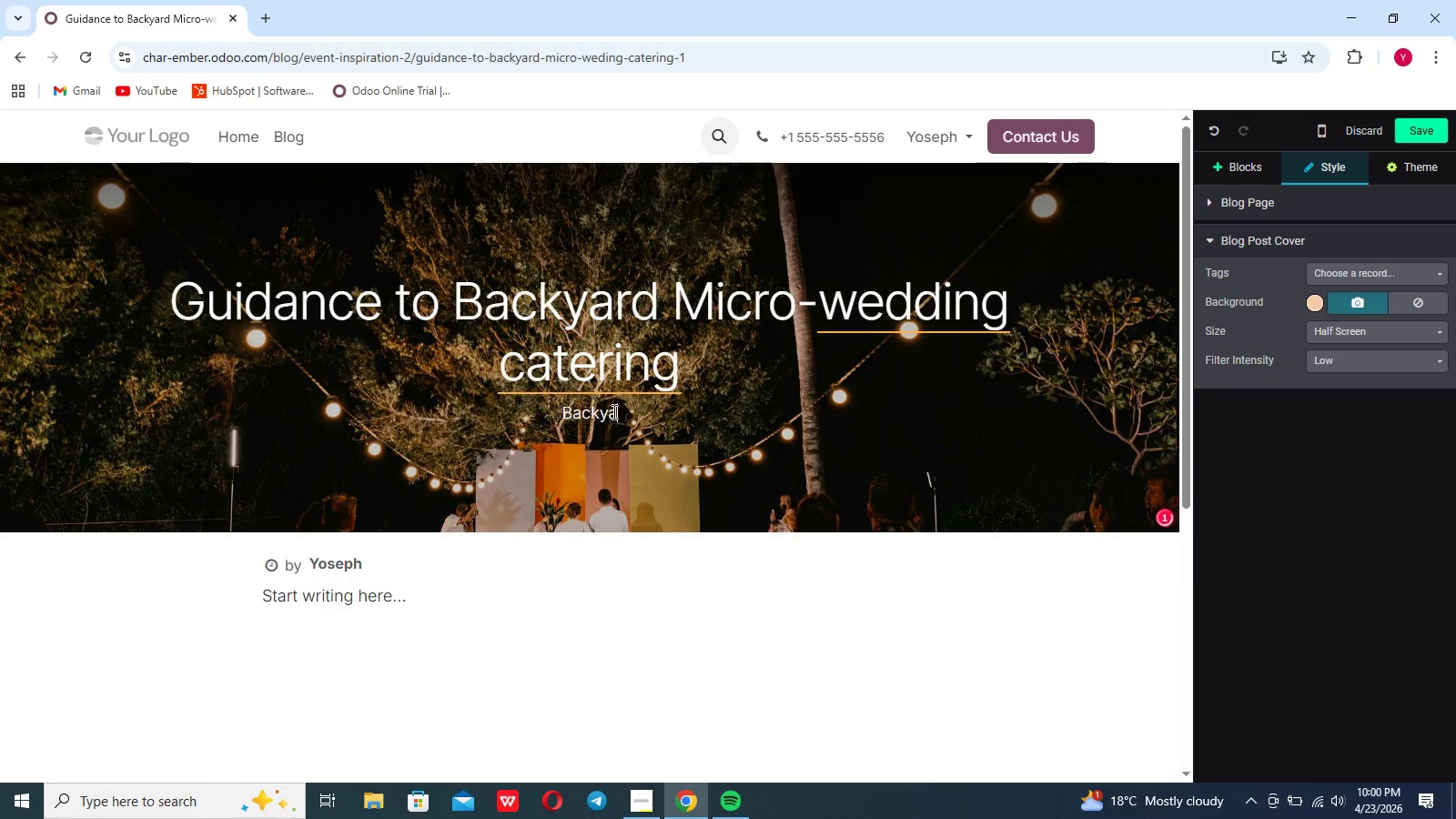 
key(Backspace)
 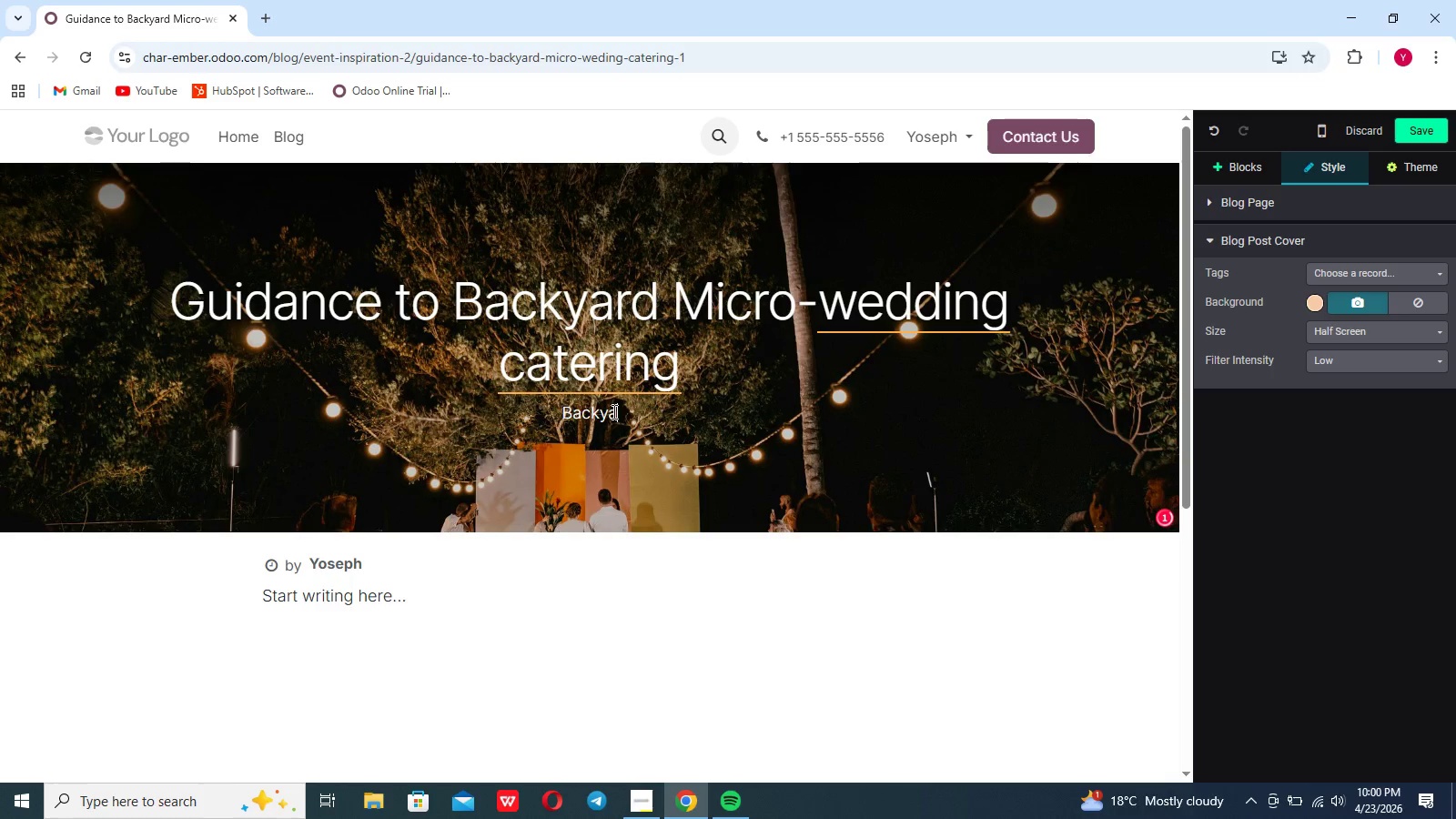 
key(Backspace)
 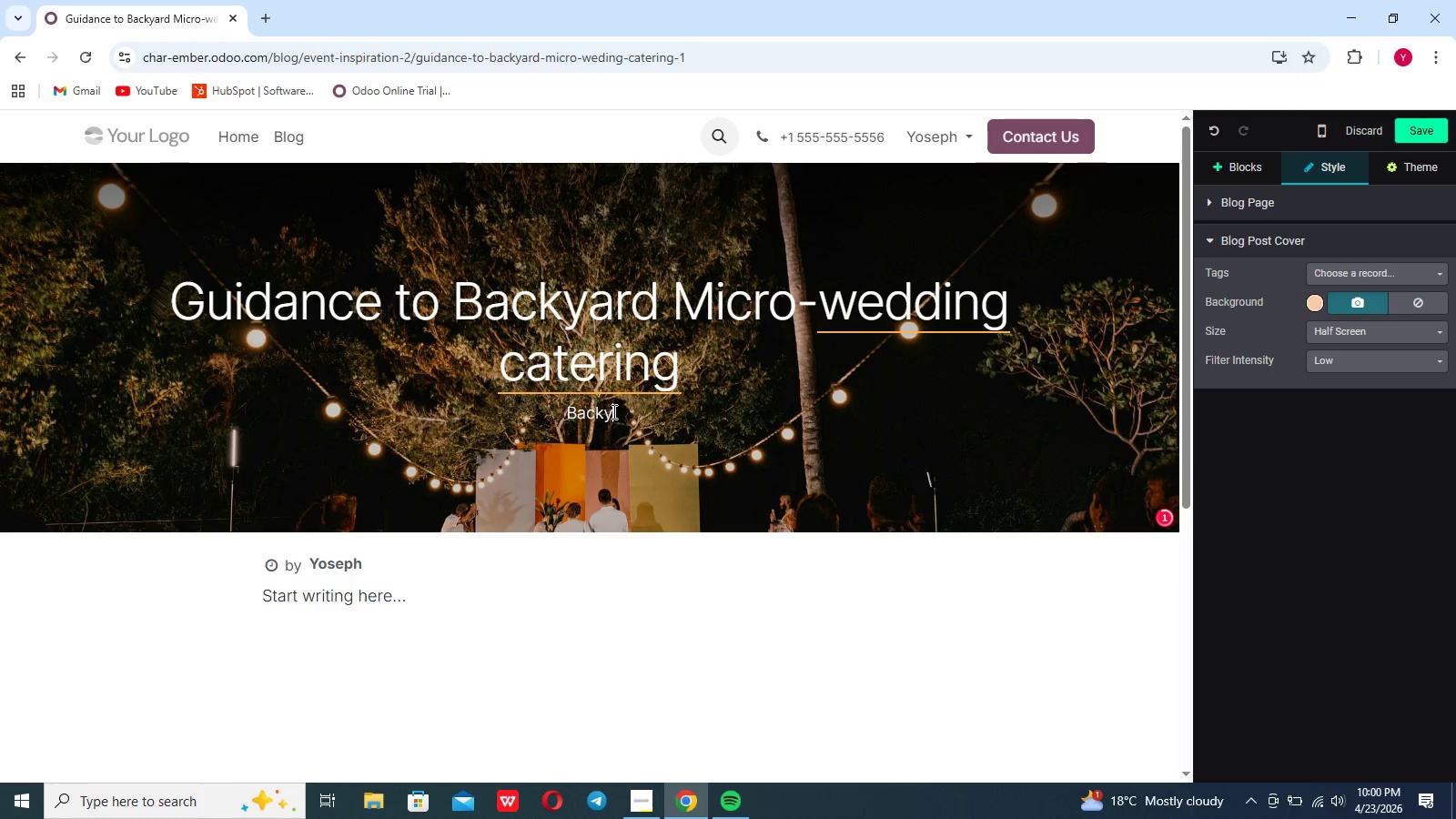 
key(Backspace)
 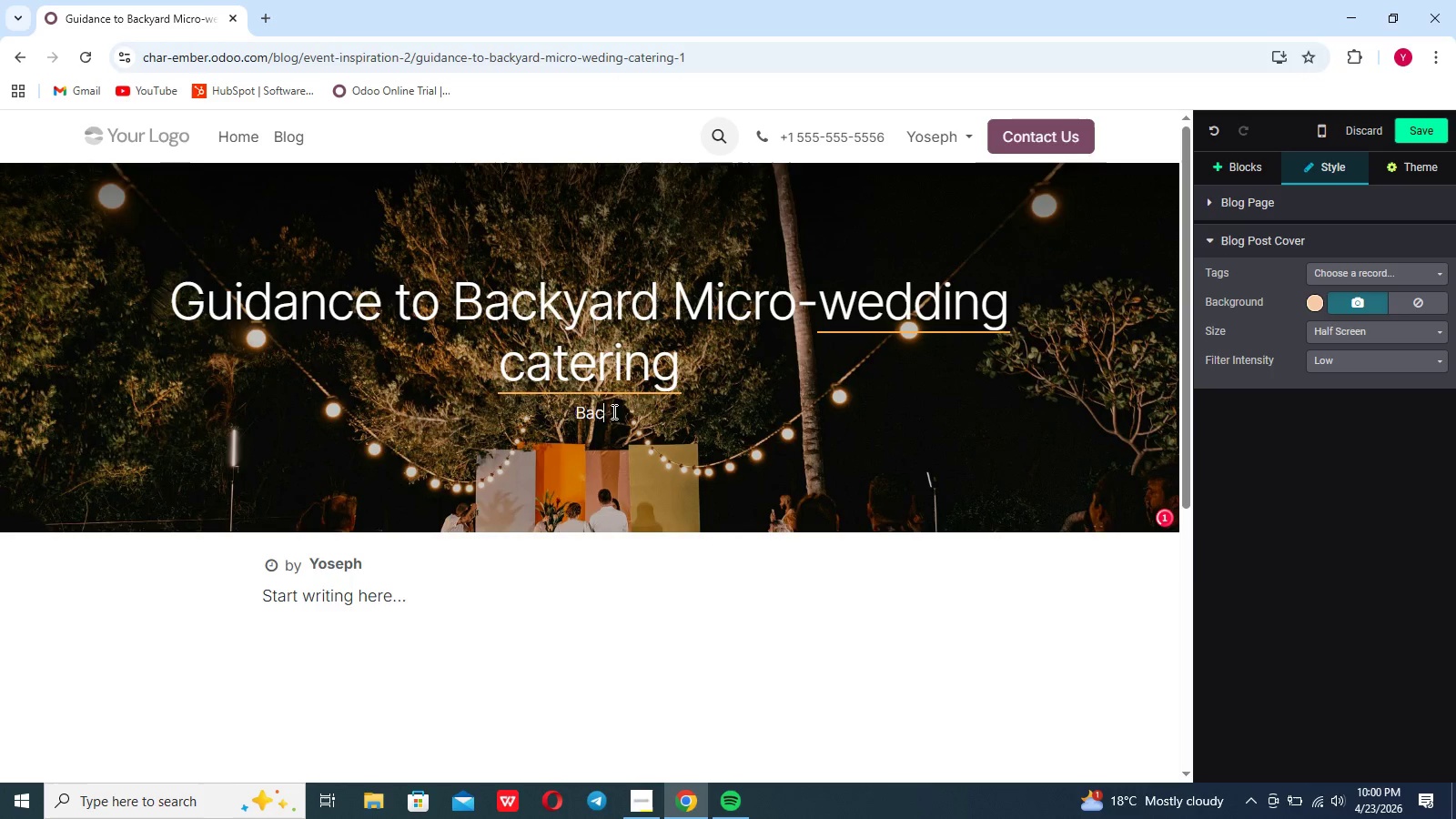 
key(Backspace)
 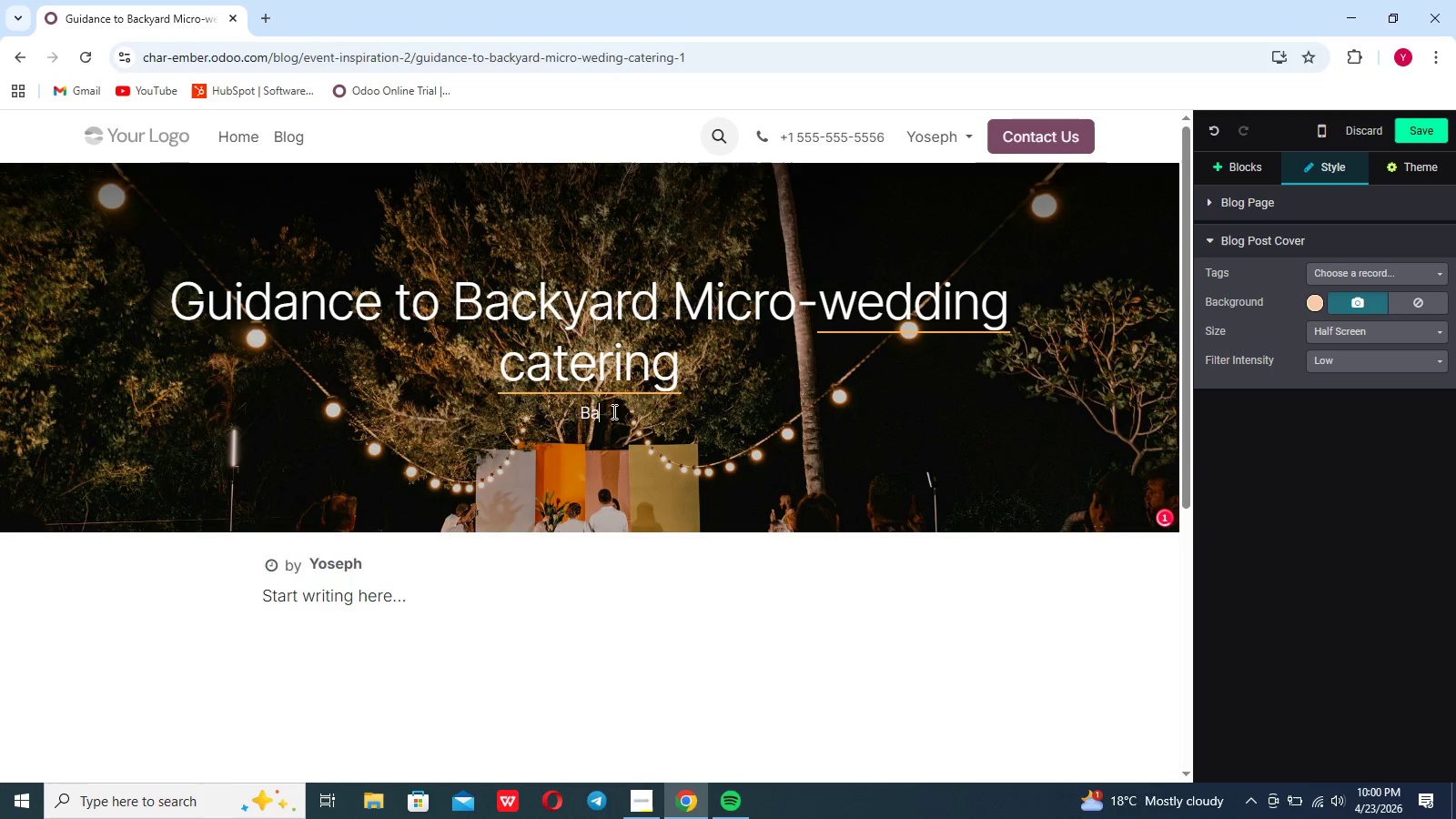 
key(Backspace)
 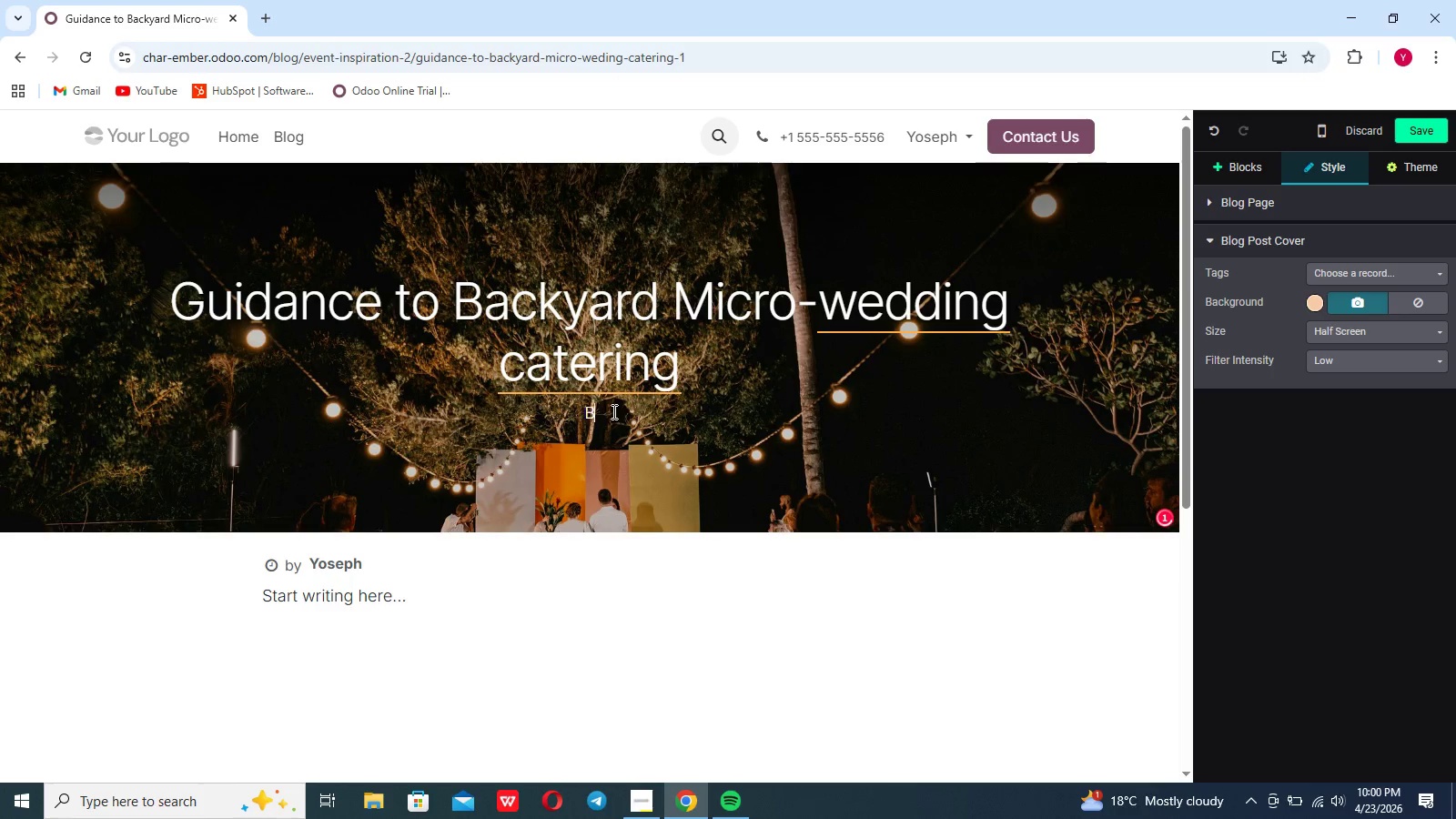 
key(Backspace)
 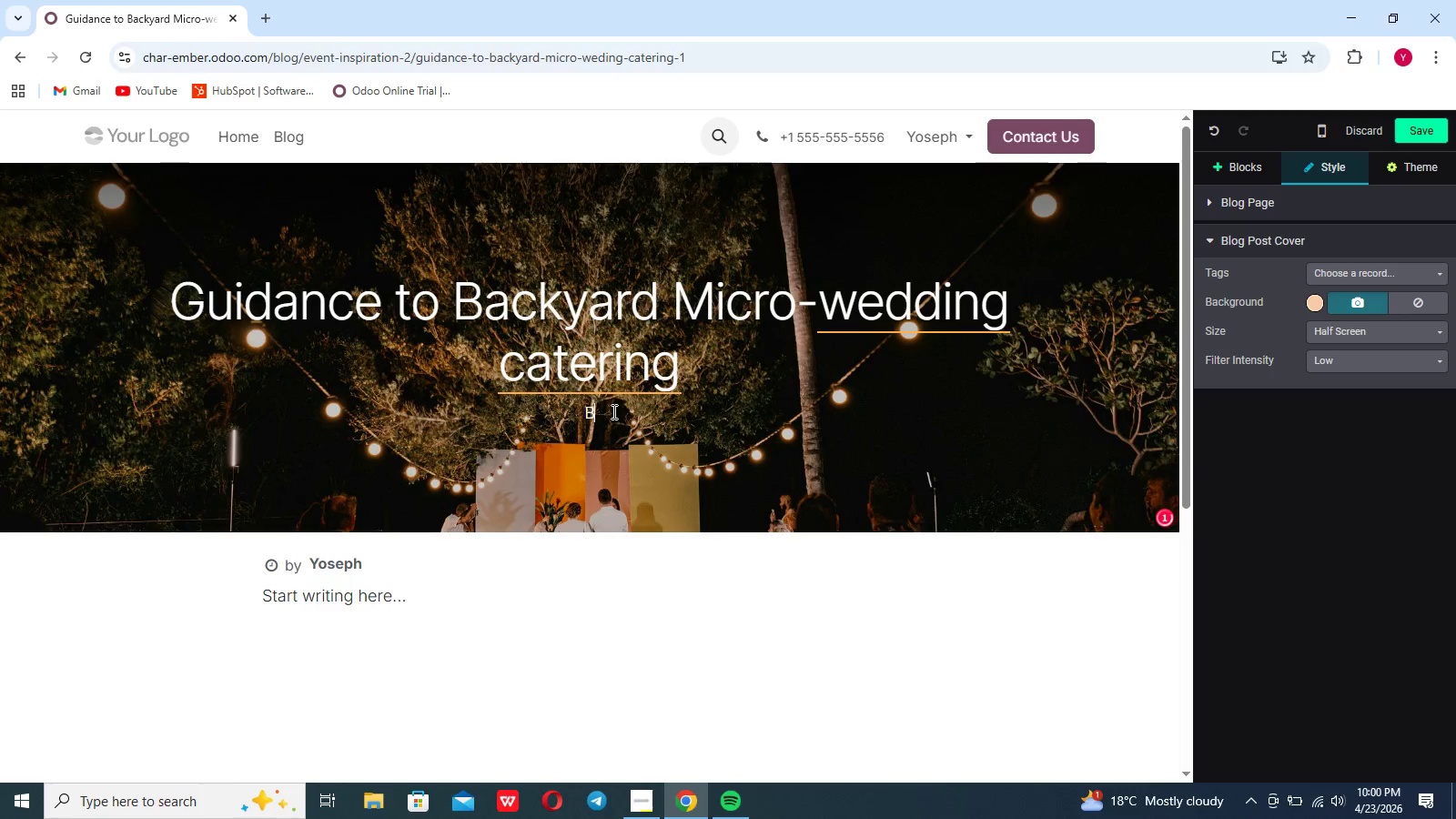 
key(Backspace)
 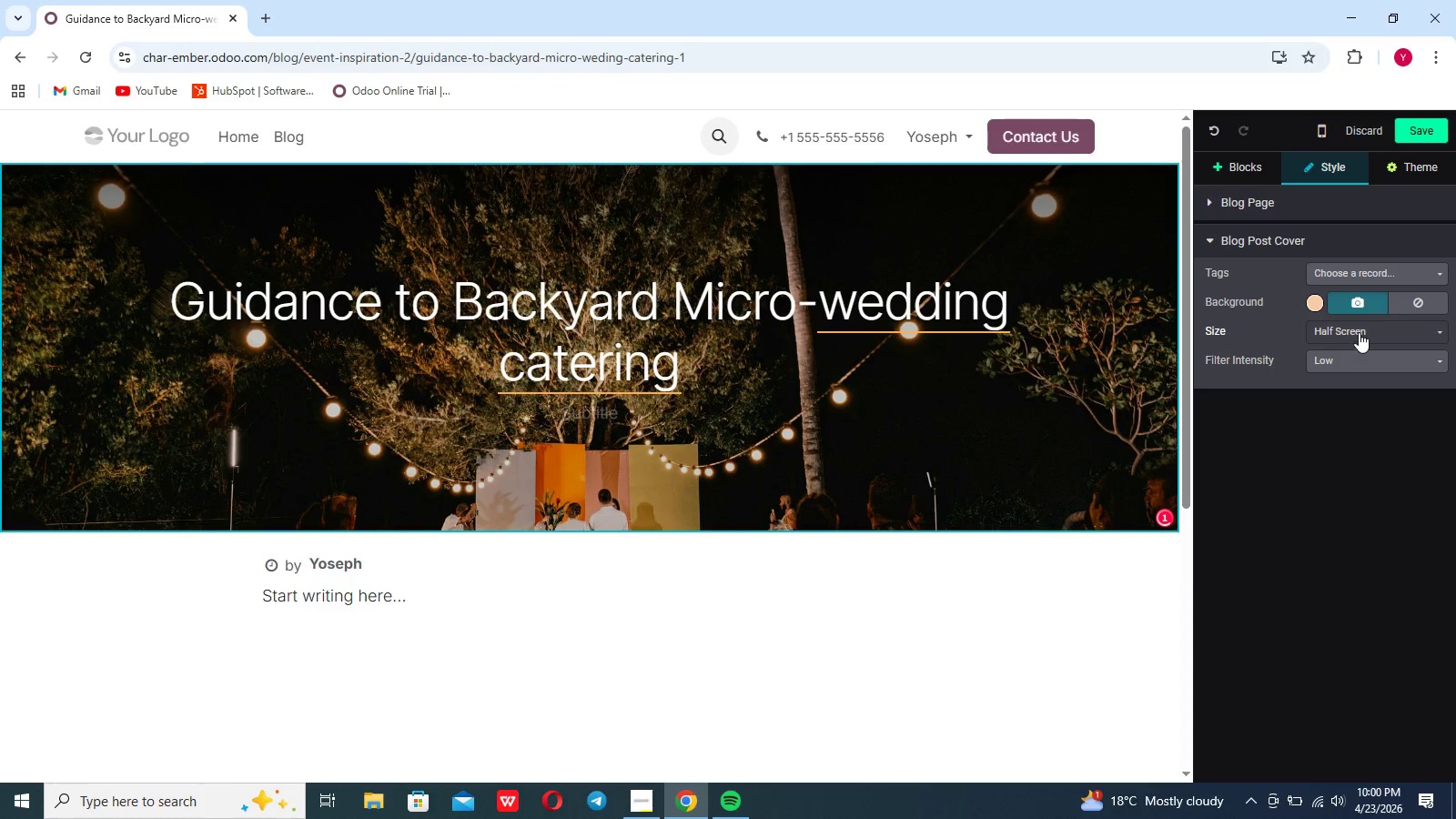 
left_click([1359, 331])
 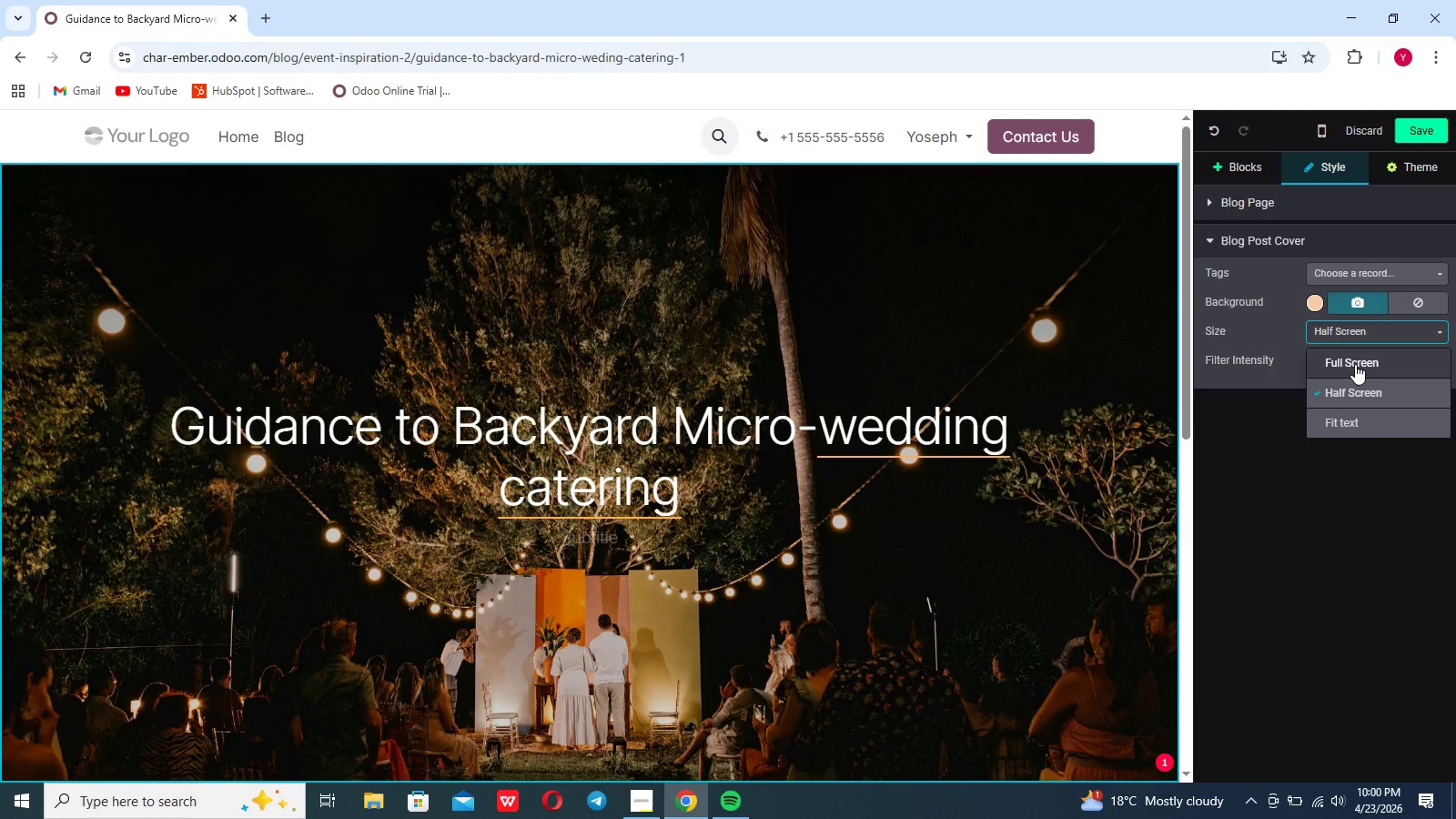 
left_click([1355, 364])
 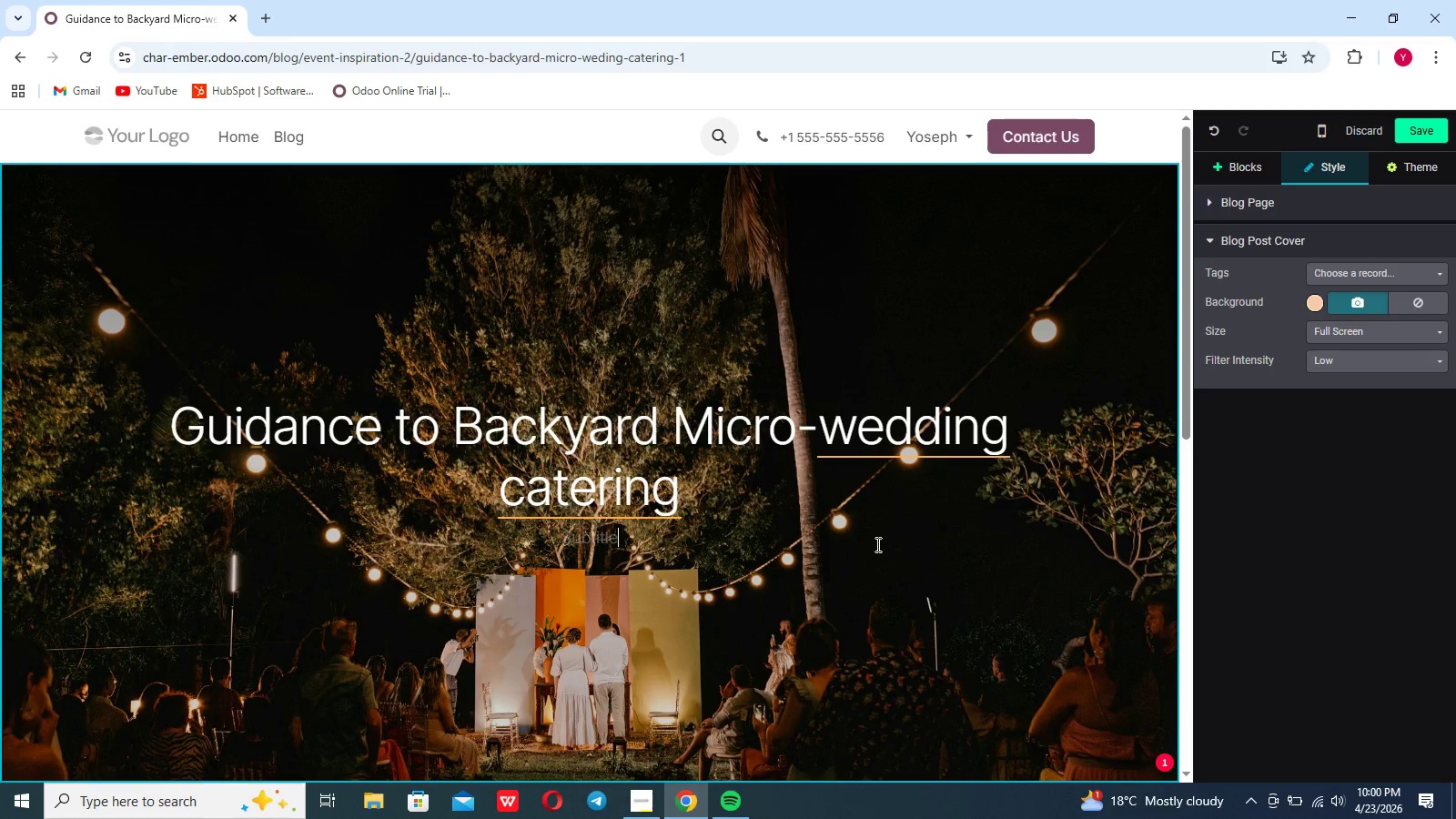 
left_click([876, 544])
 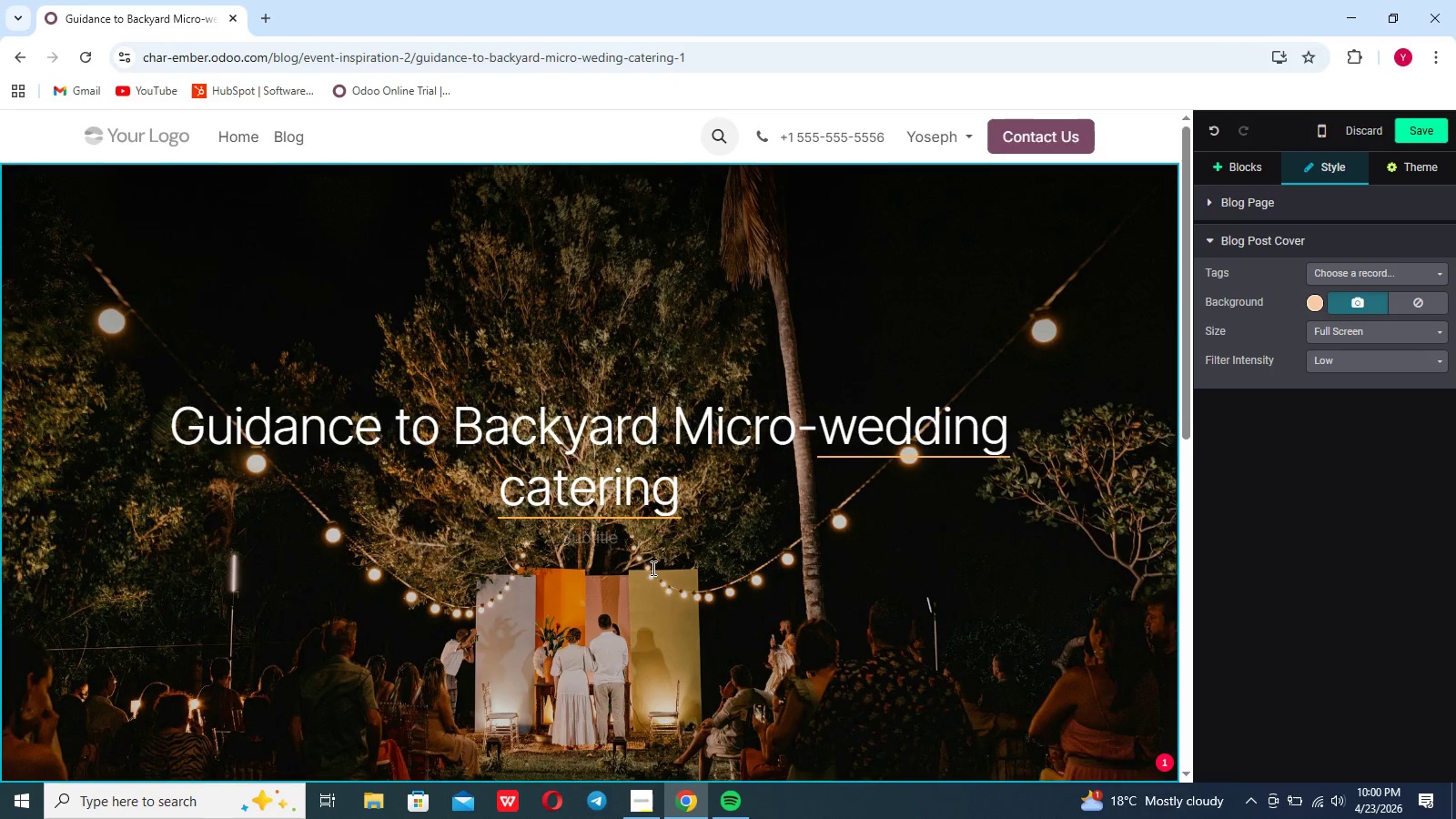 
scroll: coordinate [652, 568], scroll_direction: down, amount: 12.0
 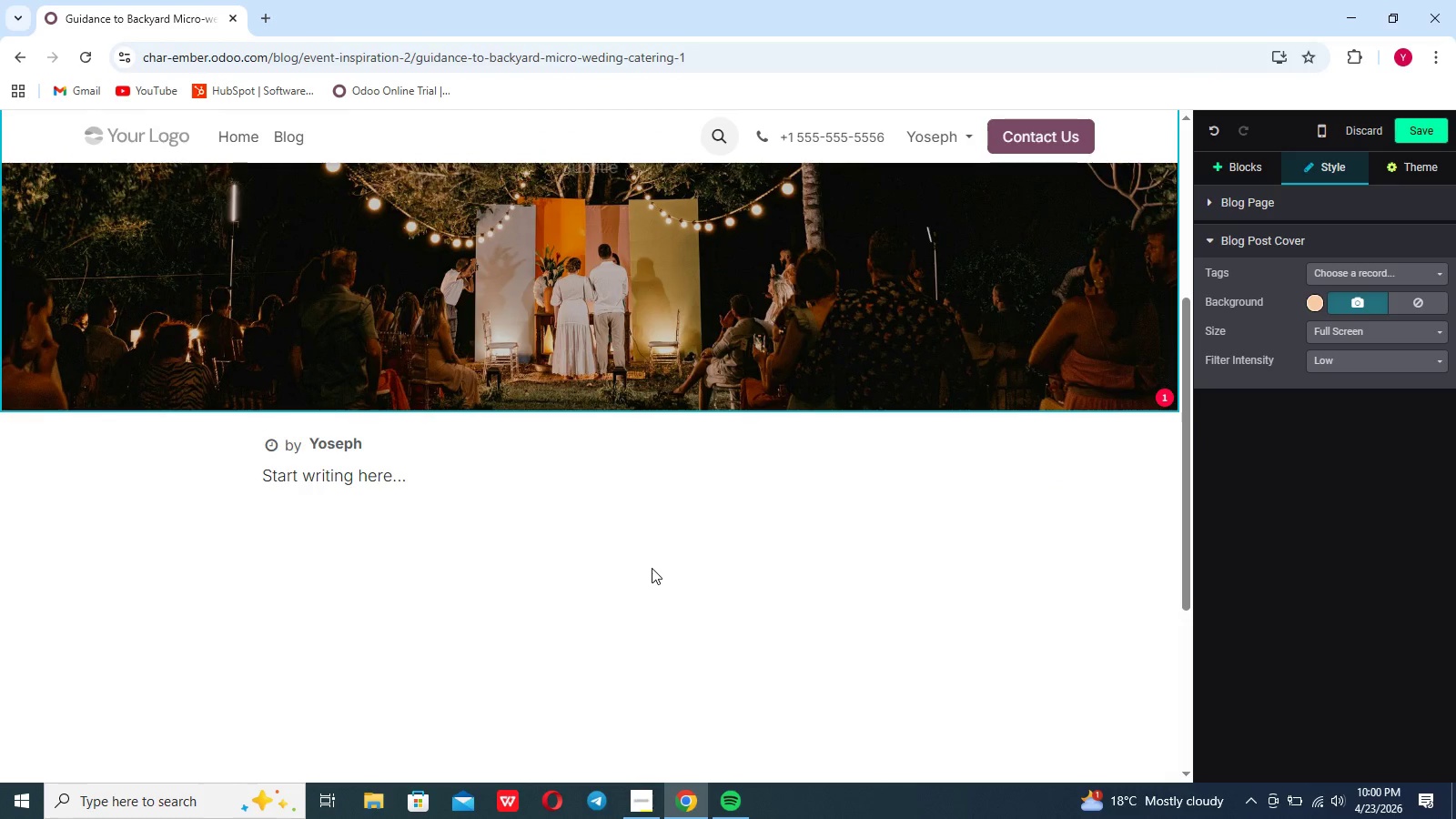 
wait(5.12)
 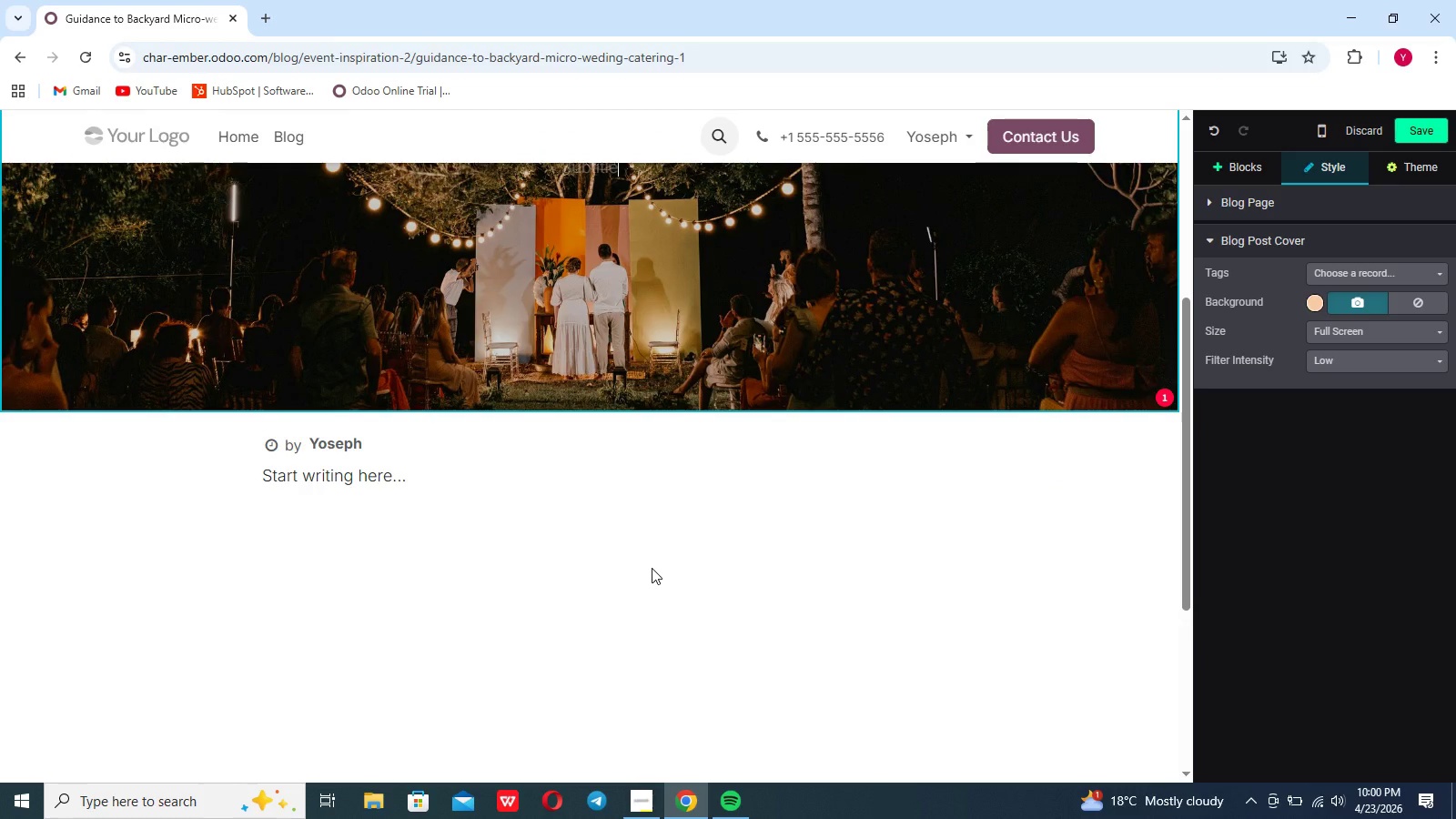 
left_click([1241, 165])
 